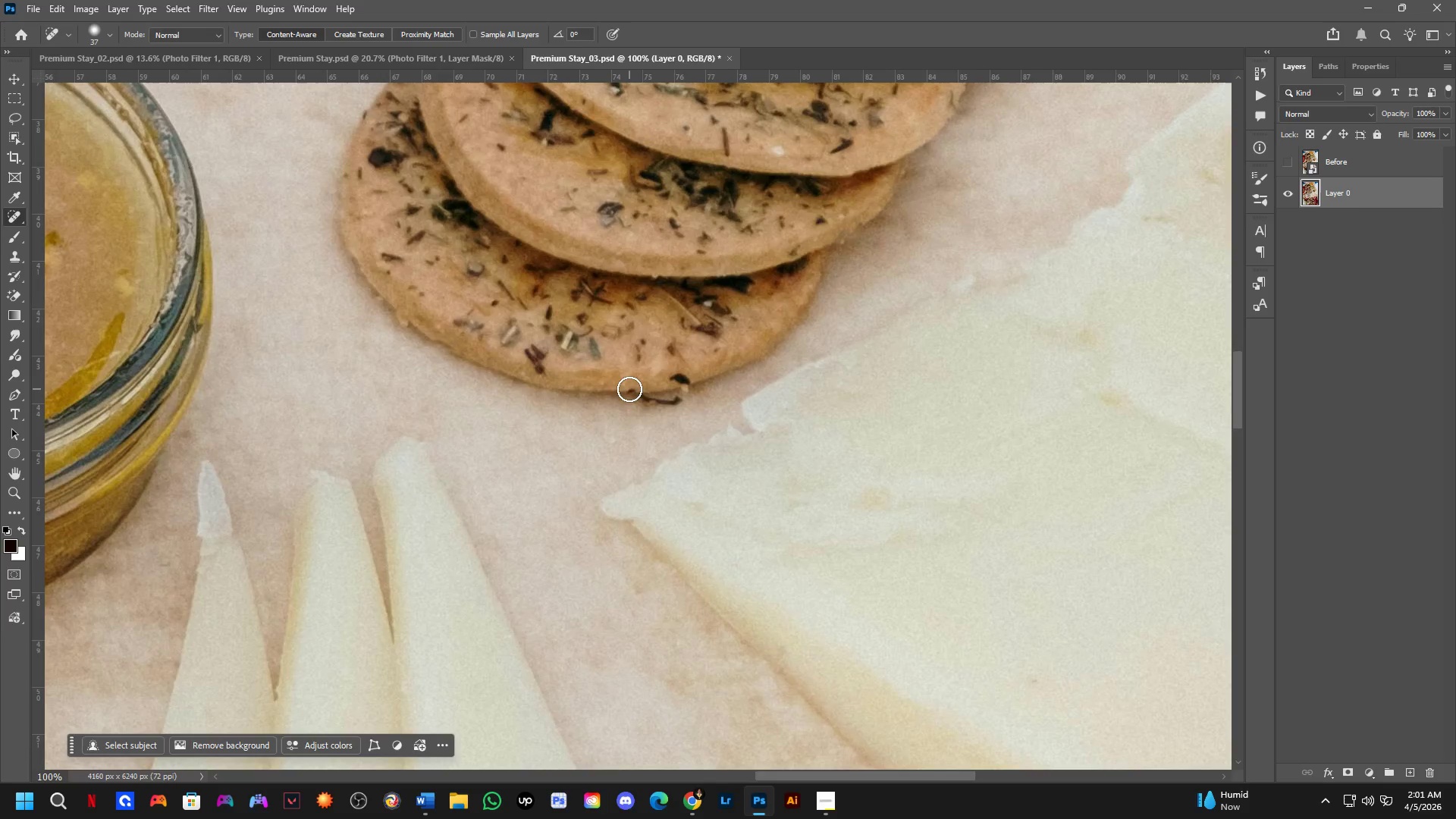 
hold_key(key=Space, duration=0.58)
 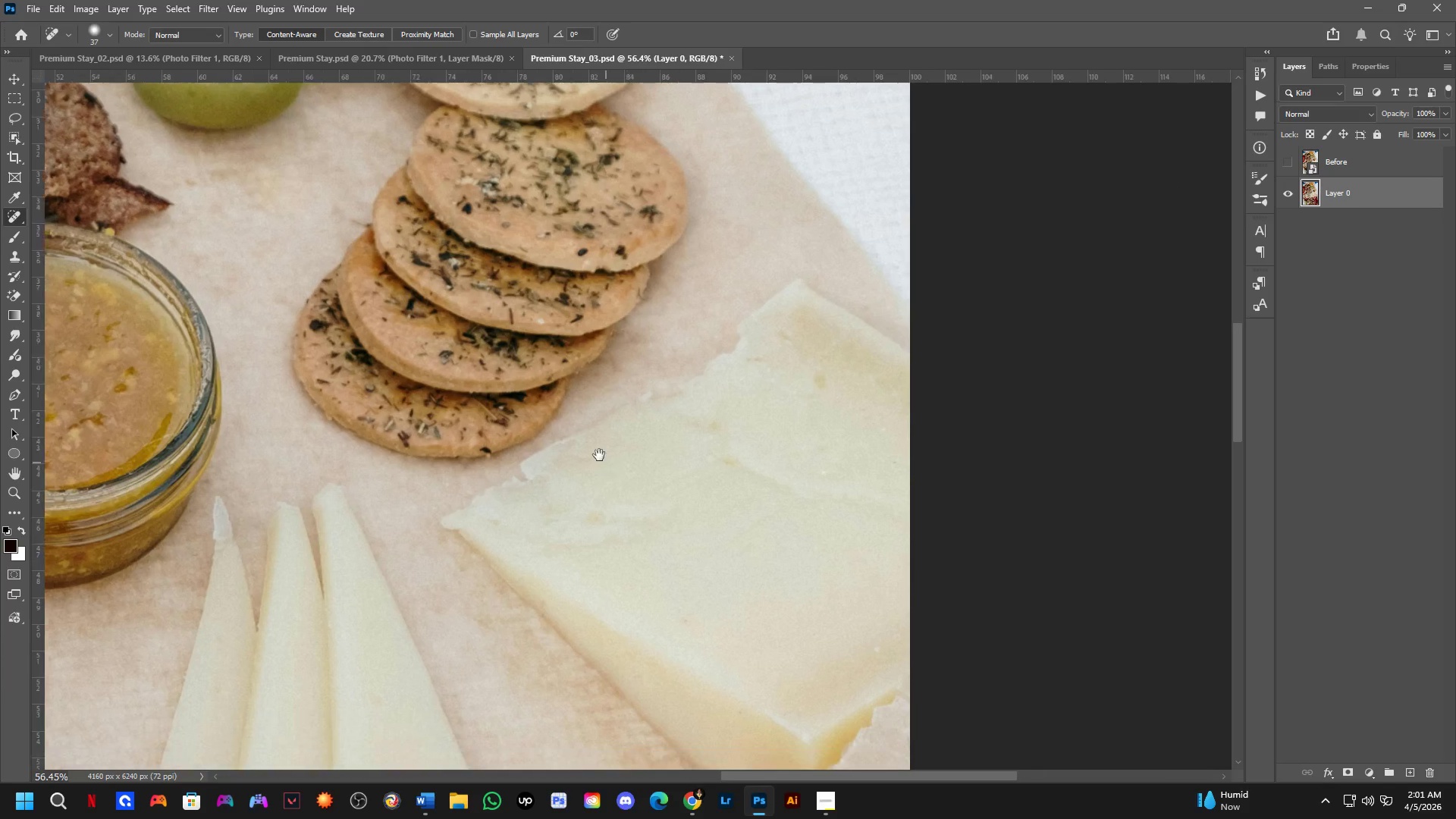 
left_click_drag(start_coordinate=[745, 451], to_coordinate=[560, 520])
 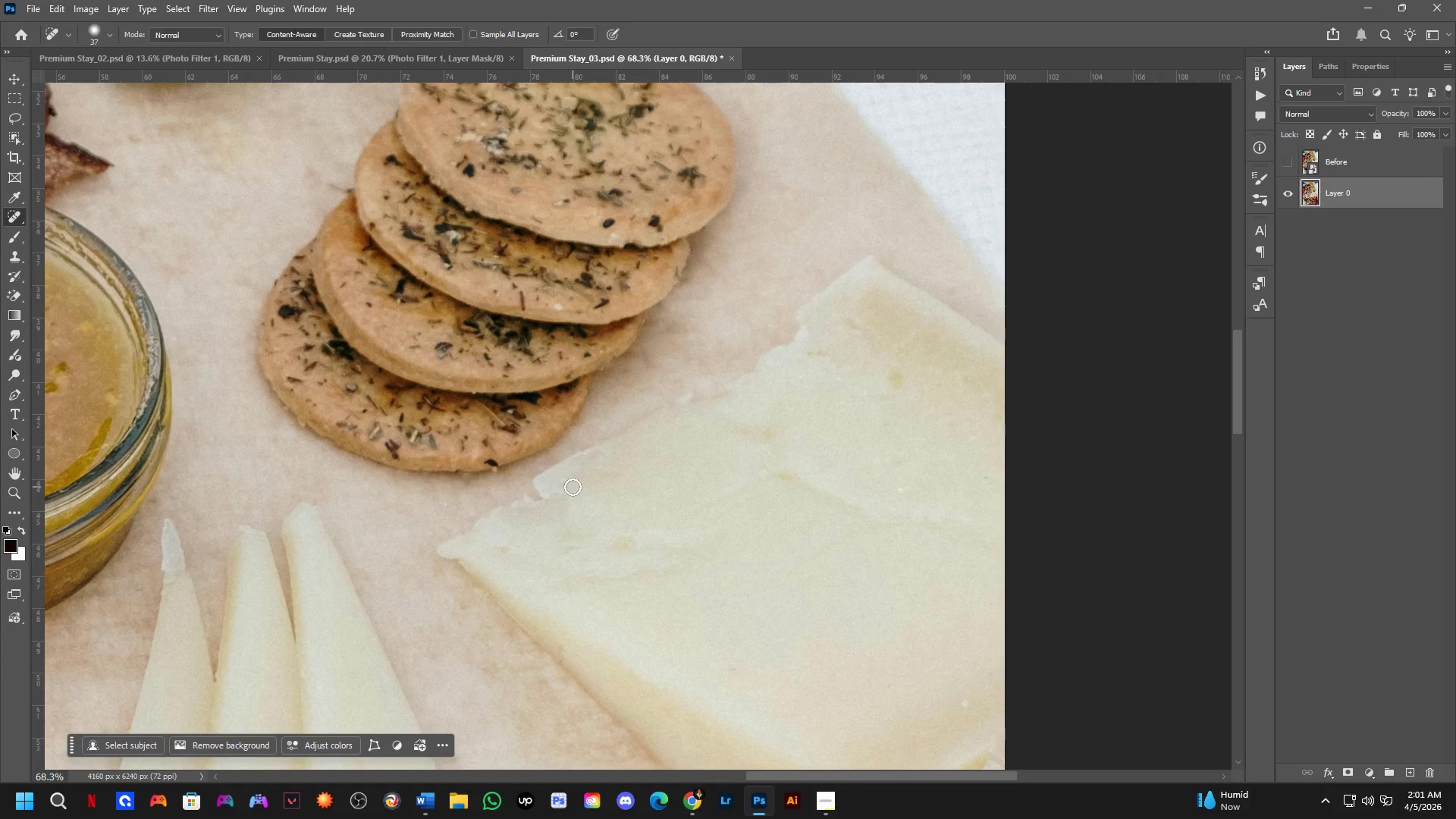 
scroll: coordinate [671, 426], scroll_direction: down, amount: 4.0
 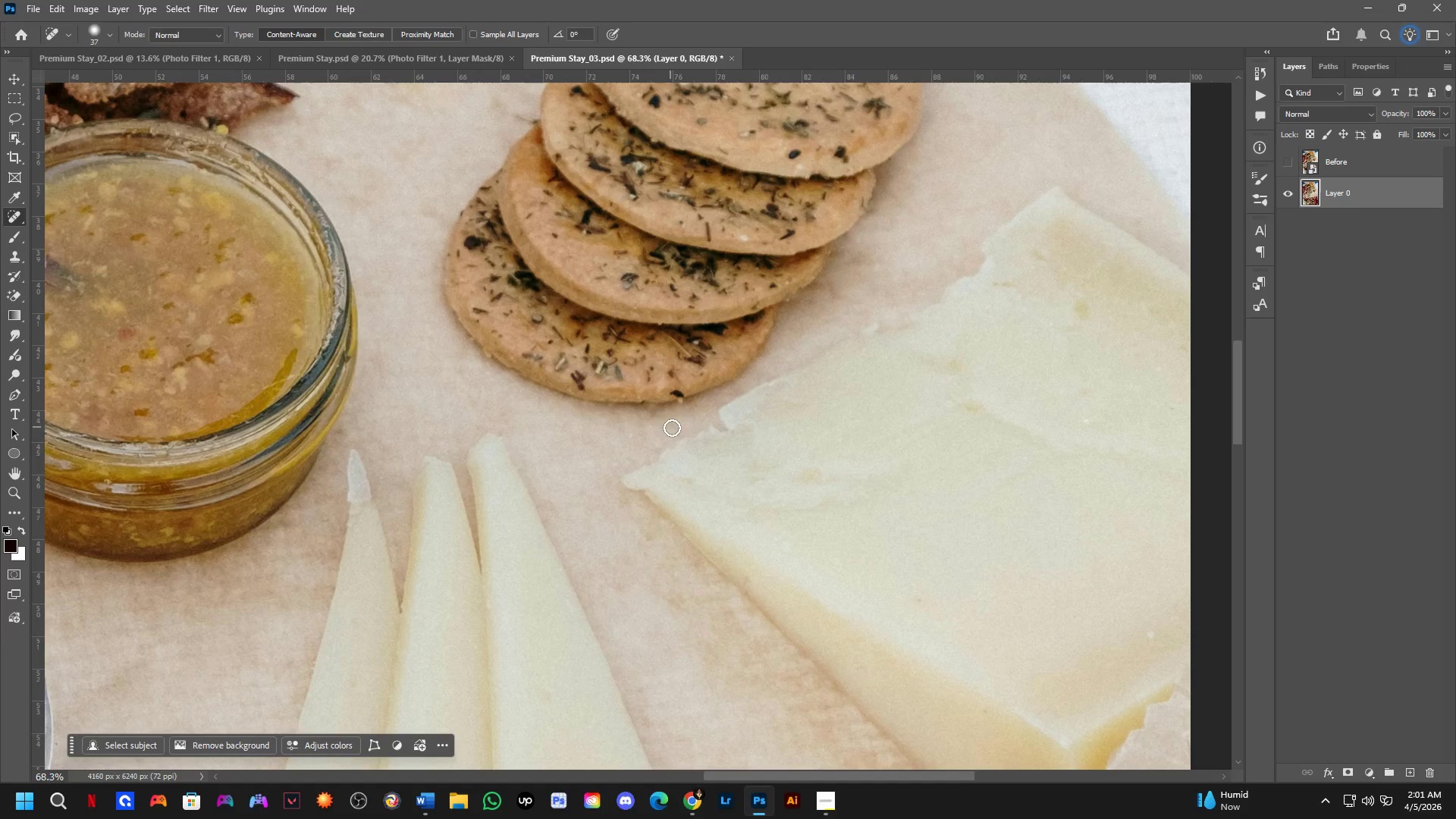 
hold_key(key=Space, duration=0.53)
 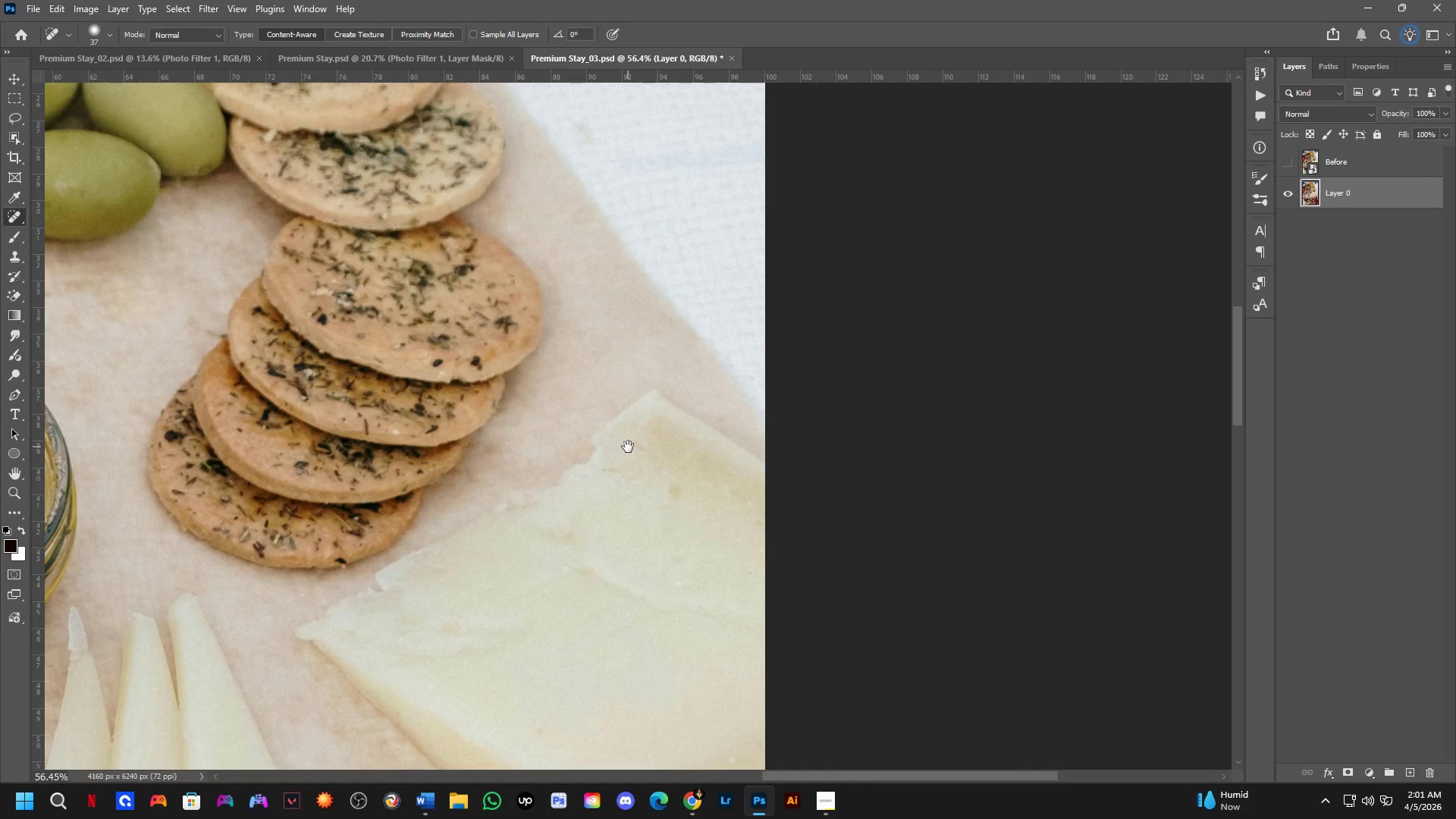 
left_click_drag(start_coordinate=[627, 482], to_coordinate=[594, 448])
 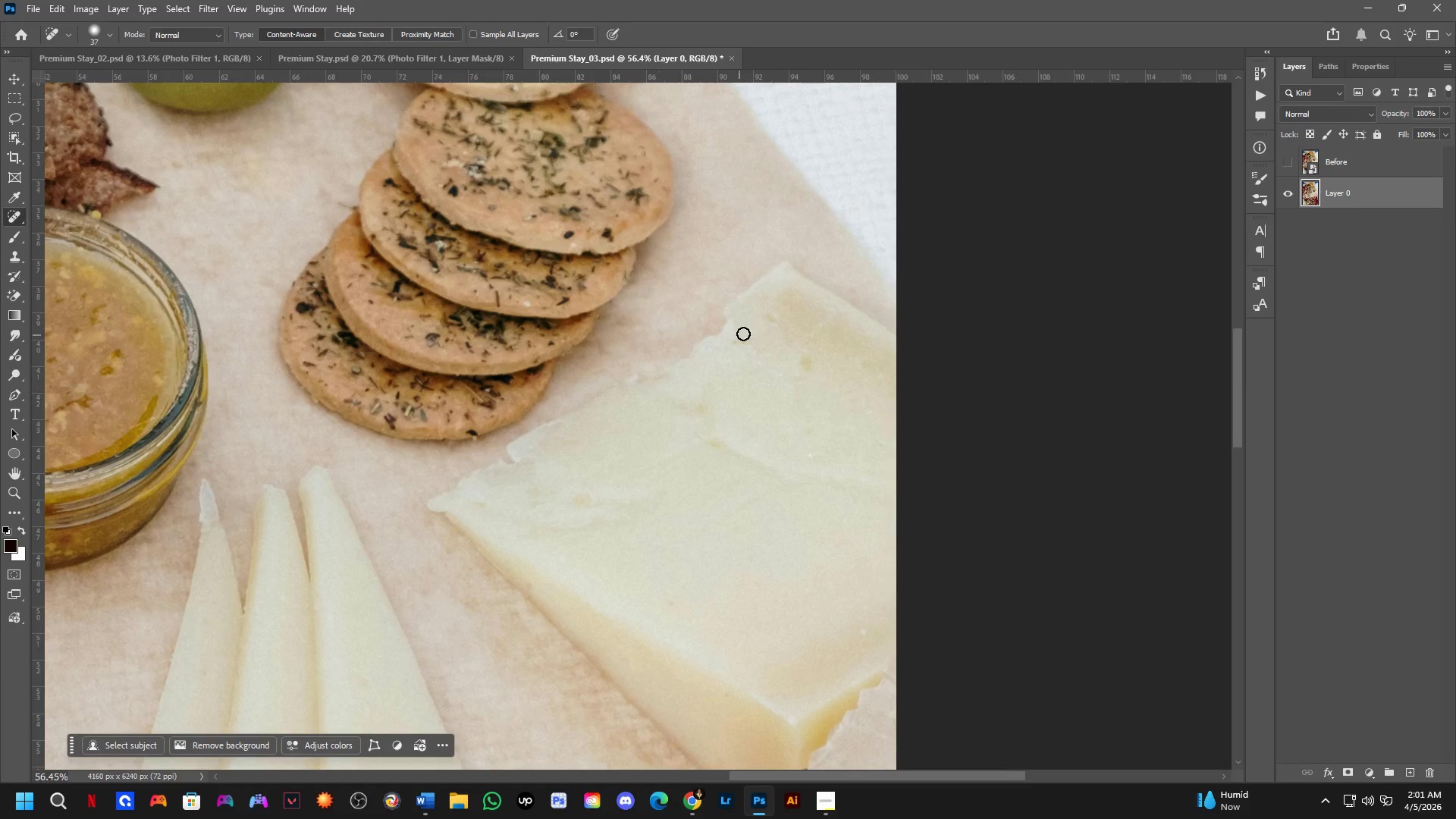 
scroll: coordinate [573, 487], scroll_direction: down, amount: 2.0
 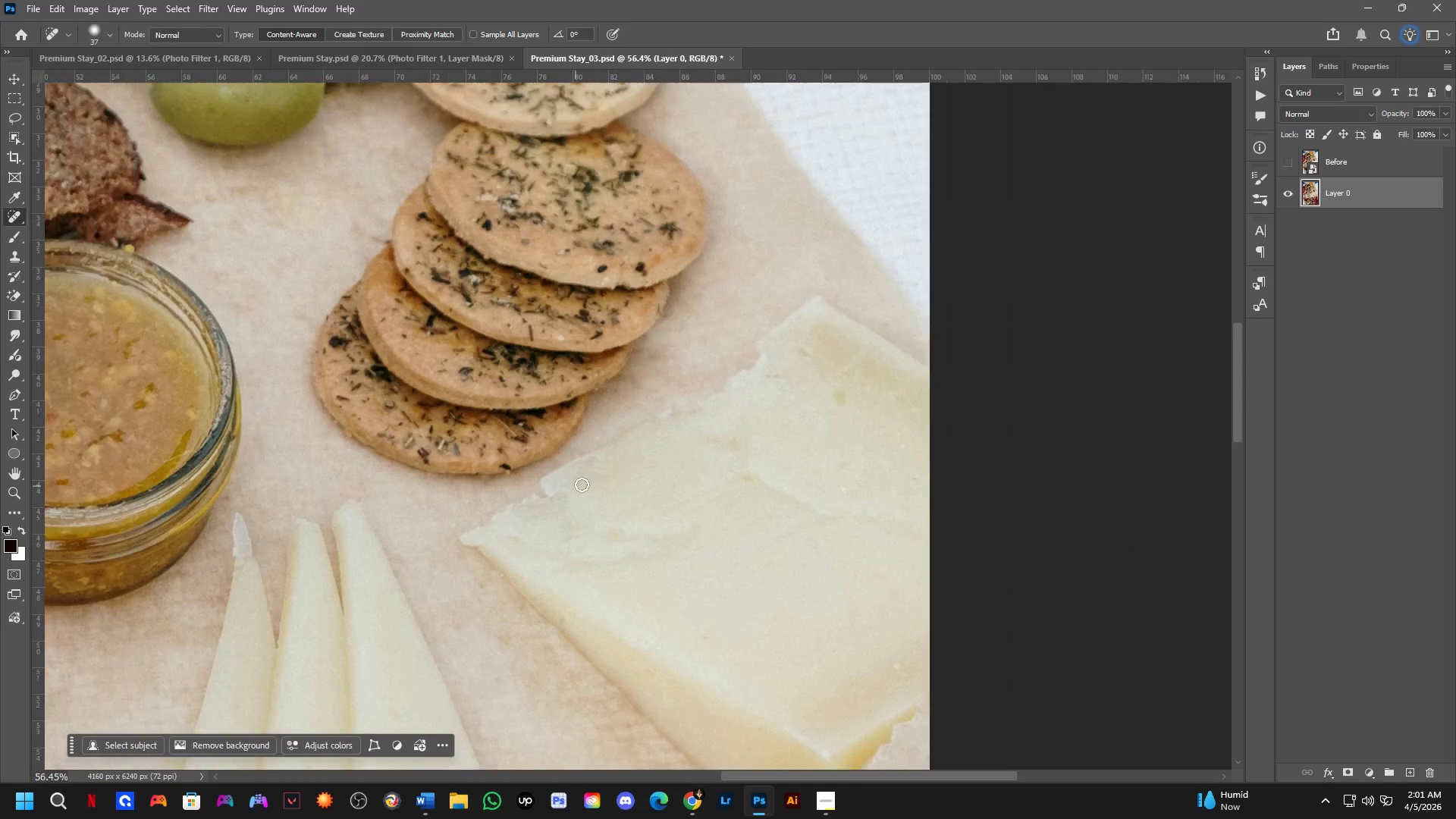 
hold_key(key=Space, duration=0.5)
 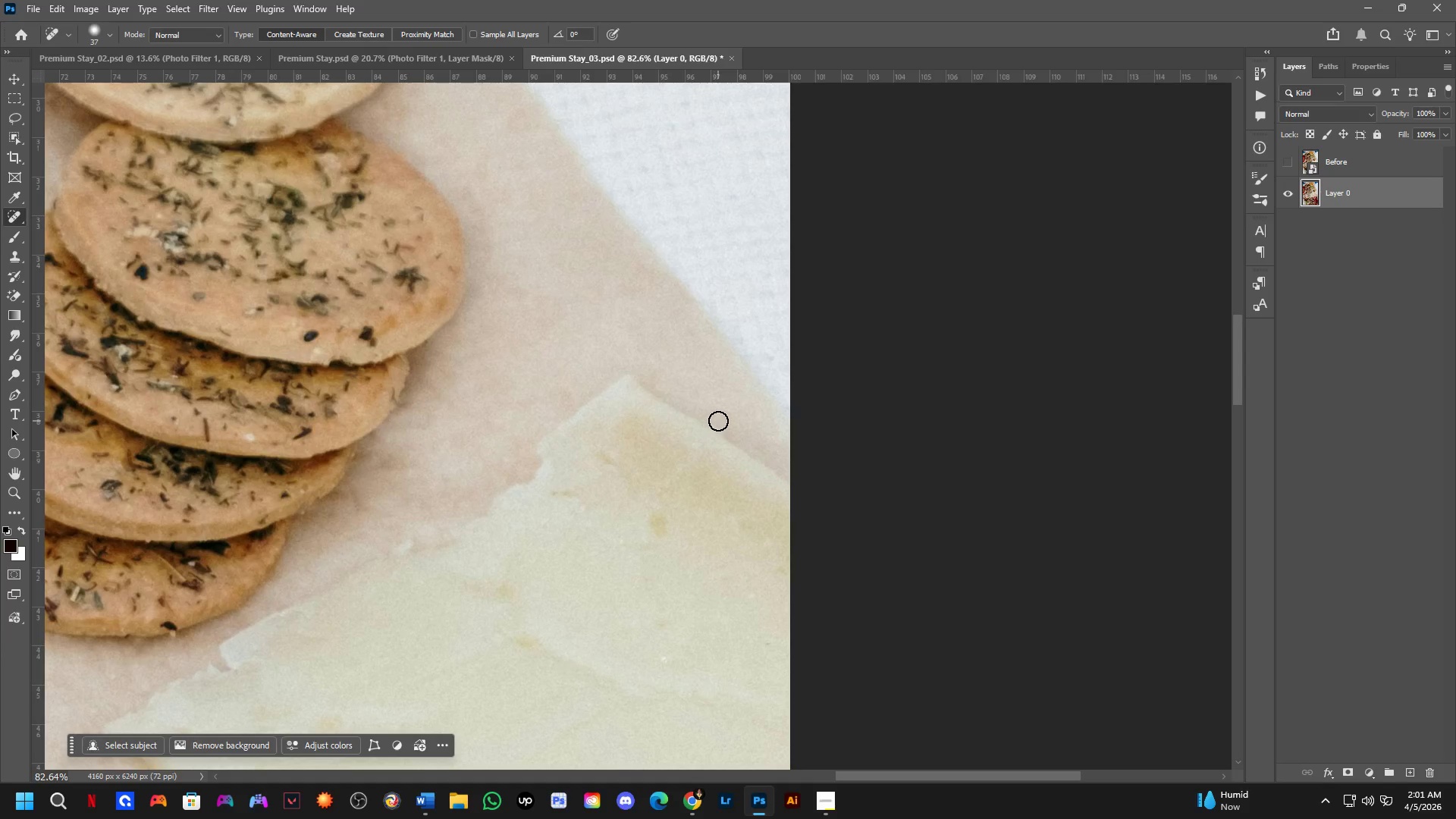 
left_click_drag(start_coordinate=[759, 318], to_coordinate=[628, 447])
 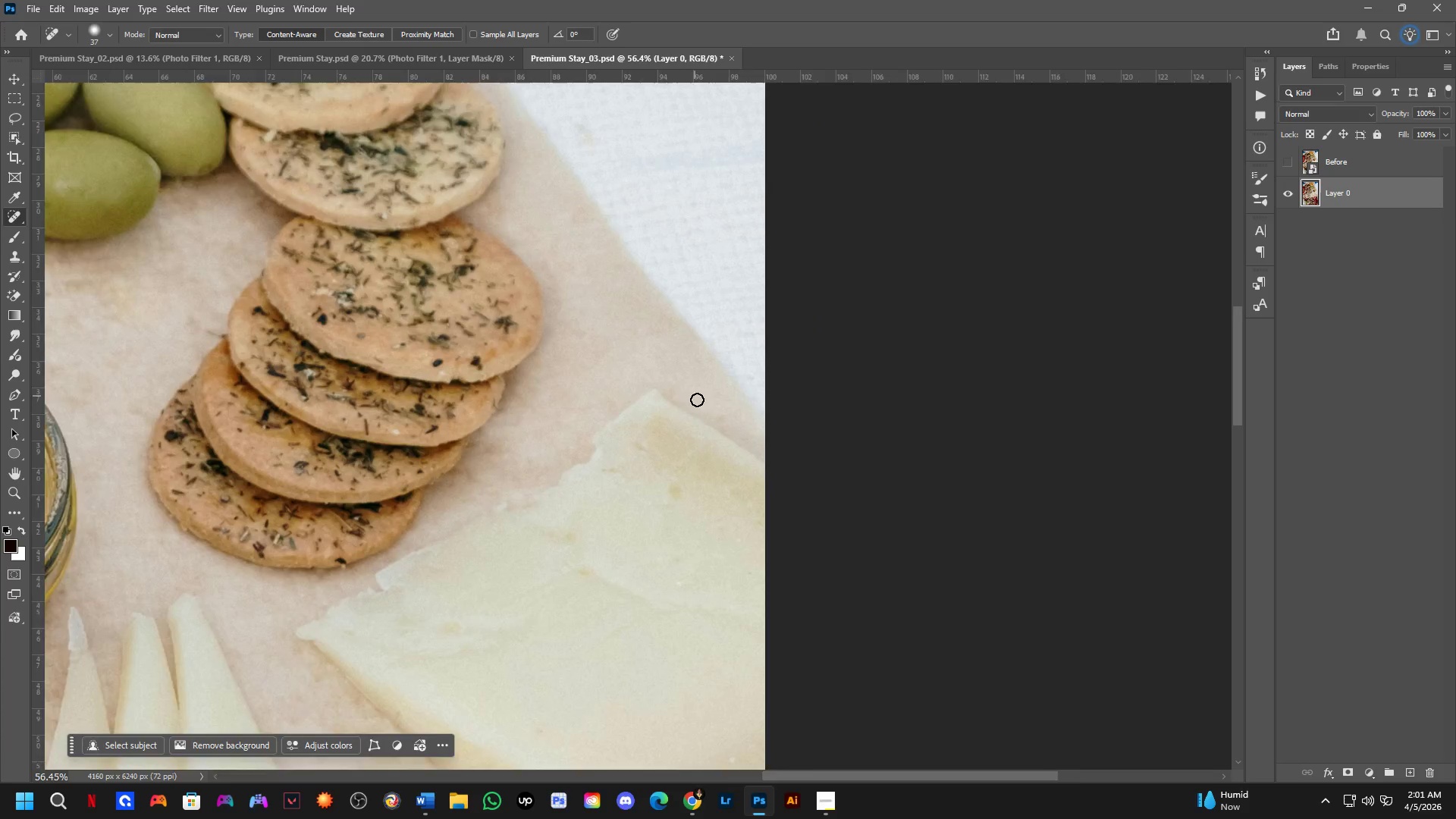 
left_click_drag(start_coordinate=[719, 420], to_coordinate=[727, 414])
 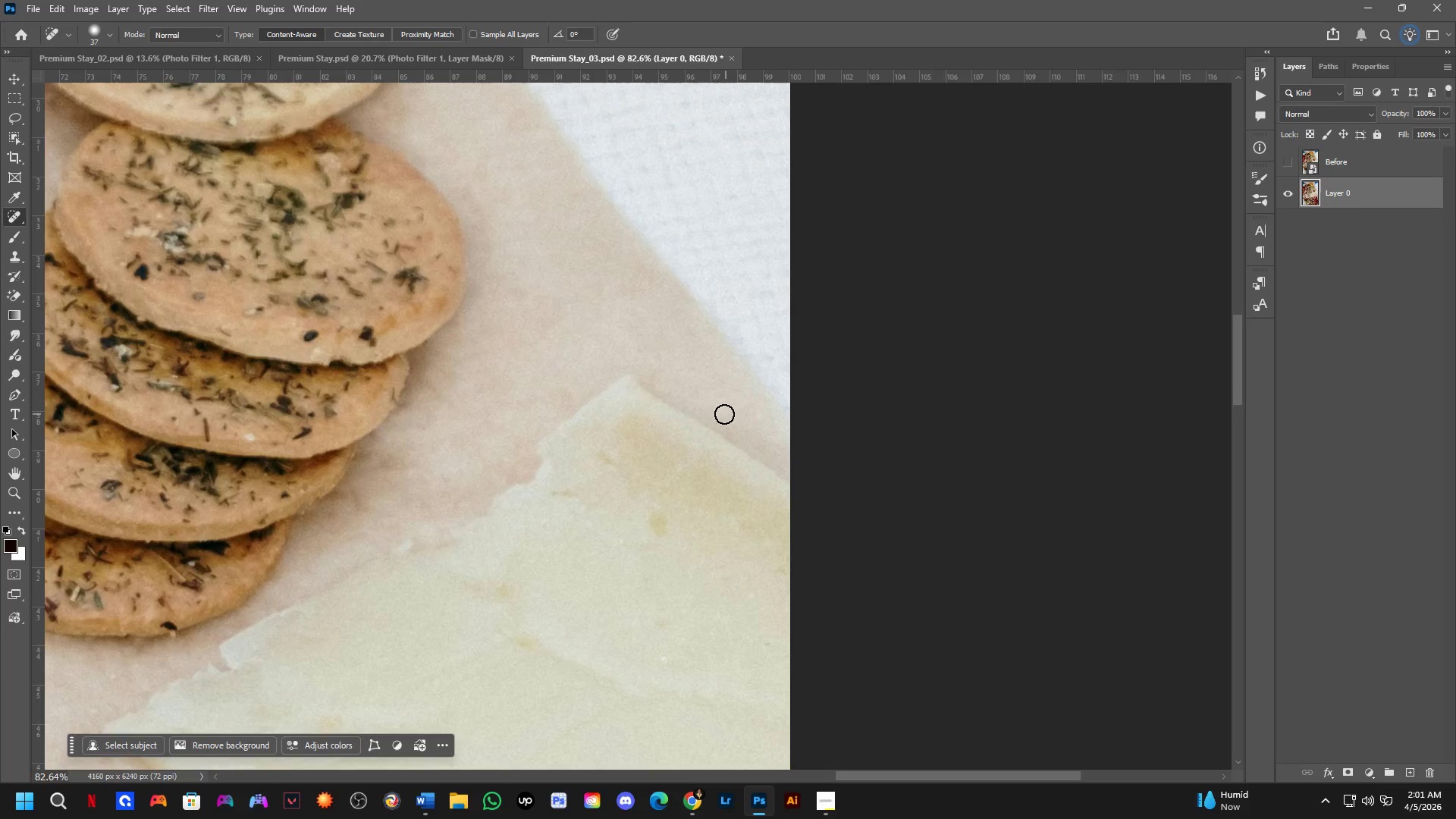 
scroll: coordinate [714, 423], scroll_direction: up, amount: 4.0
 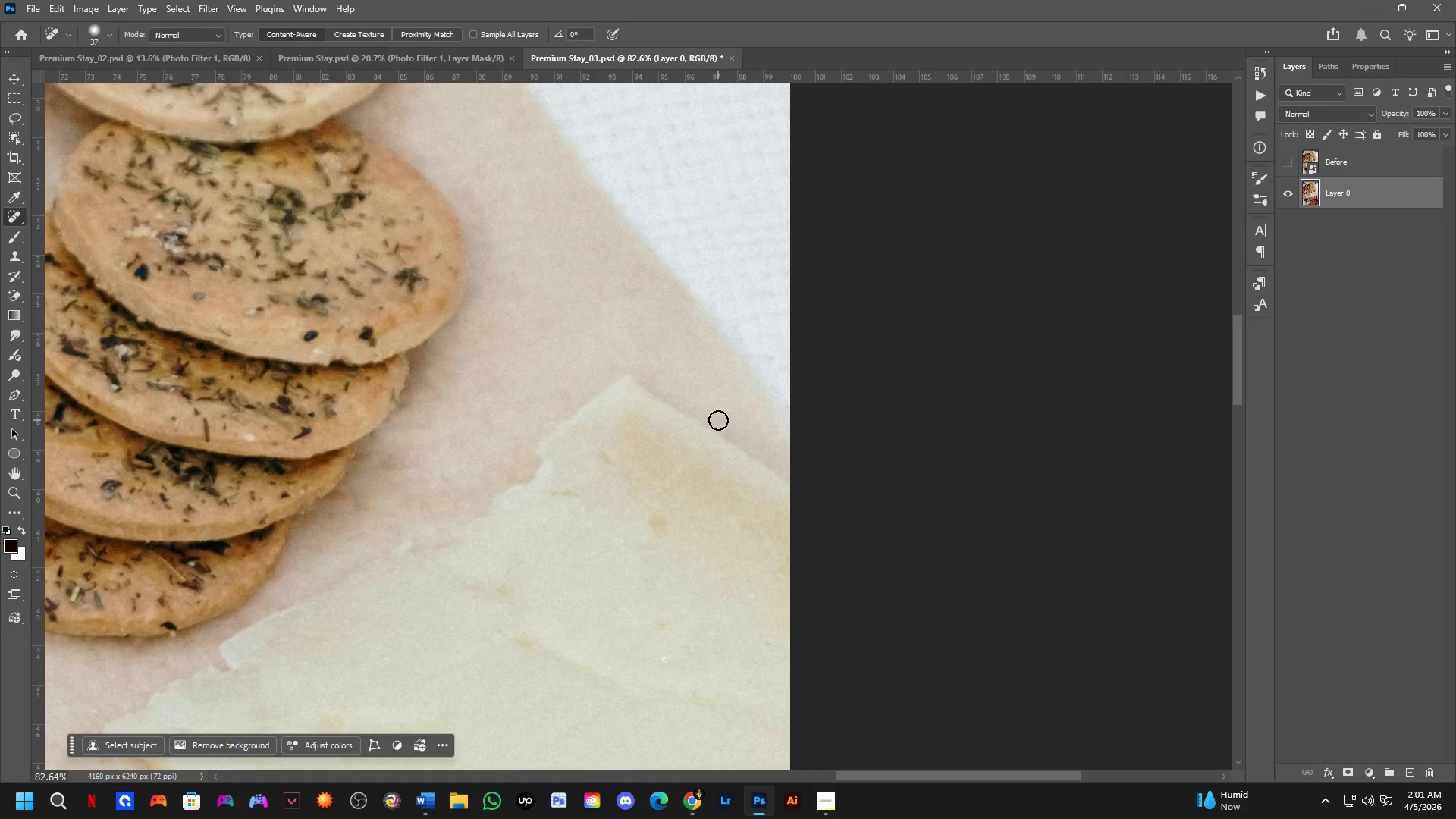 
hold_key(key=Space, duration=0.55)
 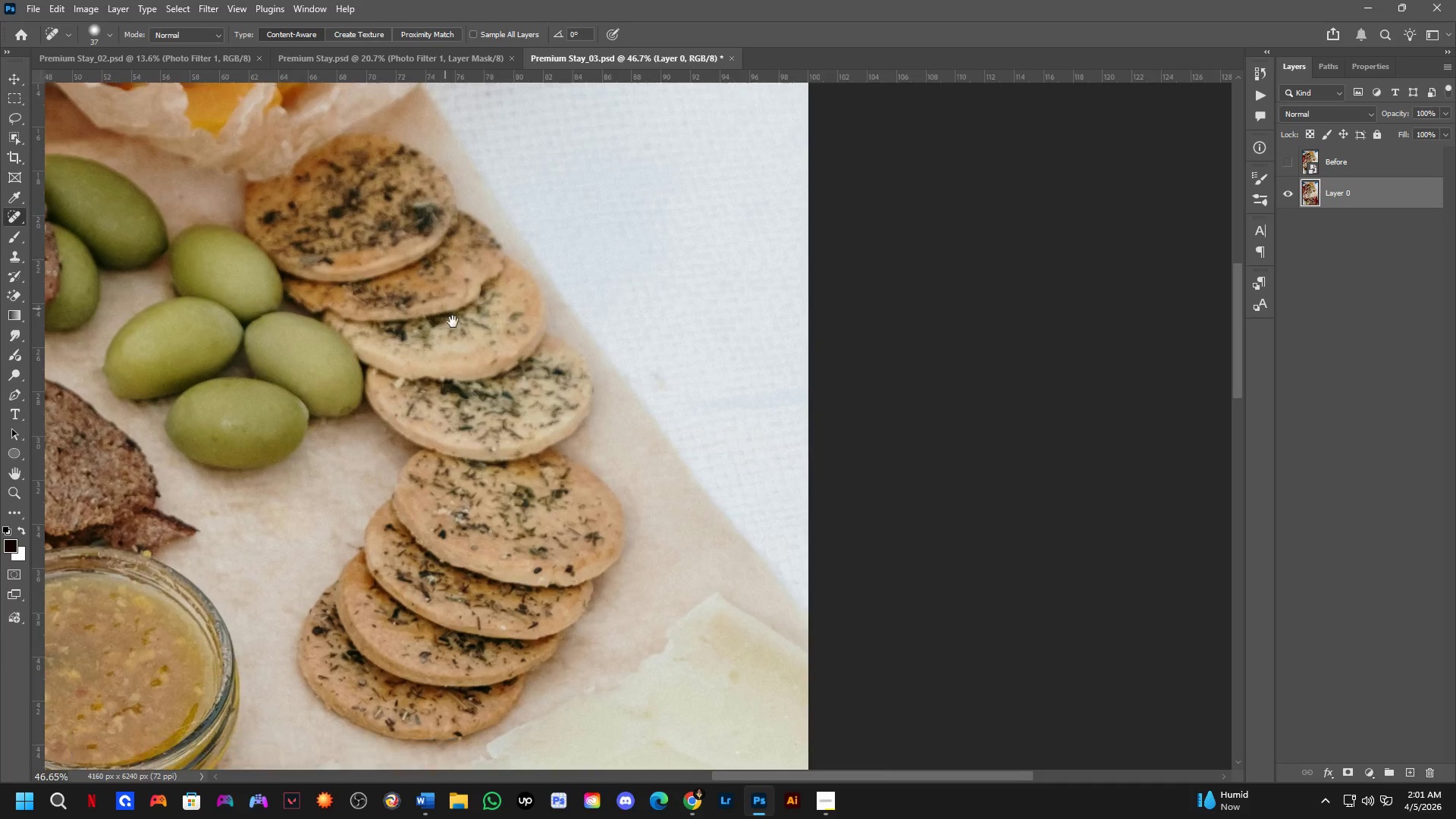 
left_click_drag(start_coordinate=[544, 317], to_coordinate=[660, 567])
 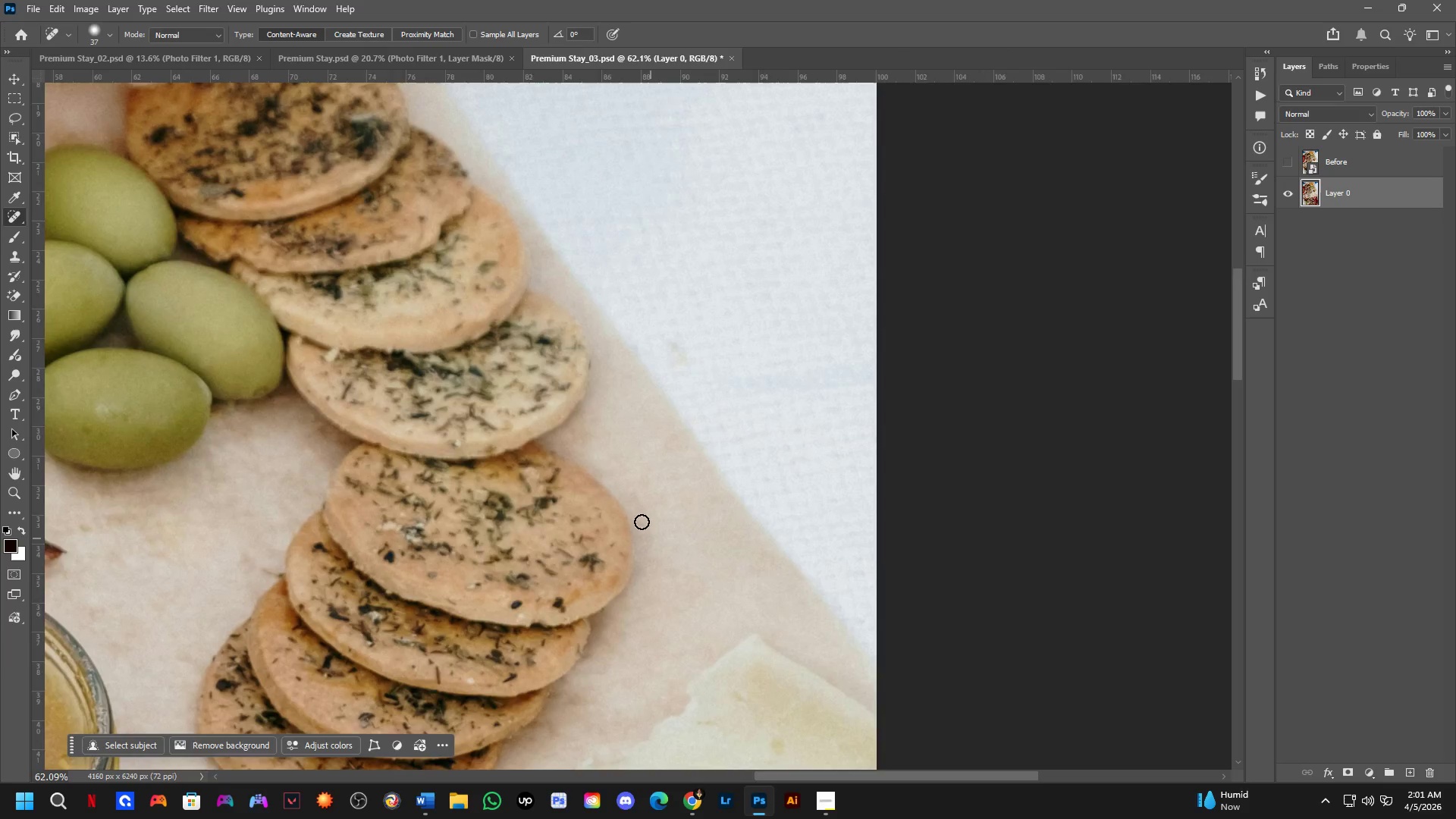 
scroll: coordinate [670, 412], scroll_direction: down, amount: 3.0
 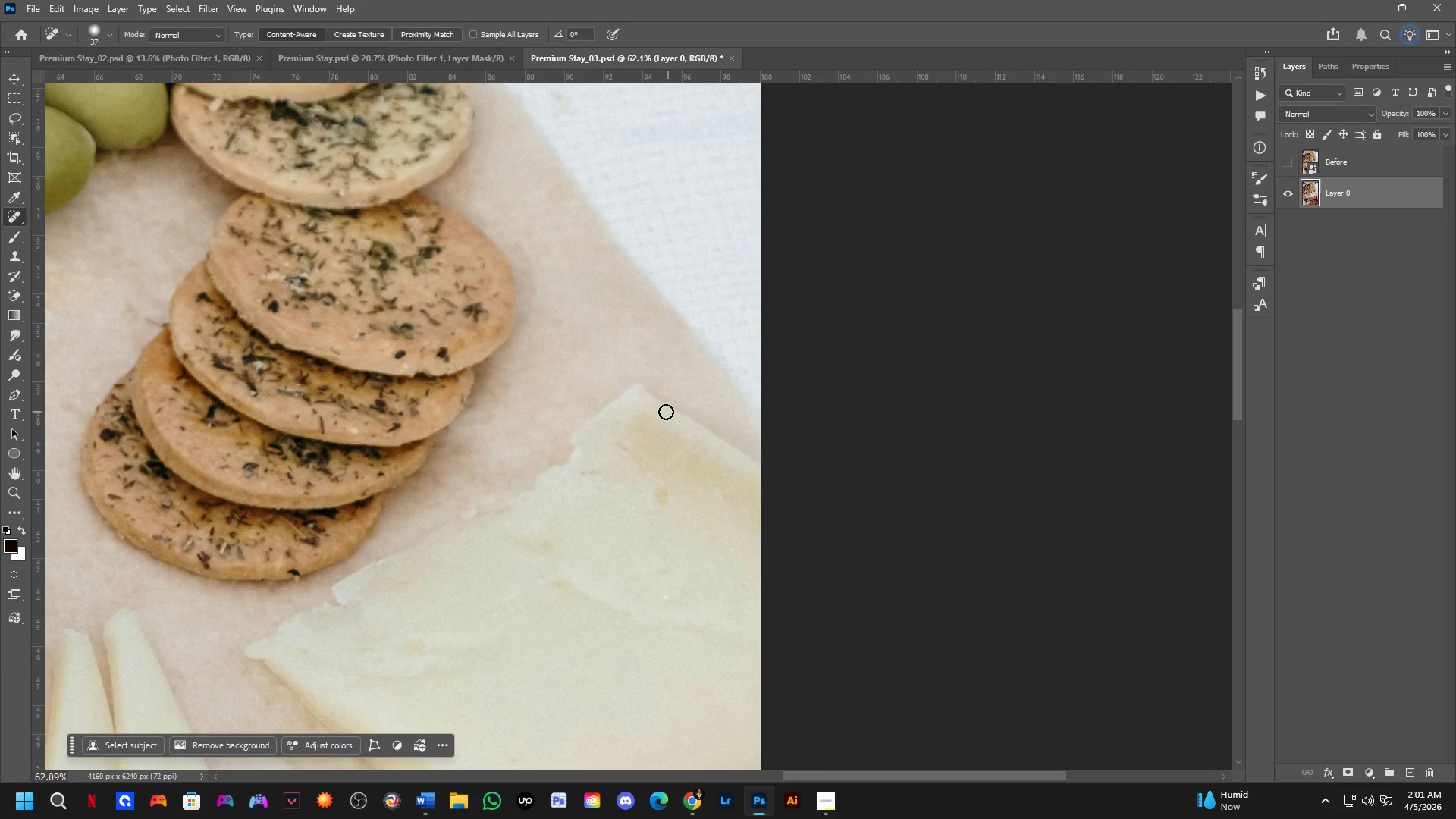 
hold_key(key=Space, duration=0.86)
 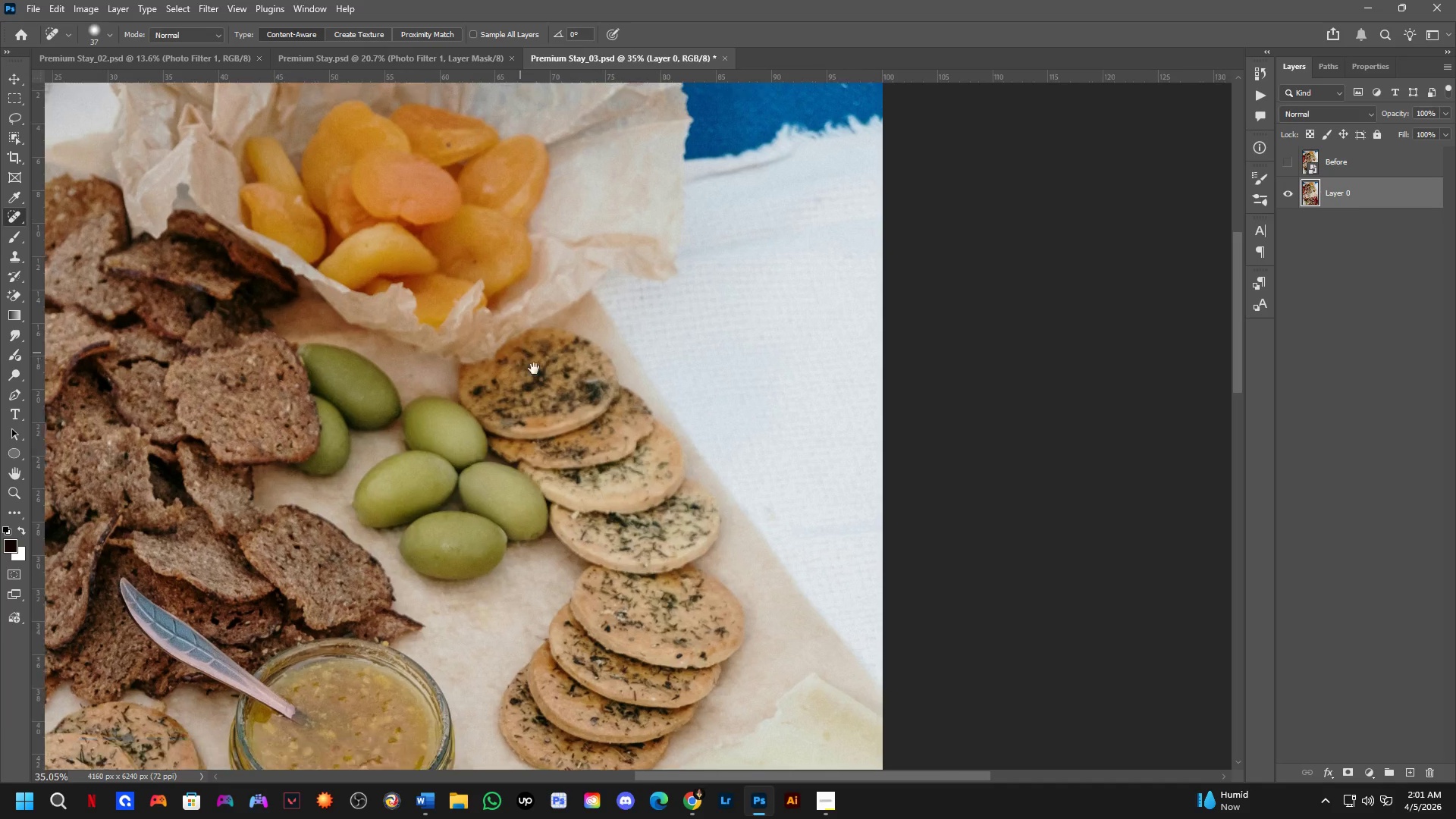 
left_click_drag(start_coordinate=[443, 303], to_coordinate=[635, 485])
 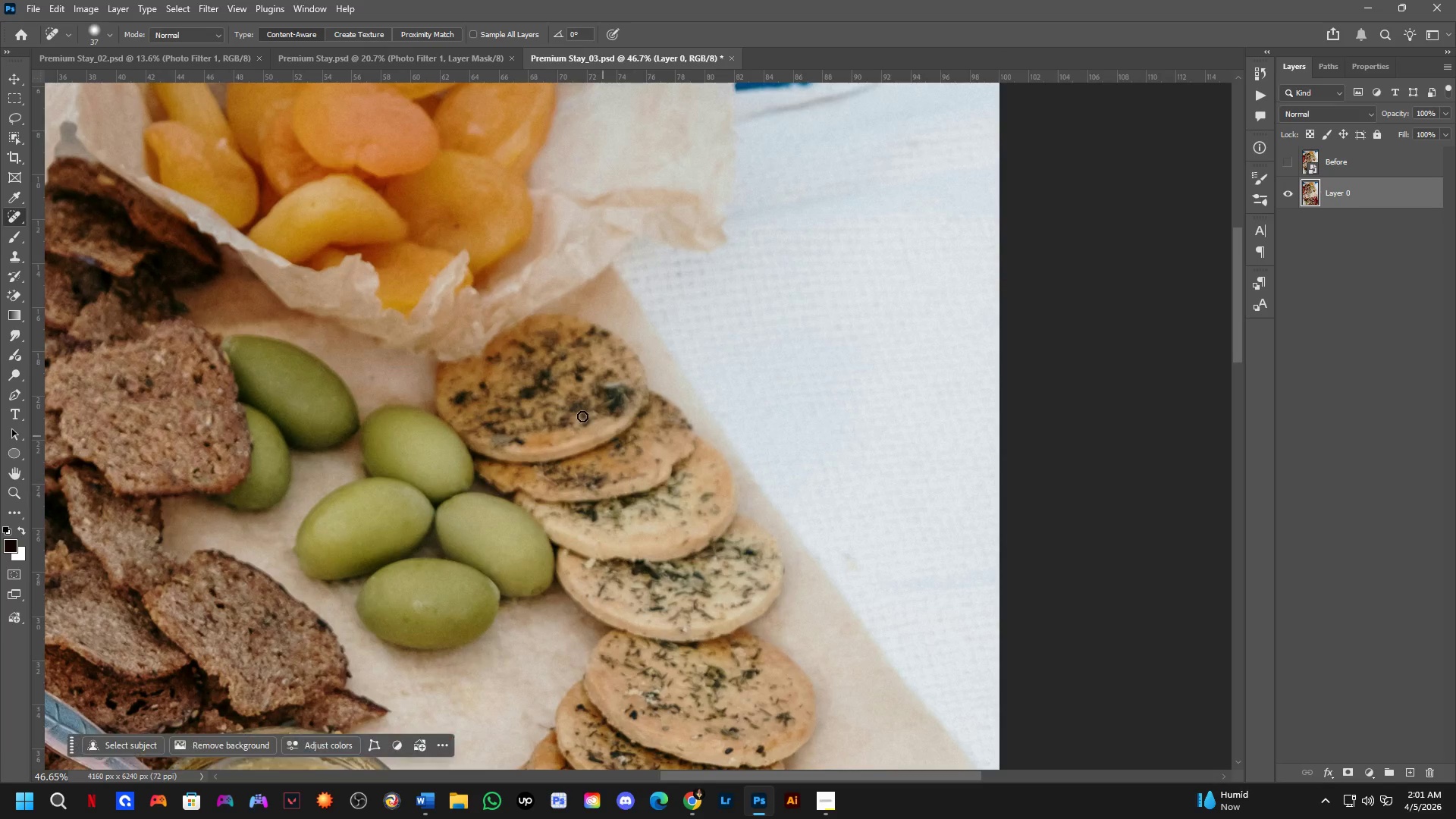 
scroll: coordinate [598, 453], scroll_direction: down, amount: 3.0
 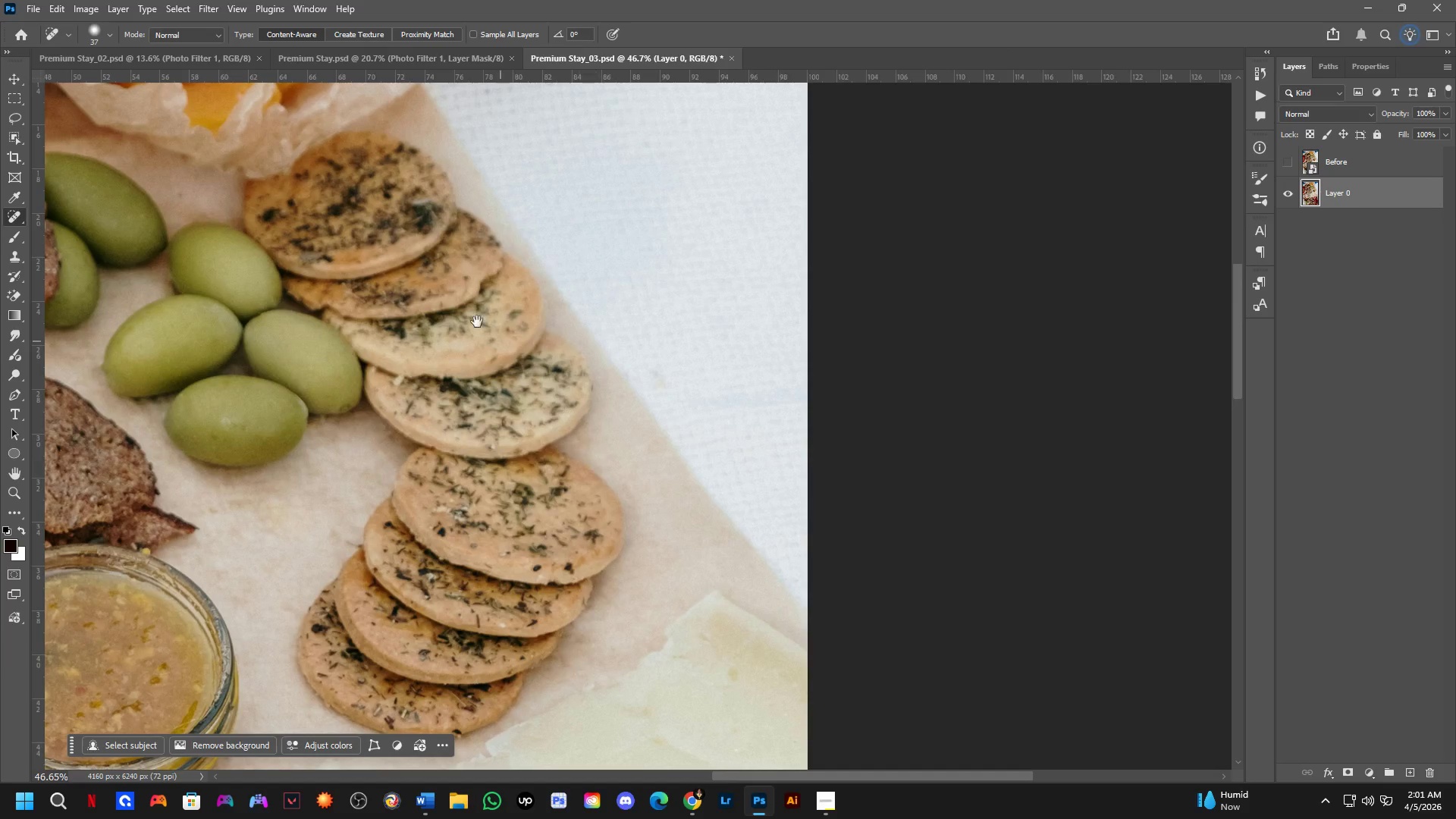 
hold_key(key=Space, duration=0.72)
 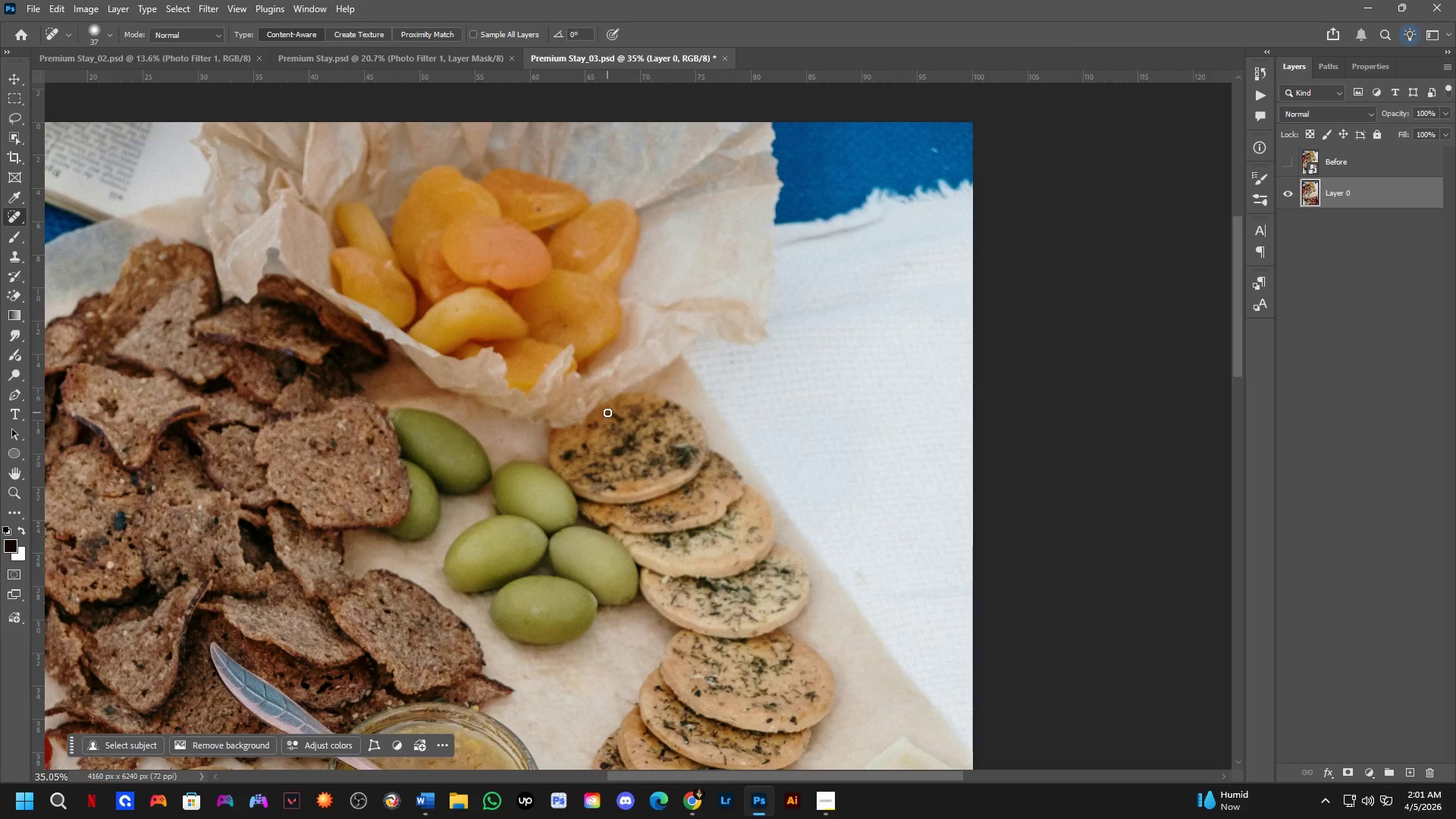 
left_click_drag(start_coordinate=[513, 344], to_coordinate=[607, 412])
 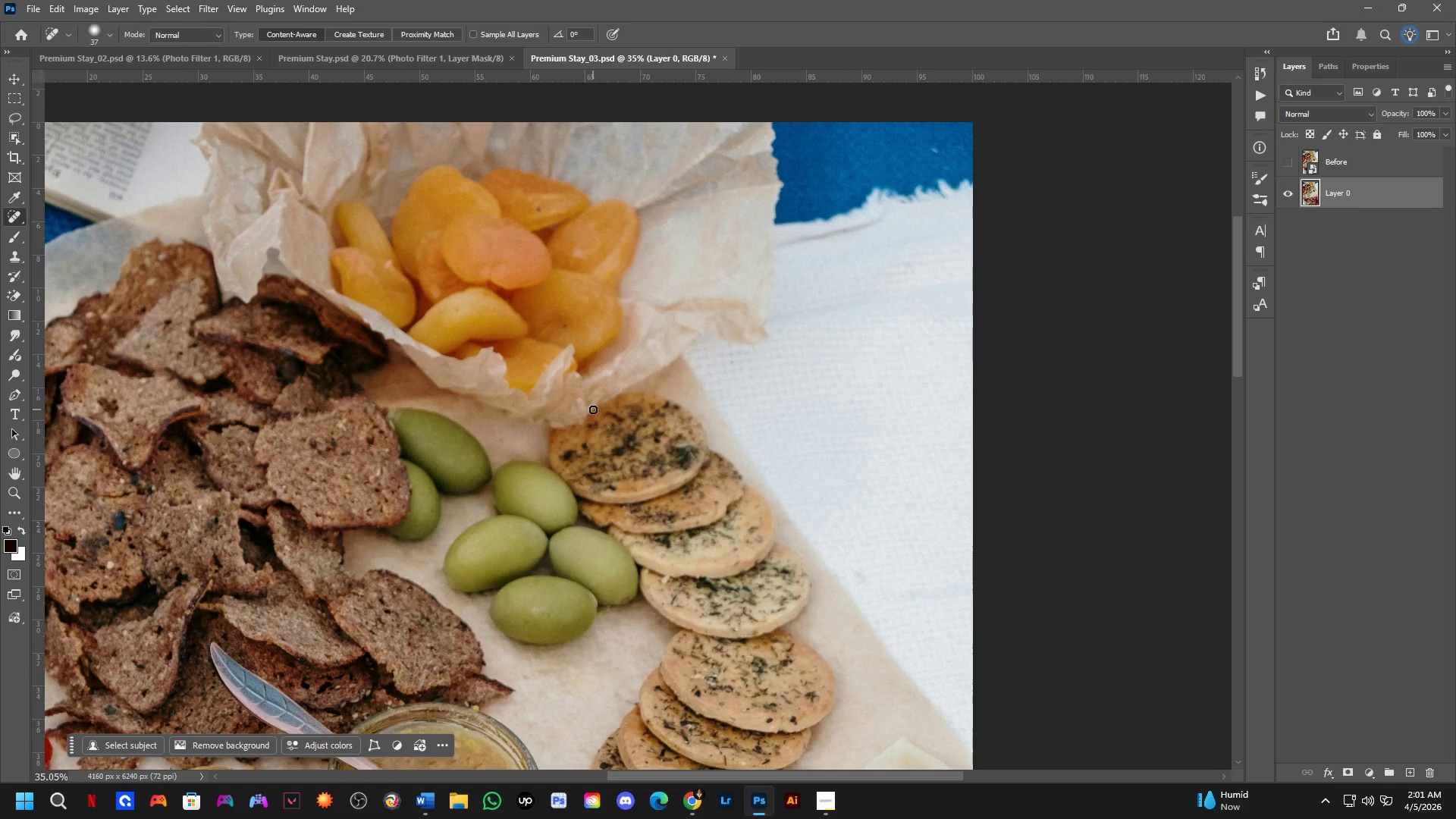 
scroll: coordinate [517, 355], scroll_direction: down, amount: 3.0
 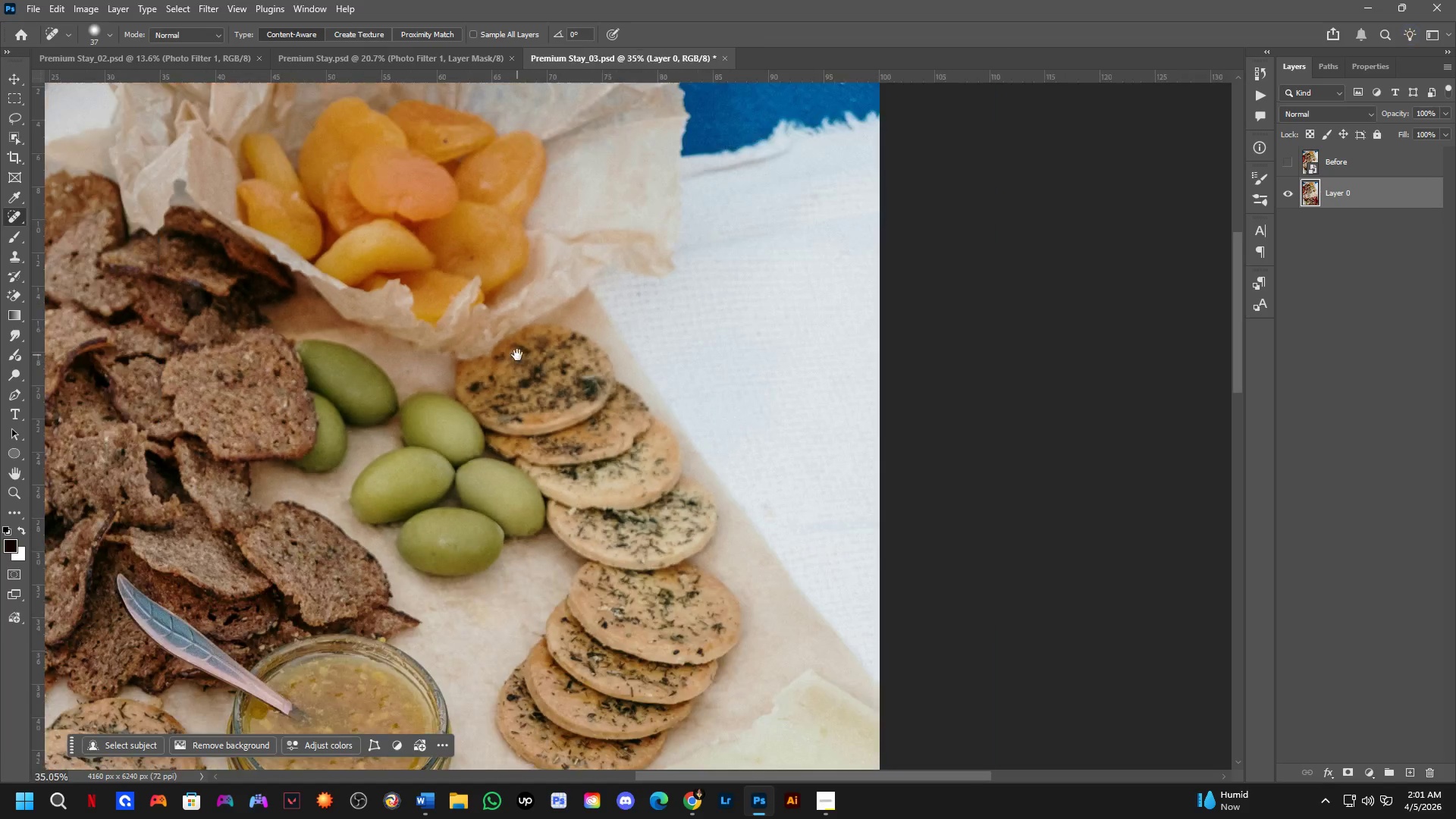 
left_click_drag(start_coordinate=[525, 208], to_coordinate=[539, 204])
 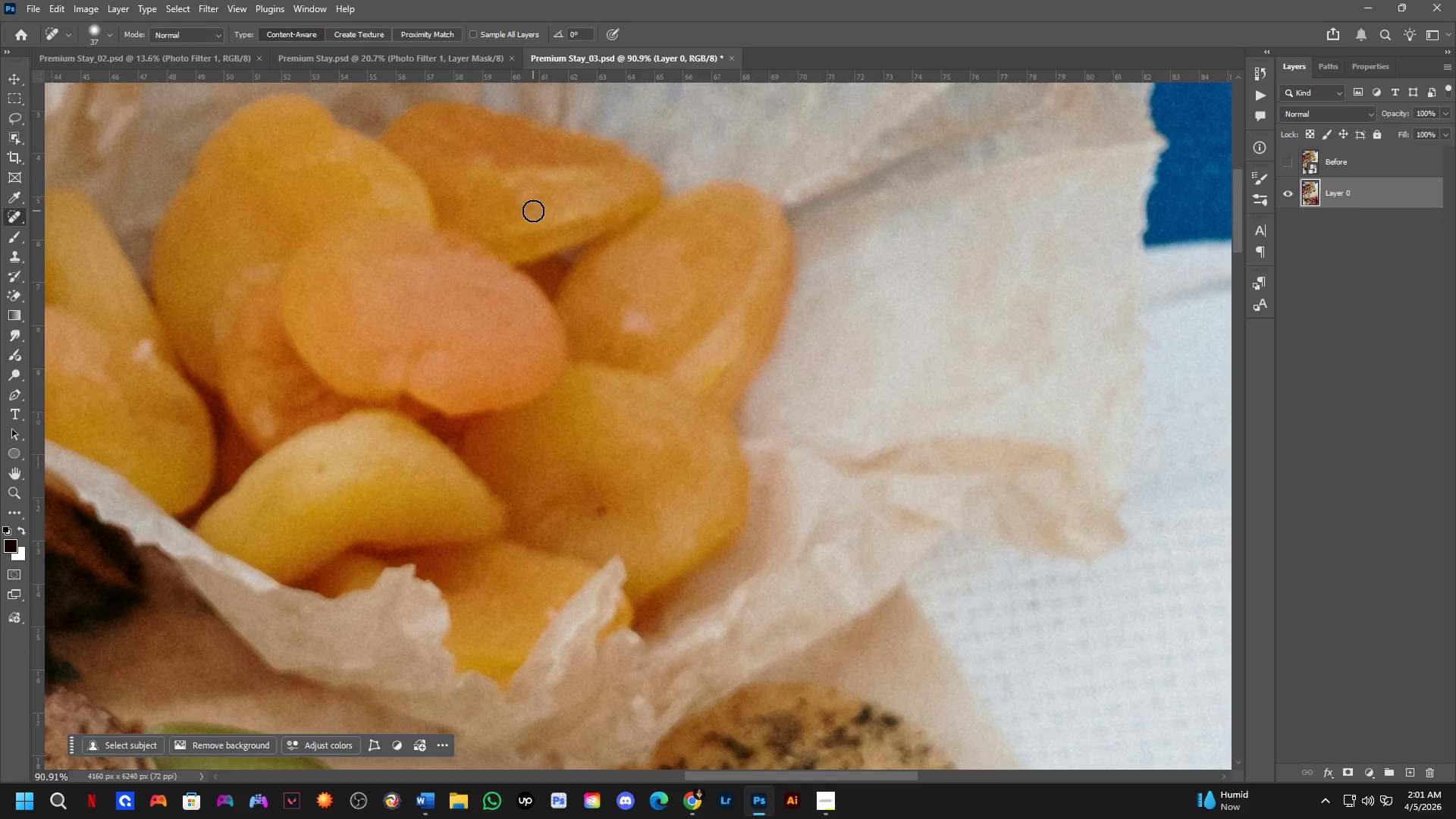 
scroll: coordinate [525, 208], scroll_direction: up, amount: 10.0
 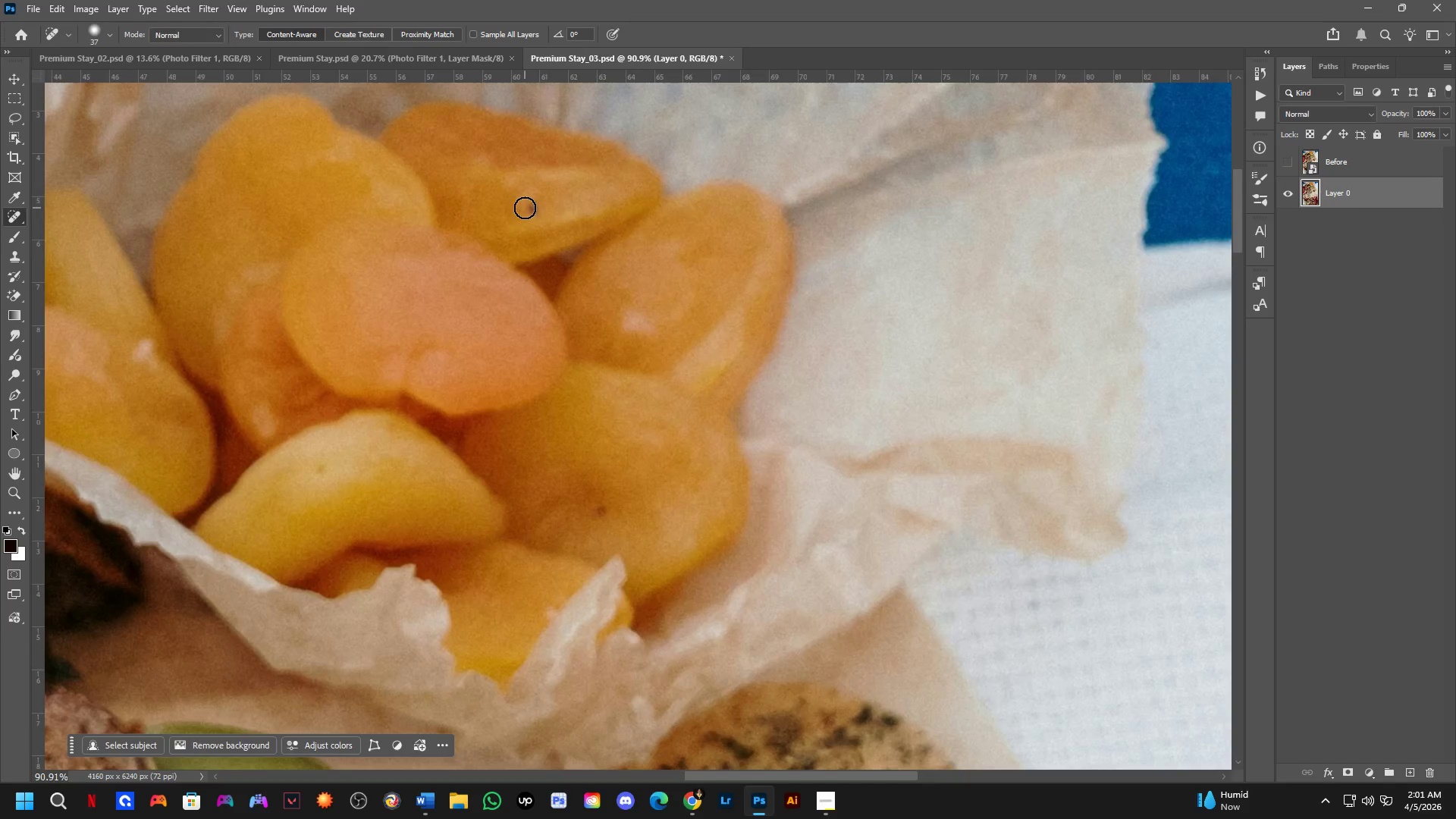 
hold_key(key=Space, duration=0.53)
 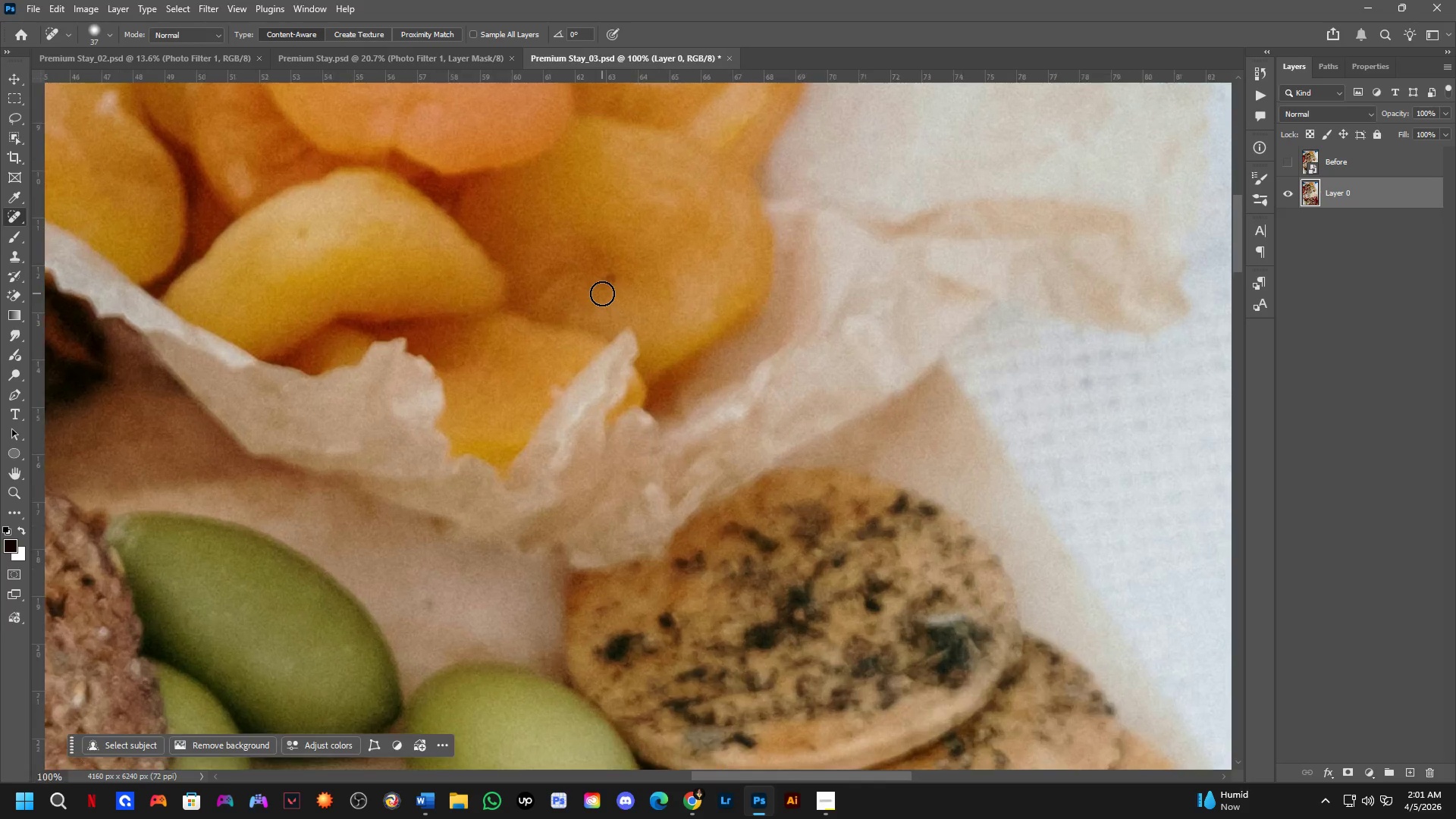 
left_click_drag(start_coordinate=[551, 406], to_coordinate=[585, 311])
 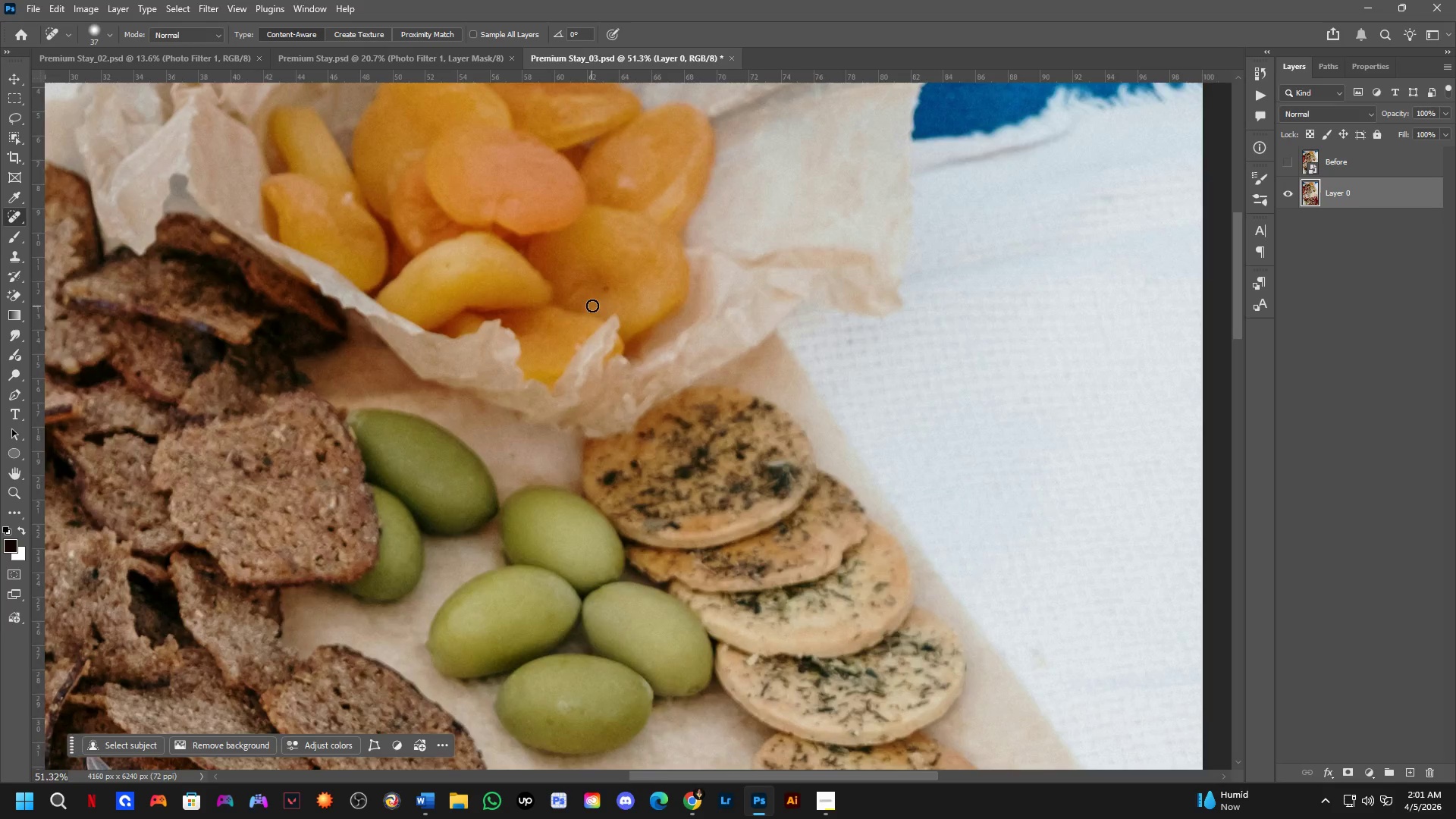 
scroll: coordinate [533, 237], scroll_direction: down, amount: 6.0
 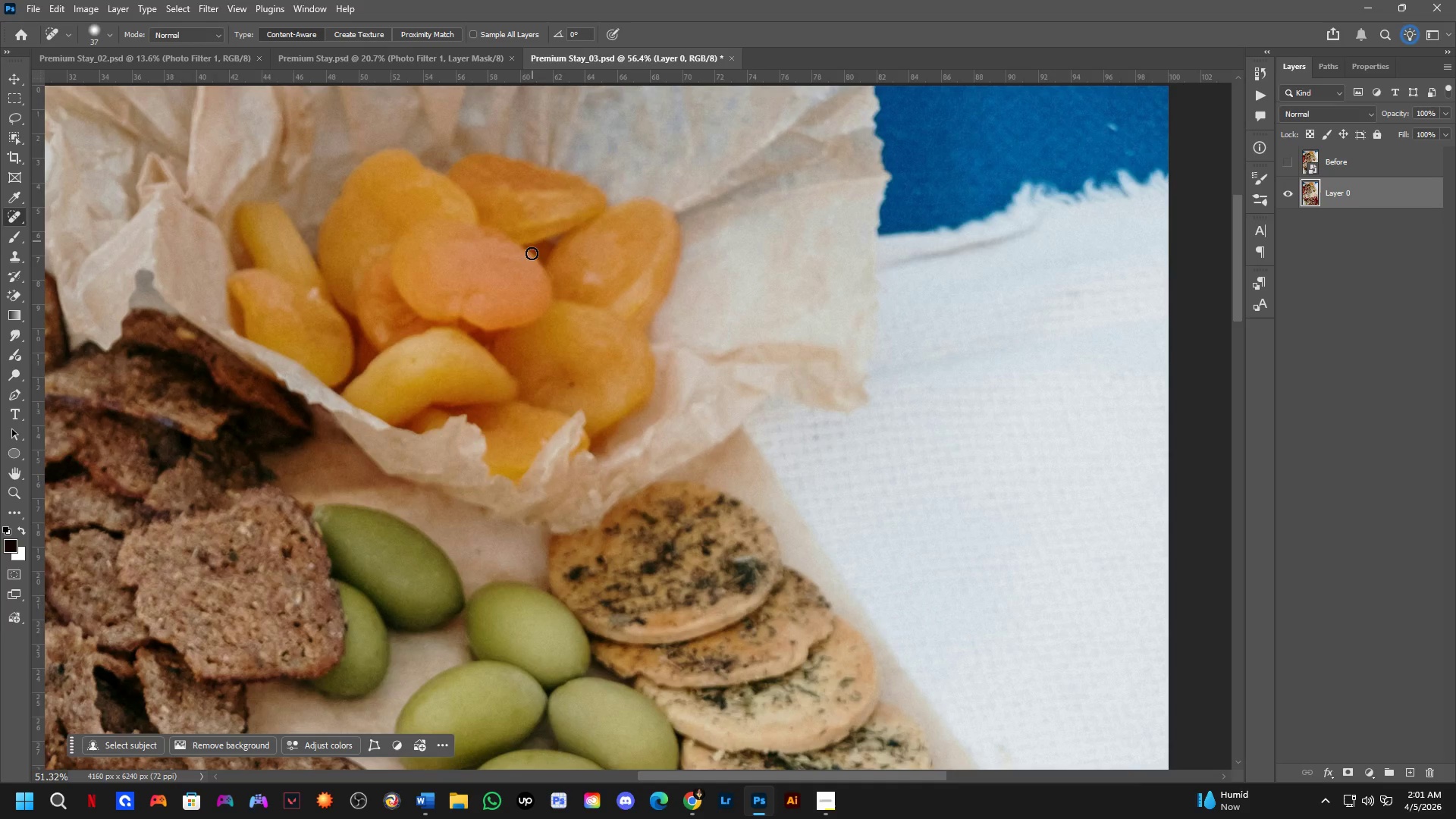 
hold_key(key=AltLeft, duration=0.39)
 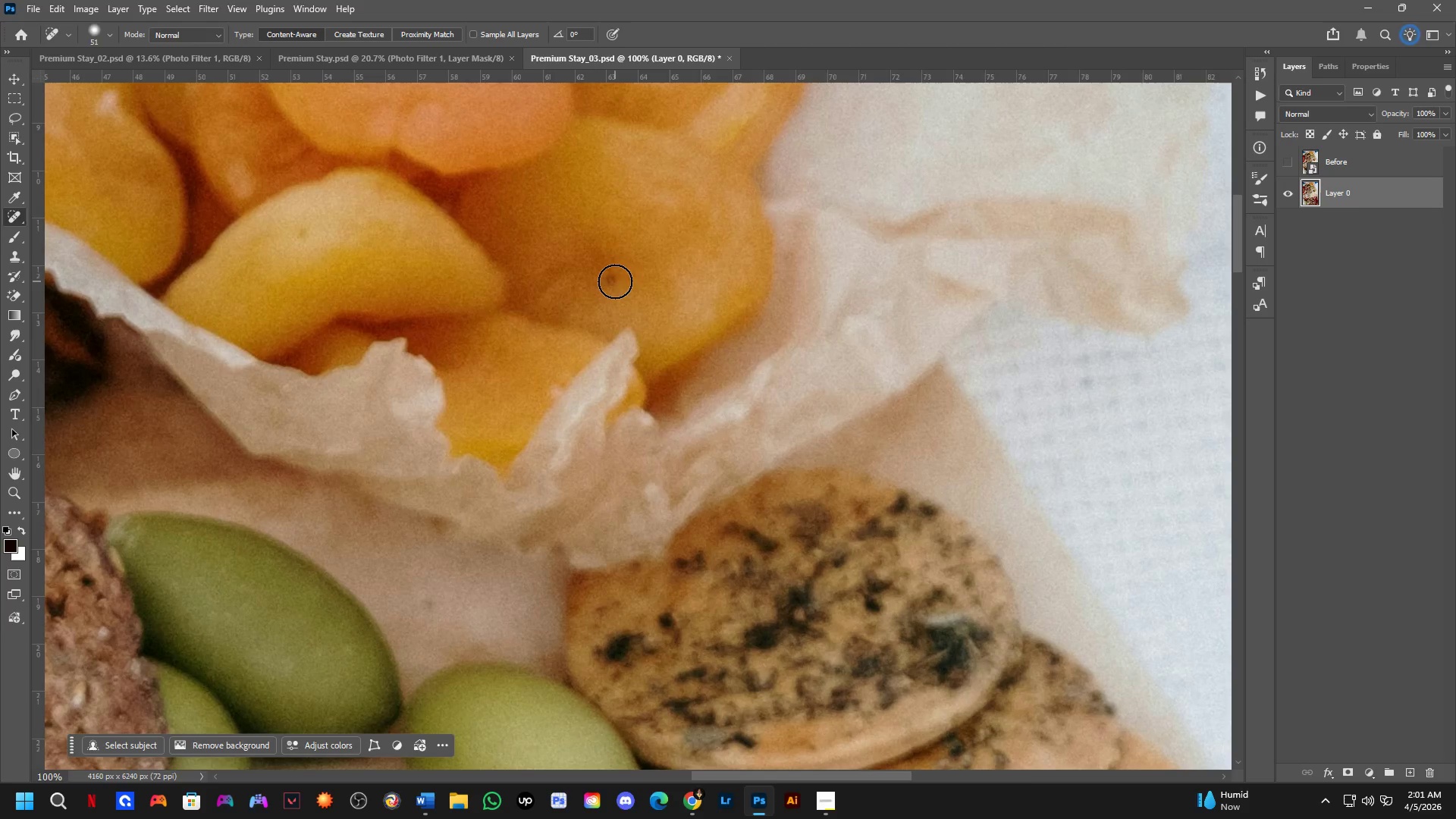 
scroll: coordinate [602, 295], scroll_direction: up, amount: 7.0
 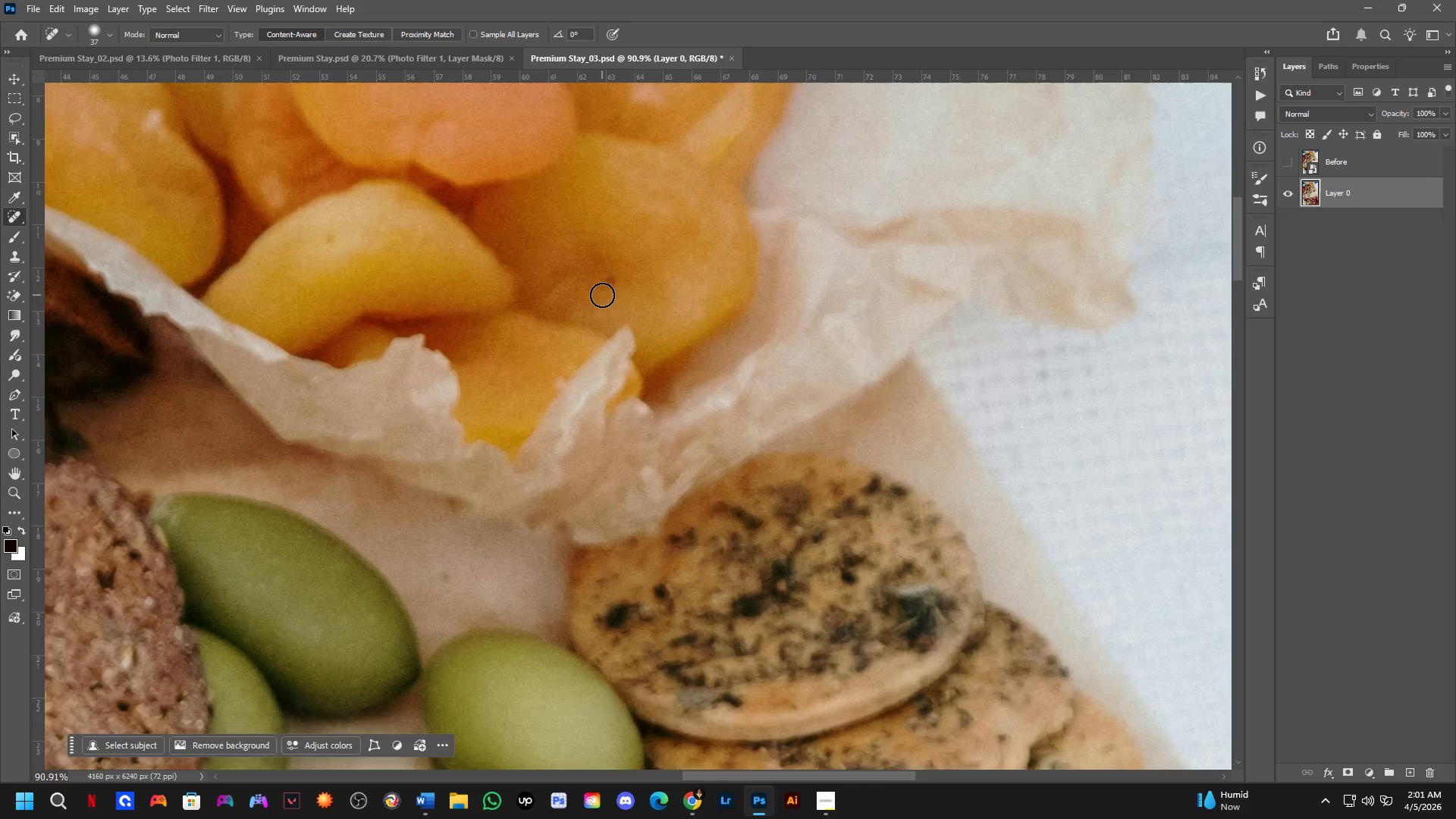 
left_click_drag(start_coordinate=[616, 281], to_coordinate=[602, 281])
 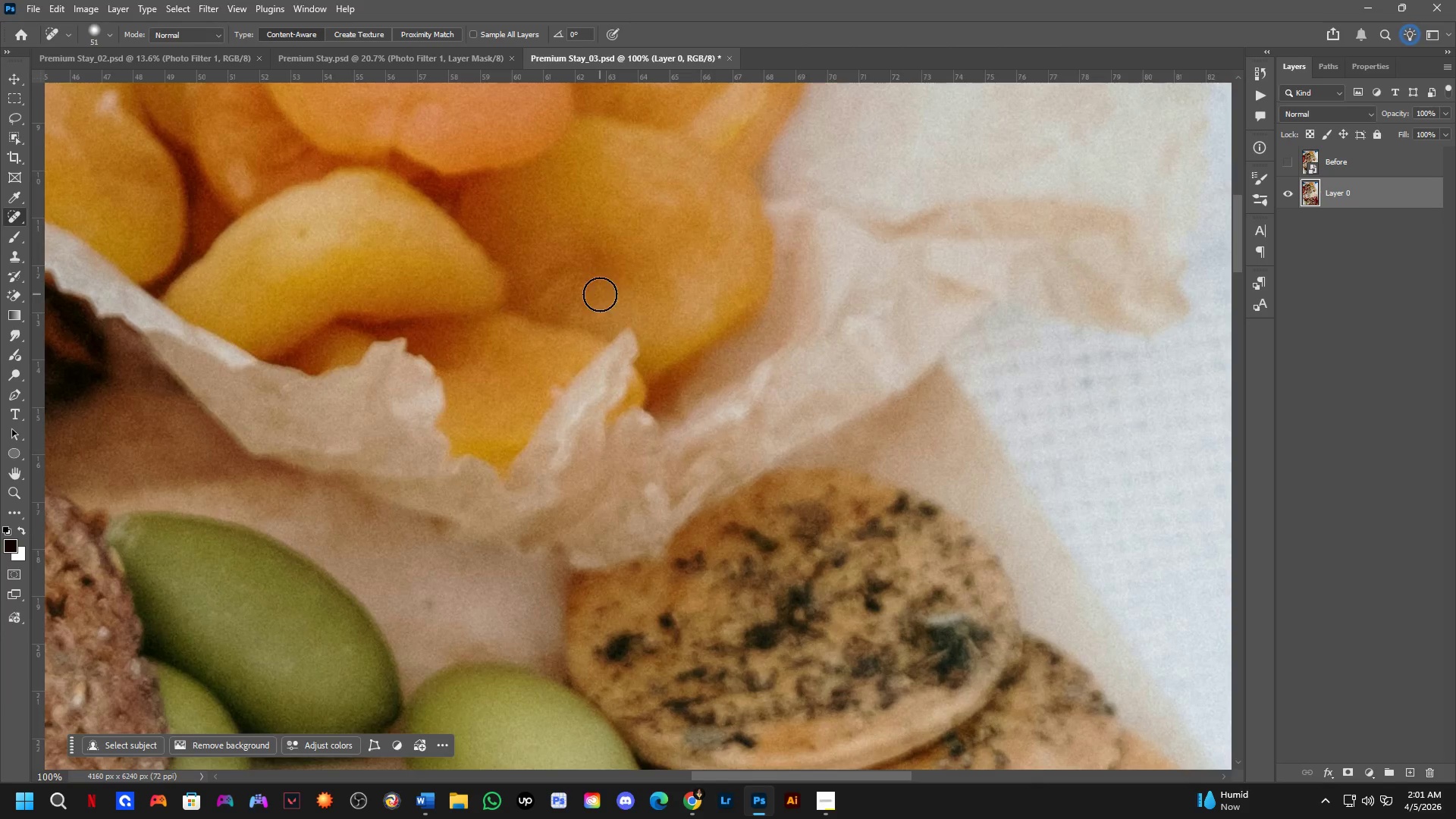 
scroll: coordinate [592, 301], scroll_direction: down, amount: 4.0
 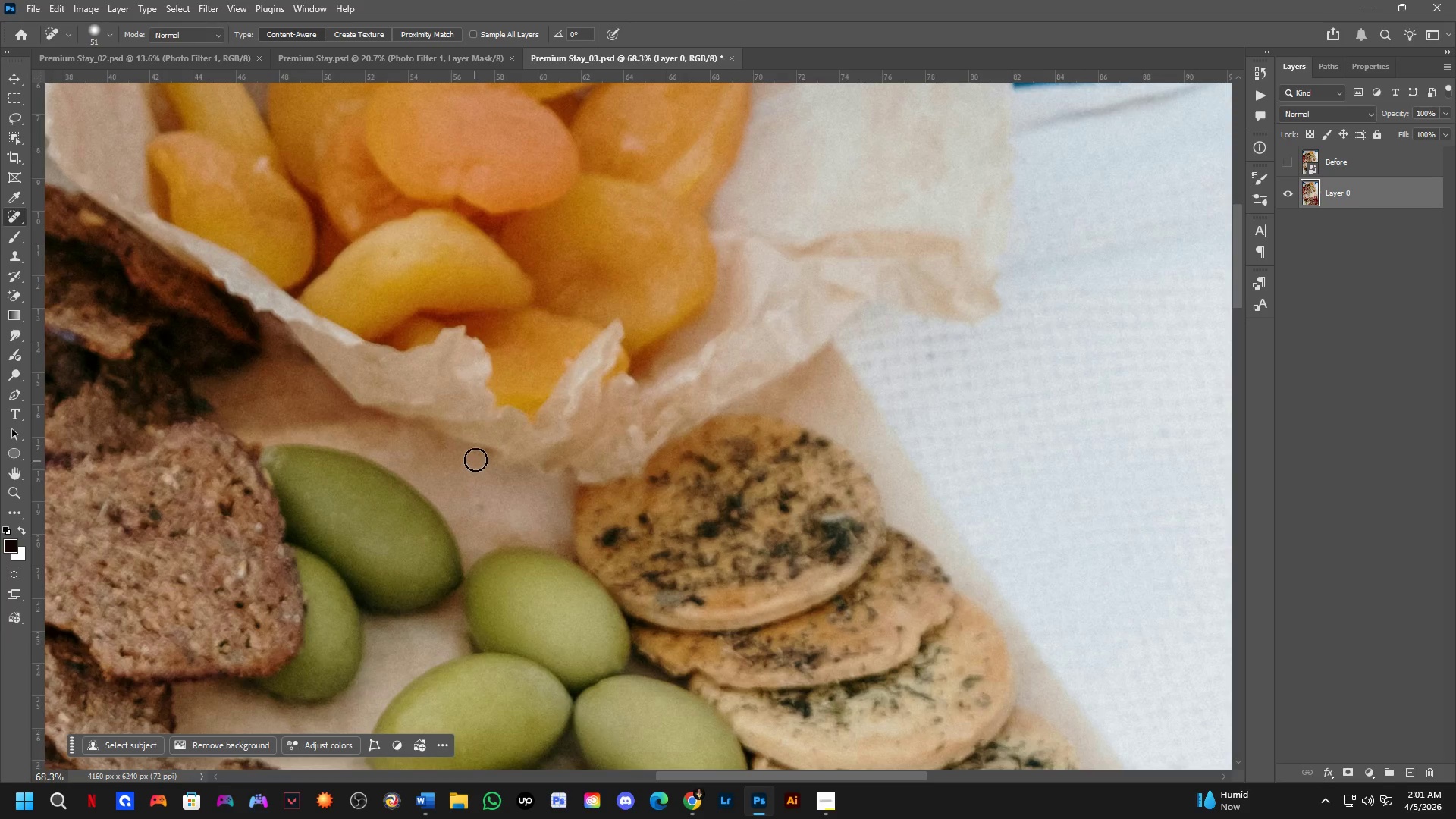 
left_click_drag(start_coordinate=[482, 452], to_coordinate=[494, 451])
 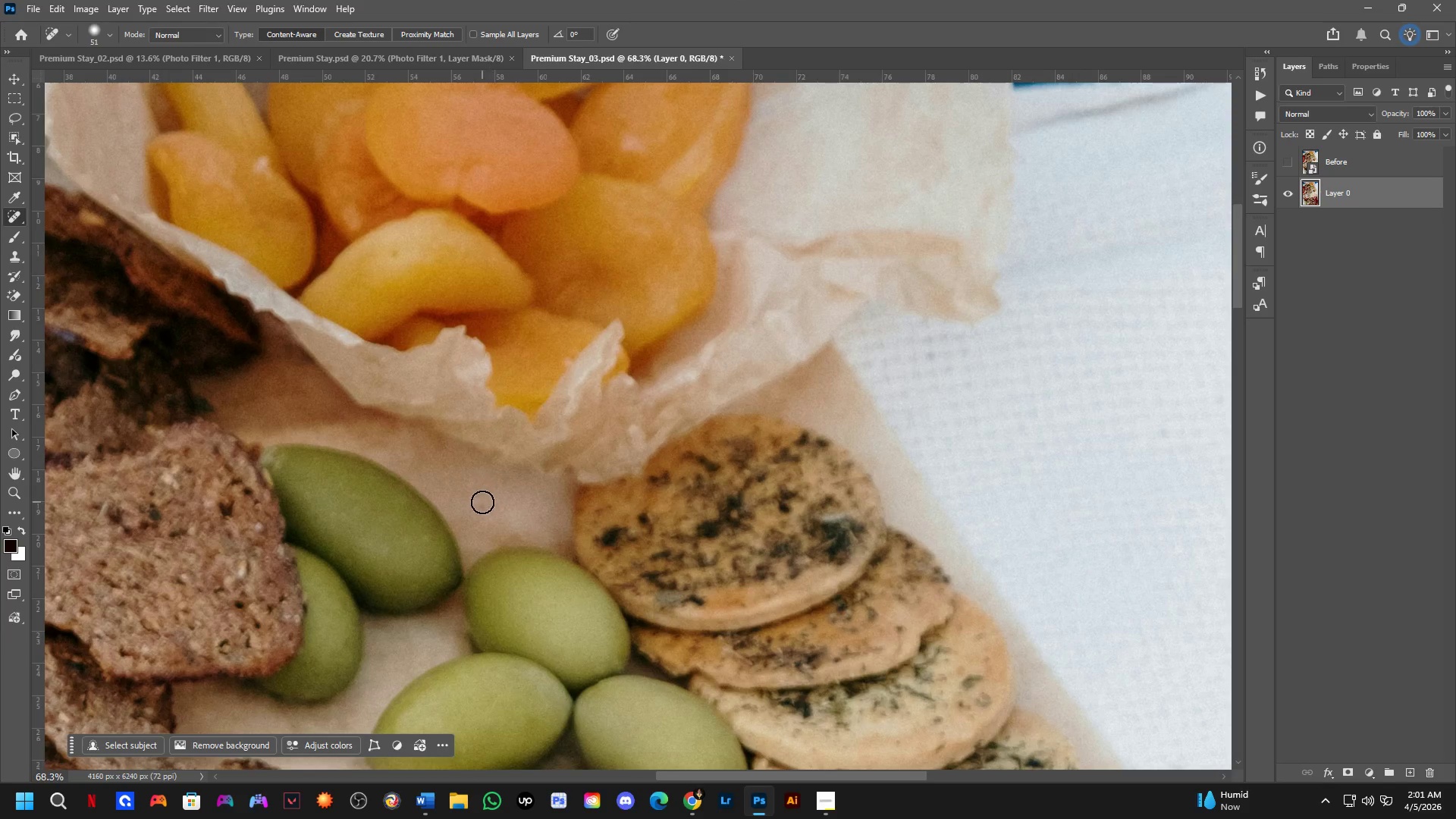 
left_click_drag(start_coordinate=[482, 503], to_coordinate=[482, 516])
 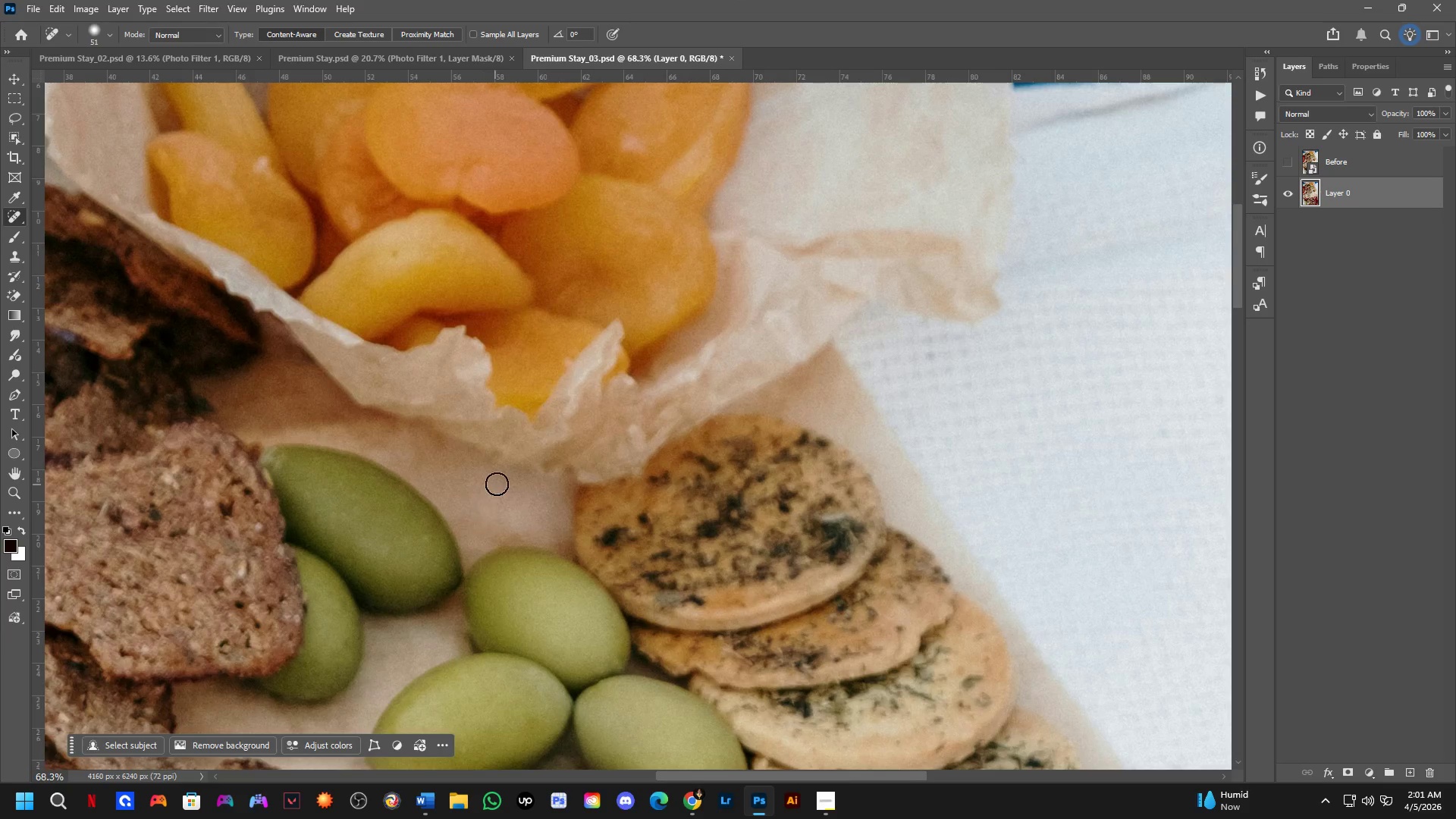 
hold_key(key=Space, duration=0.48)
 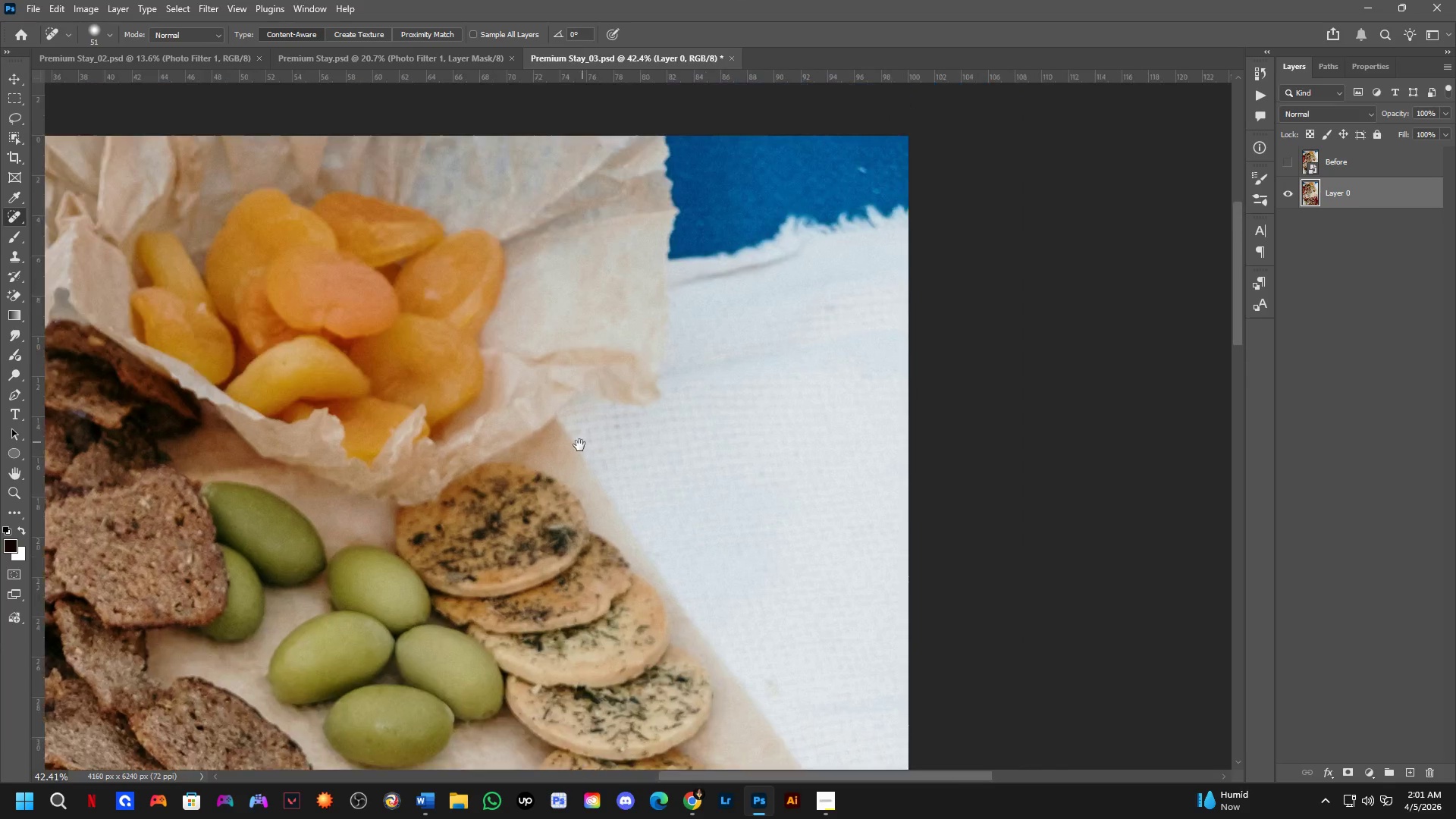 
left_click_drag(start_coordinate=[547, 485], to_coordinate=[559, 360])
 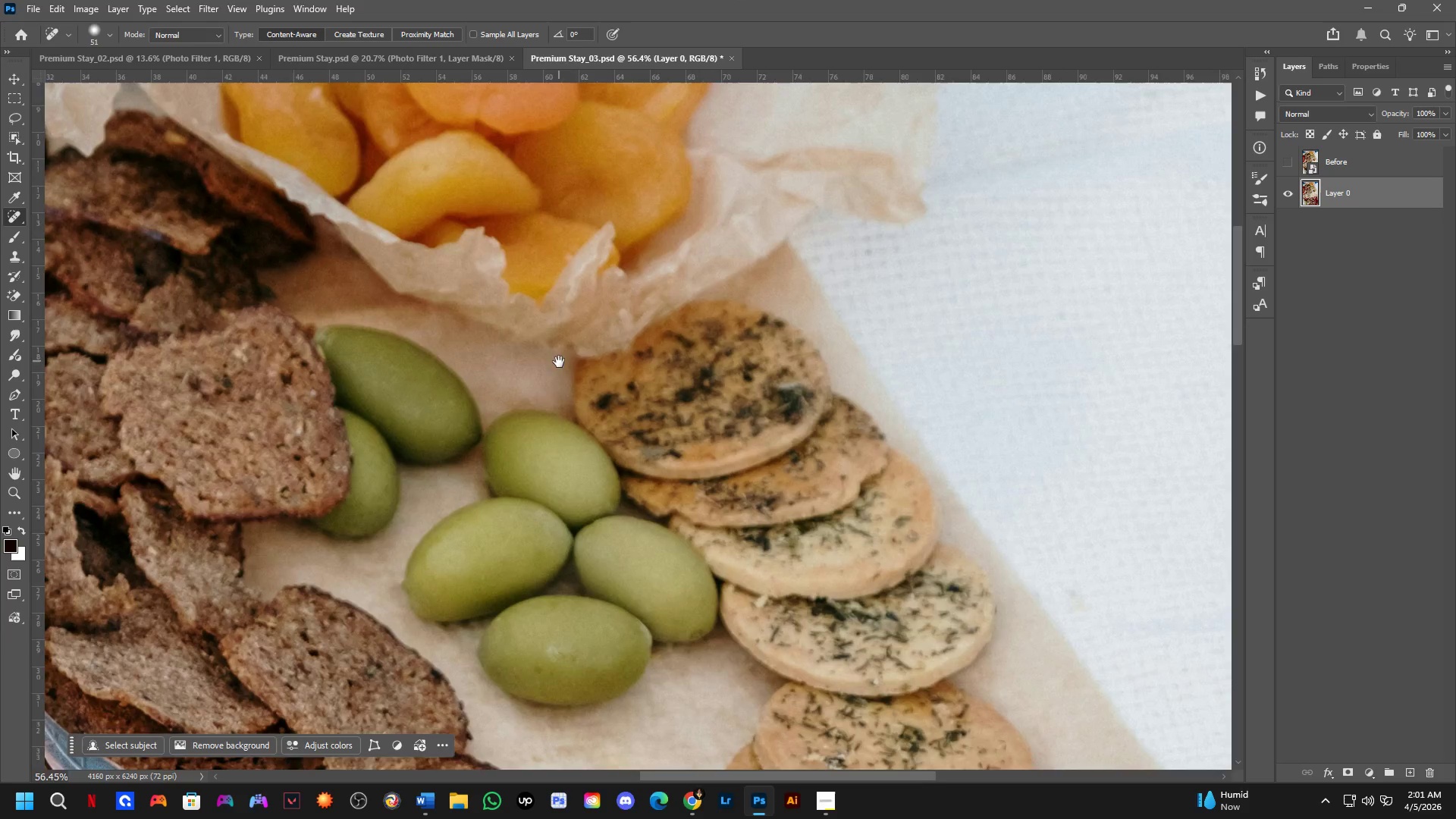 
scroll: coordinate [502, 479], scroll_direction: down, amount: 2.0
 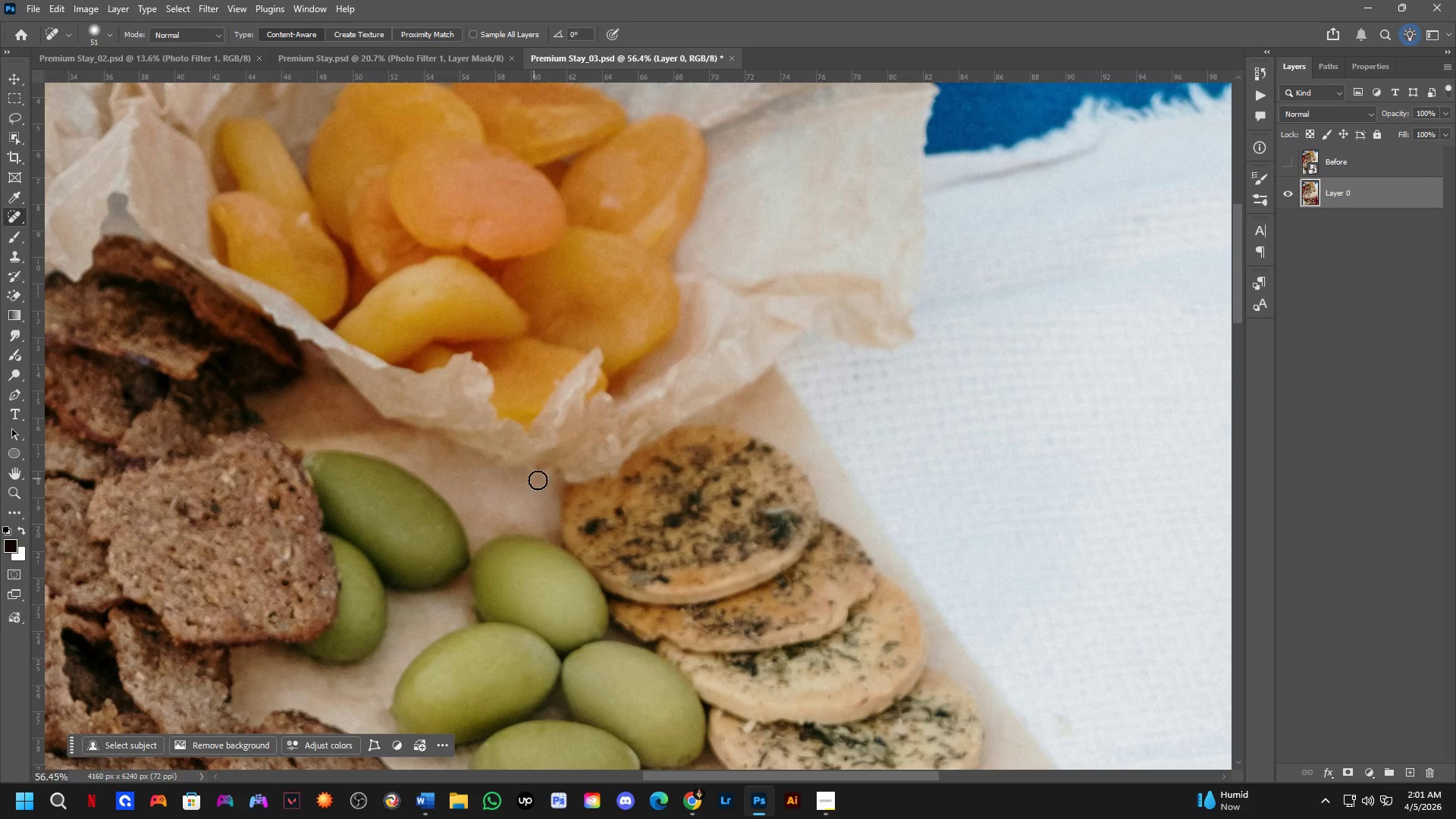 
hold_key(key=Space, duration=0.66)
 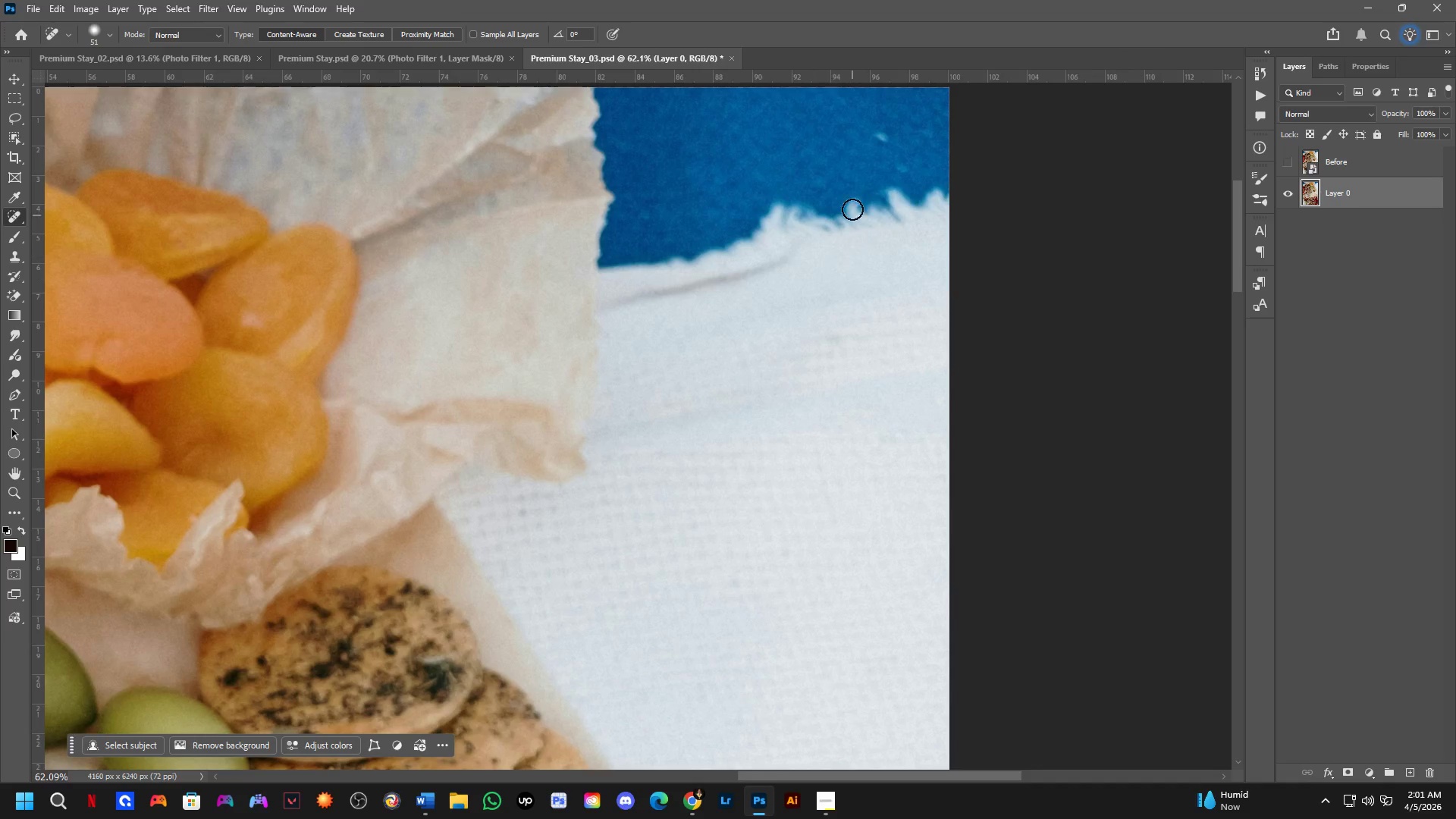 
left_click_drag(start_coordinate=[762, 296], to_coordinate=[579, 445])
 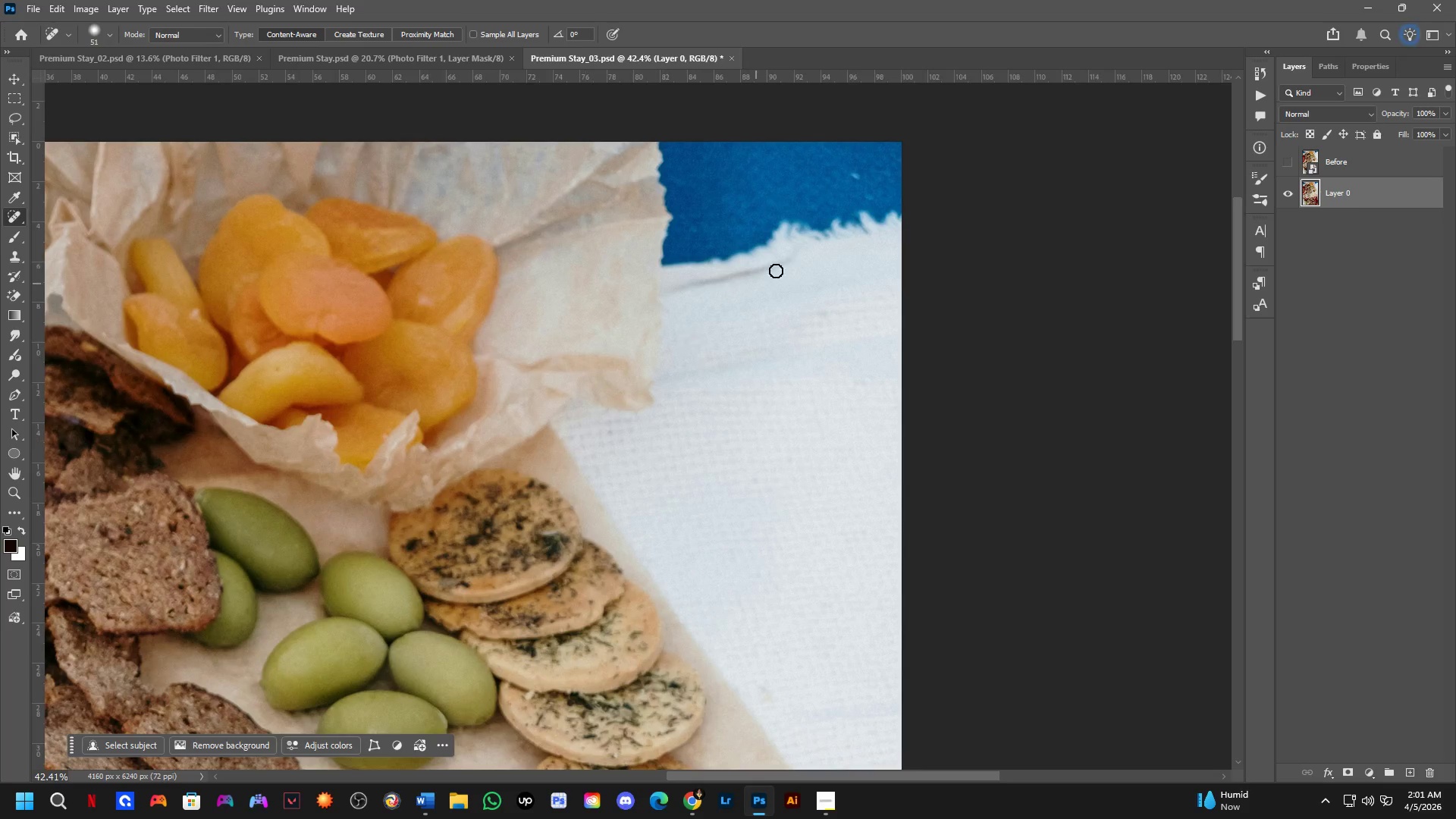 
scroll: coordinate [570, 379], scroll_direction: down, amount: 3.0
 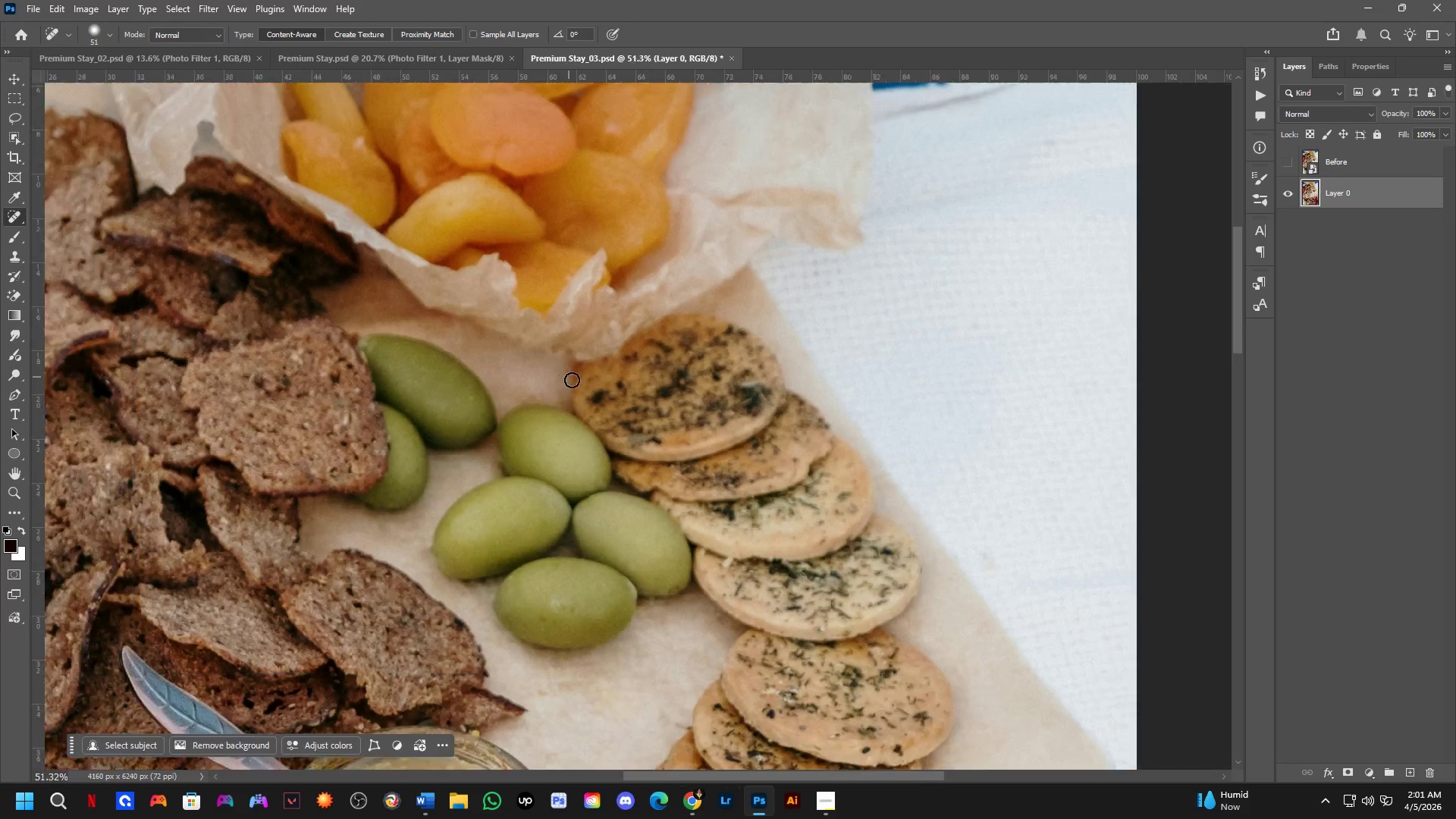 
hold_key(key=Space, duration=0.5)
 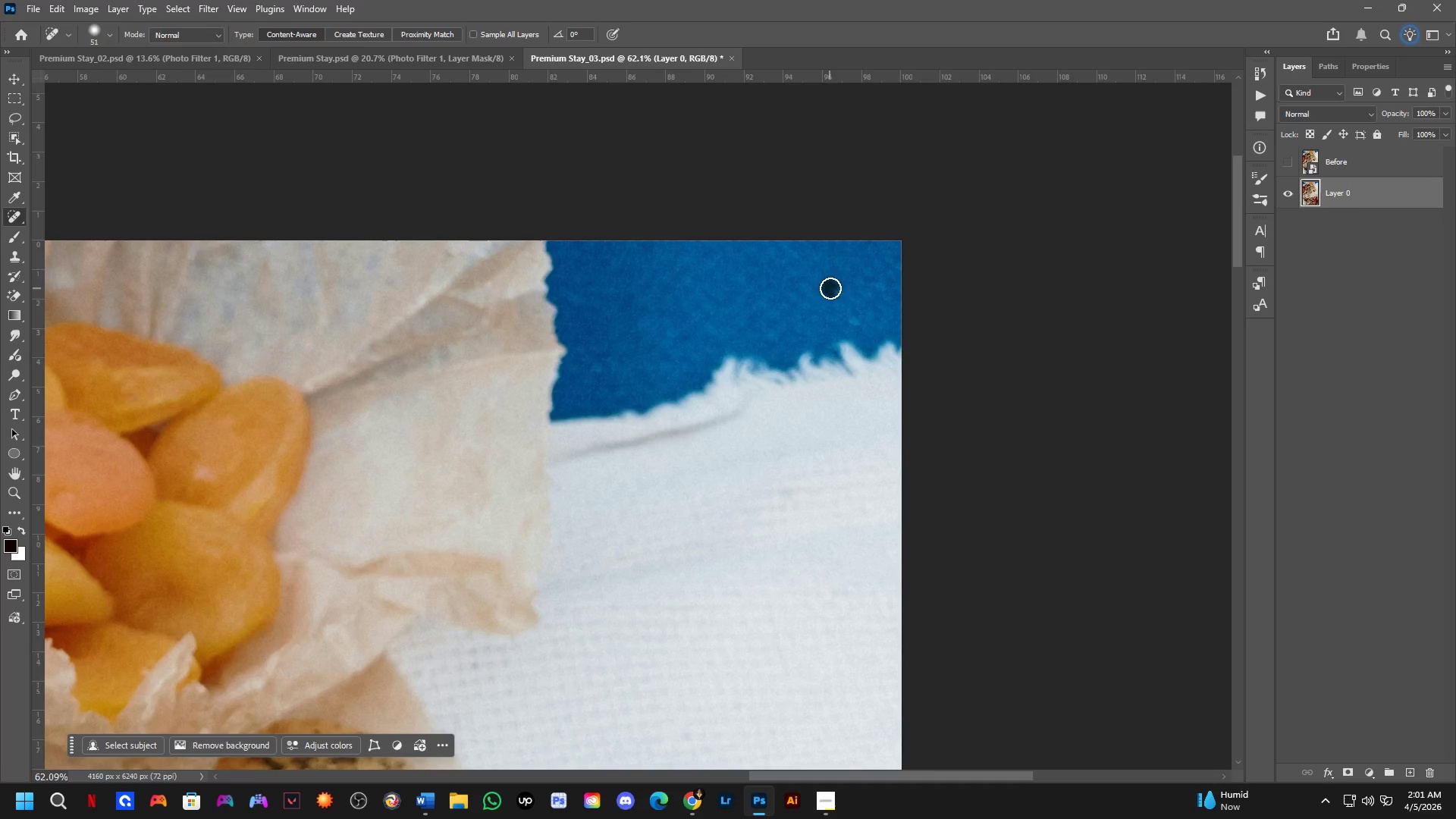 
left_click_drag(start_coordinate=[849, 199], to_coordinate=[801, 352])
 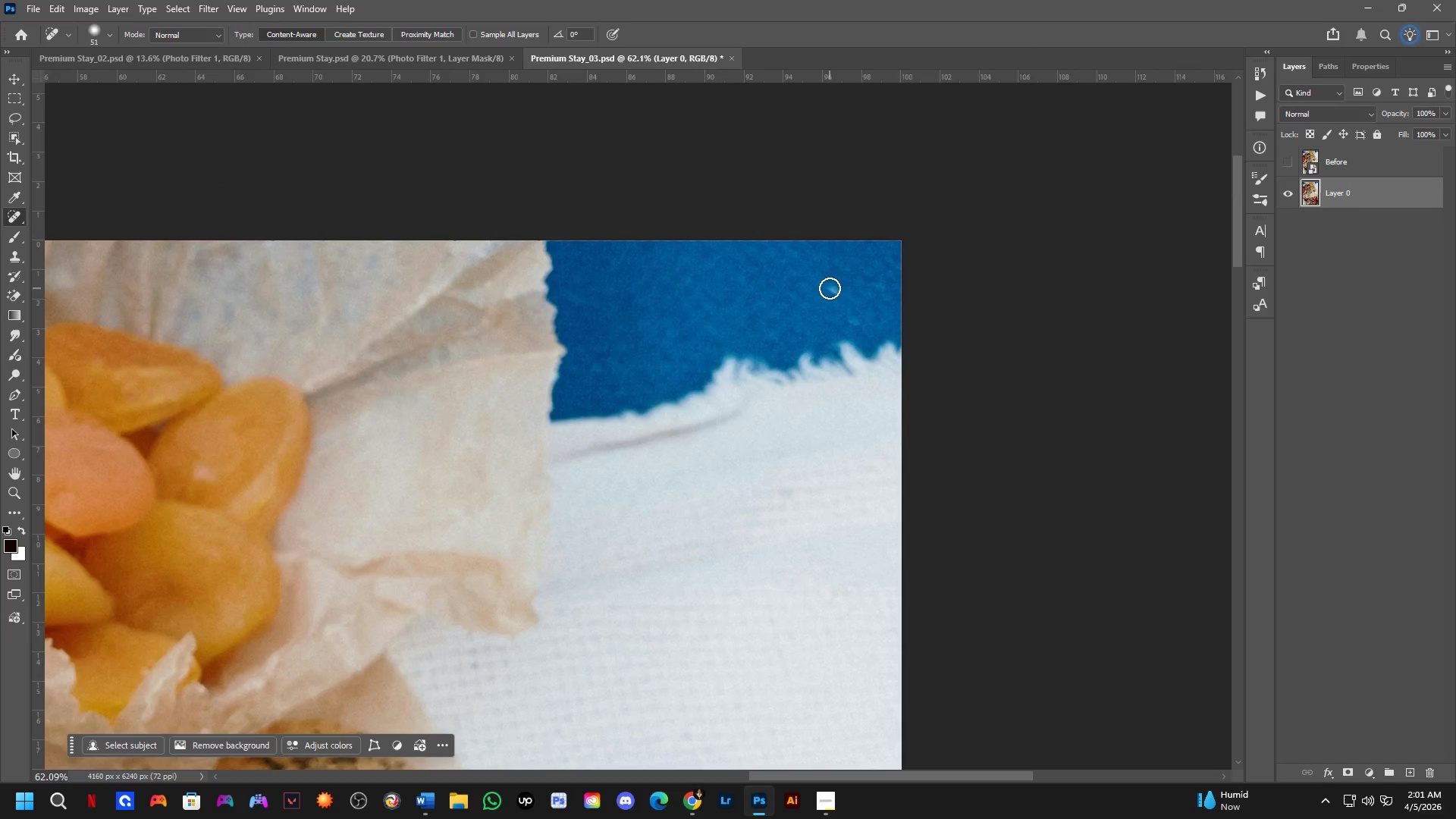 
scroll: coordinate [803, 259], scroll_direction: up, amount: 4.0
 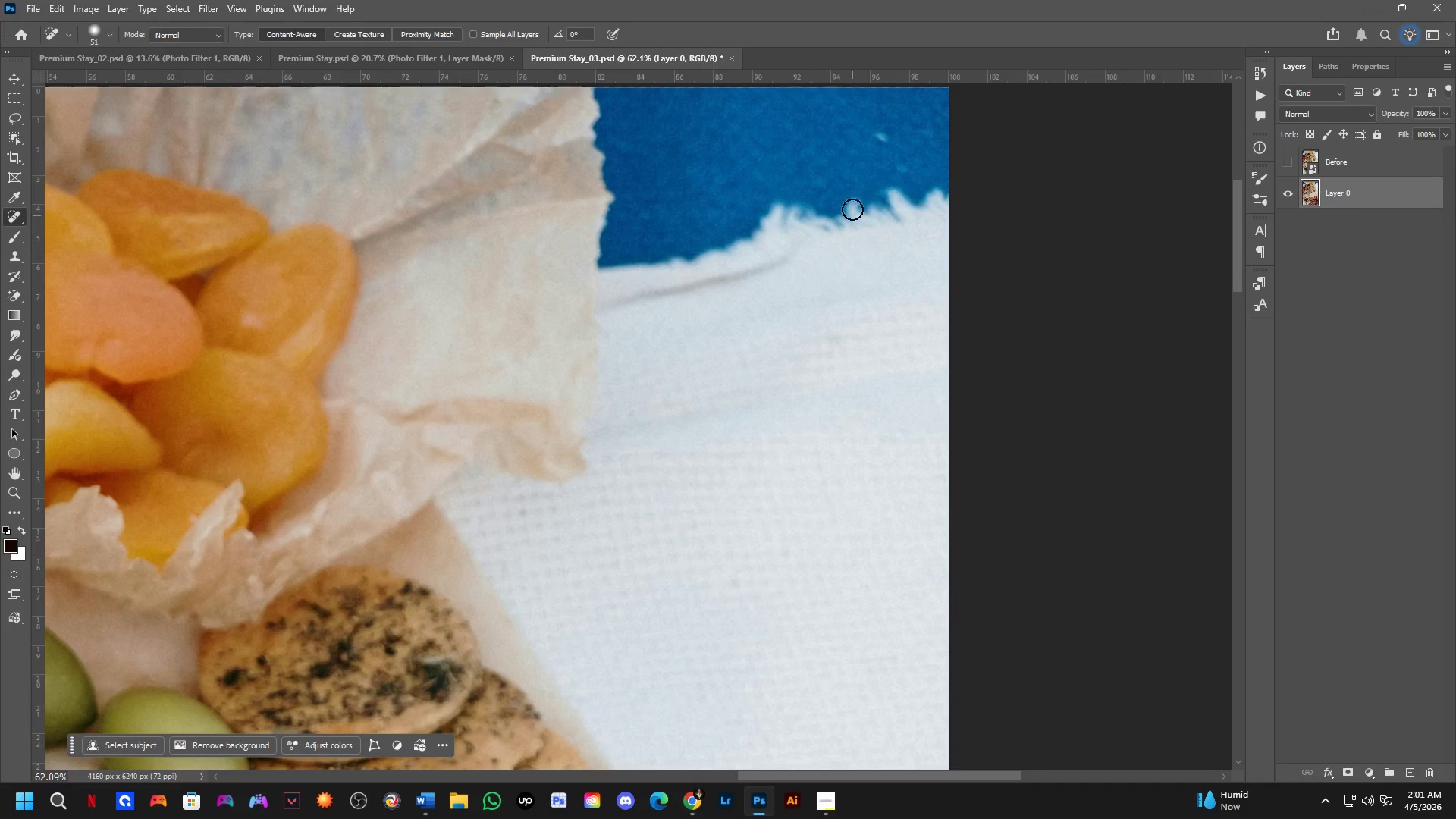 
left_click_drag(start_coordinate=[830, 288], to_coordinate=[839, 294])
 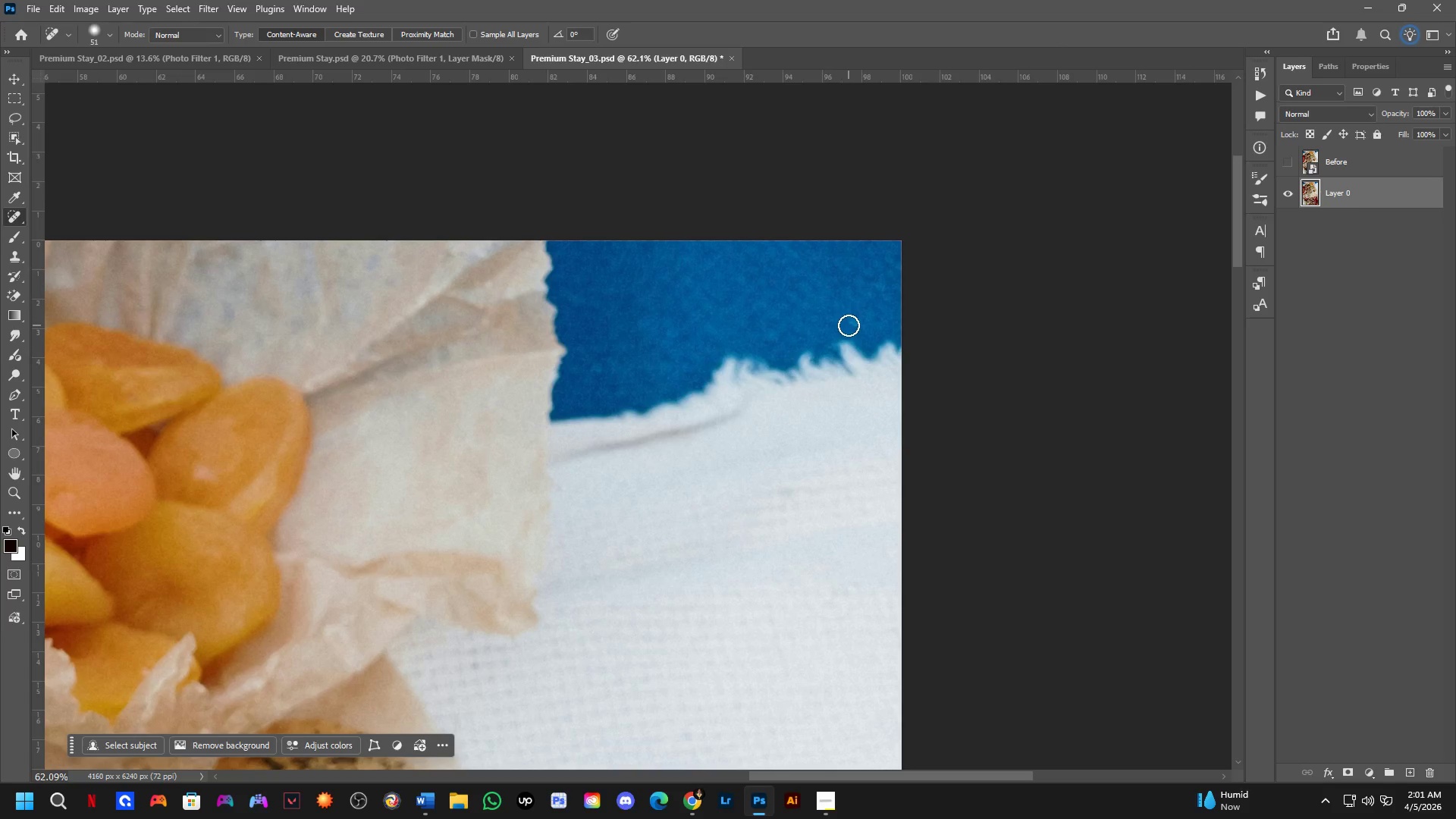 
left_click_drag(start_coordinate=[852, 325], to_coordinate=[861, 318])
 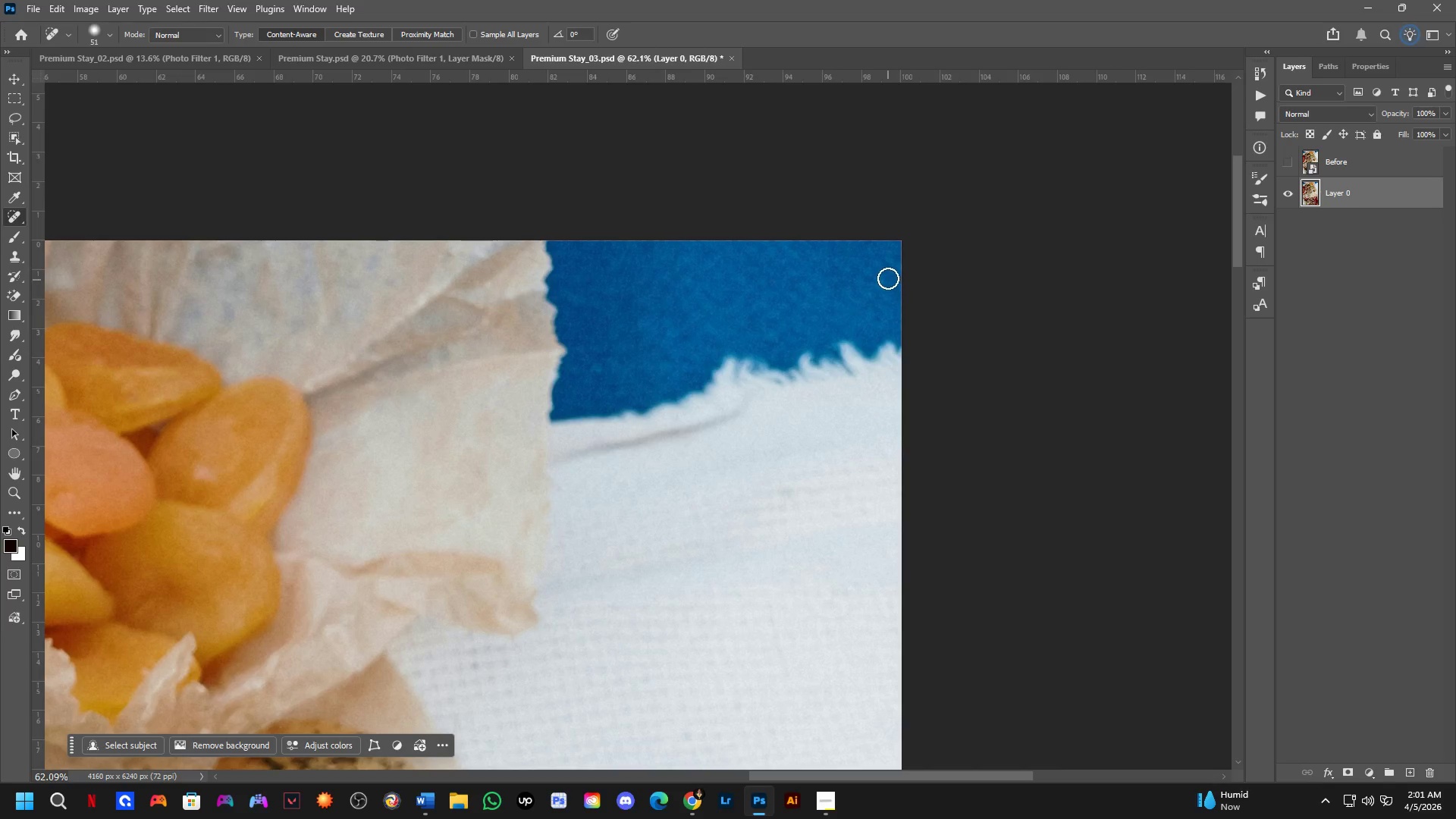 
left_click_drag(start_coordinate=[892, 273], to_coordinate=[906, 262])
 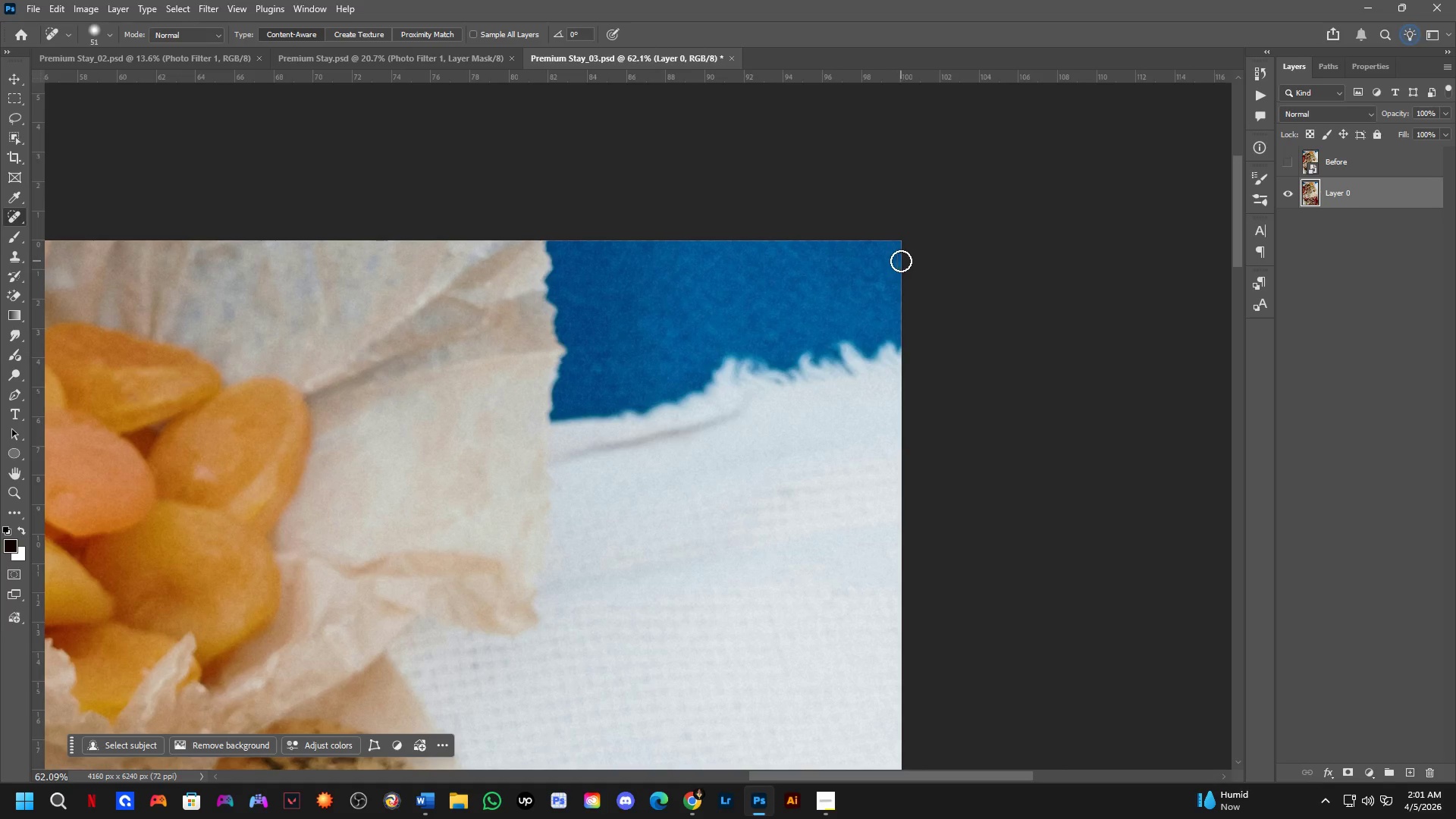 
left_click_drag(start_coordinate=[897, 262], to_coordinate=[887, 271])
 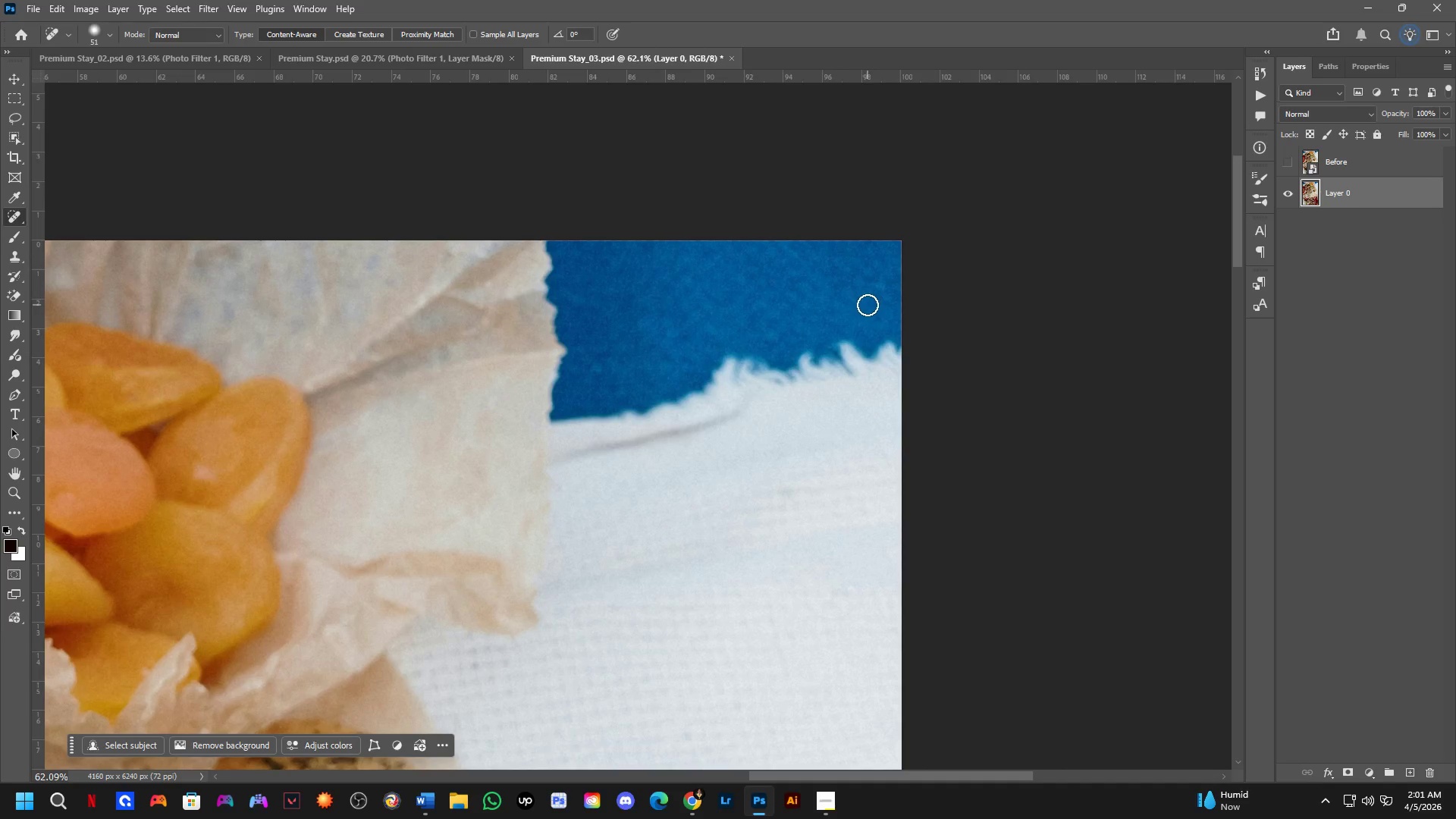 
left_click_drag(start_coordinate=[871, 315], to_coordinate=[884, 312])
 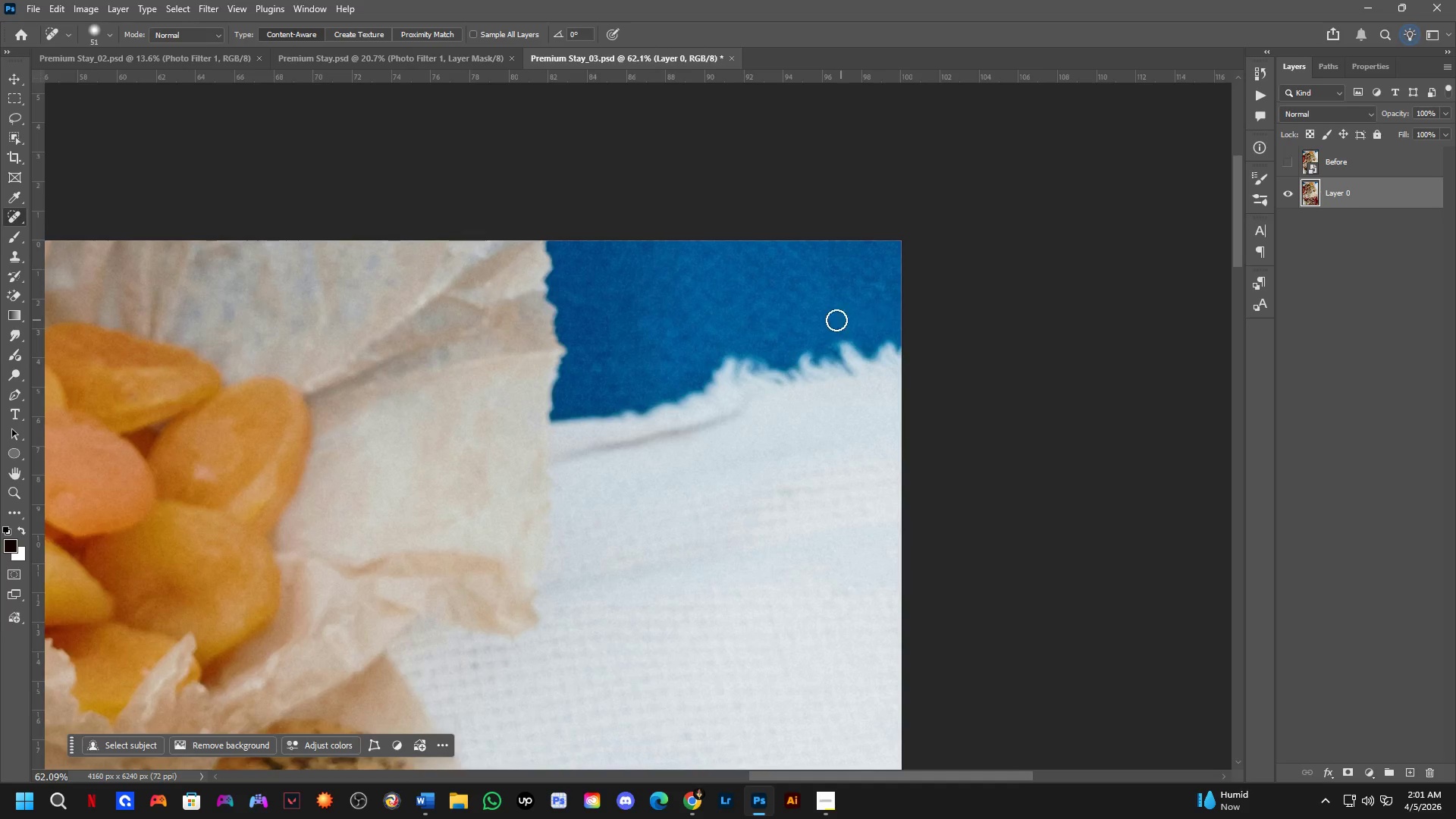 
hold_key(key=Space, duration=0.58)
 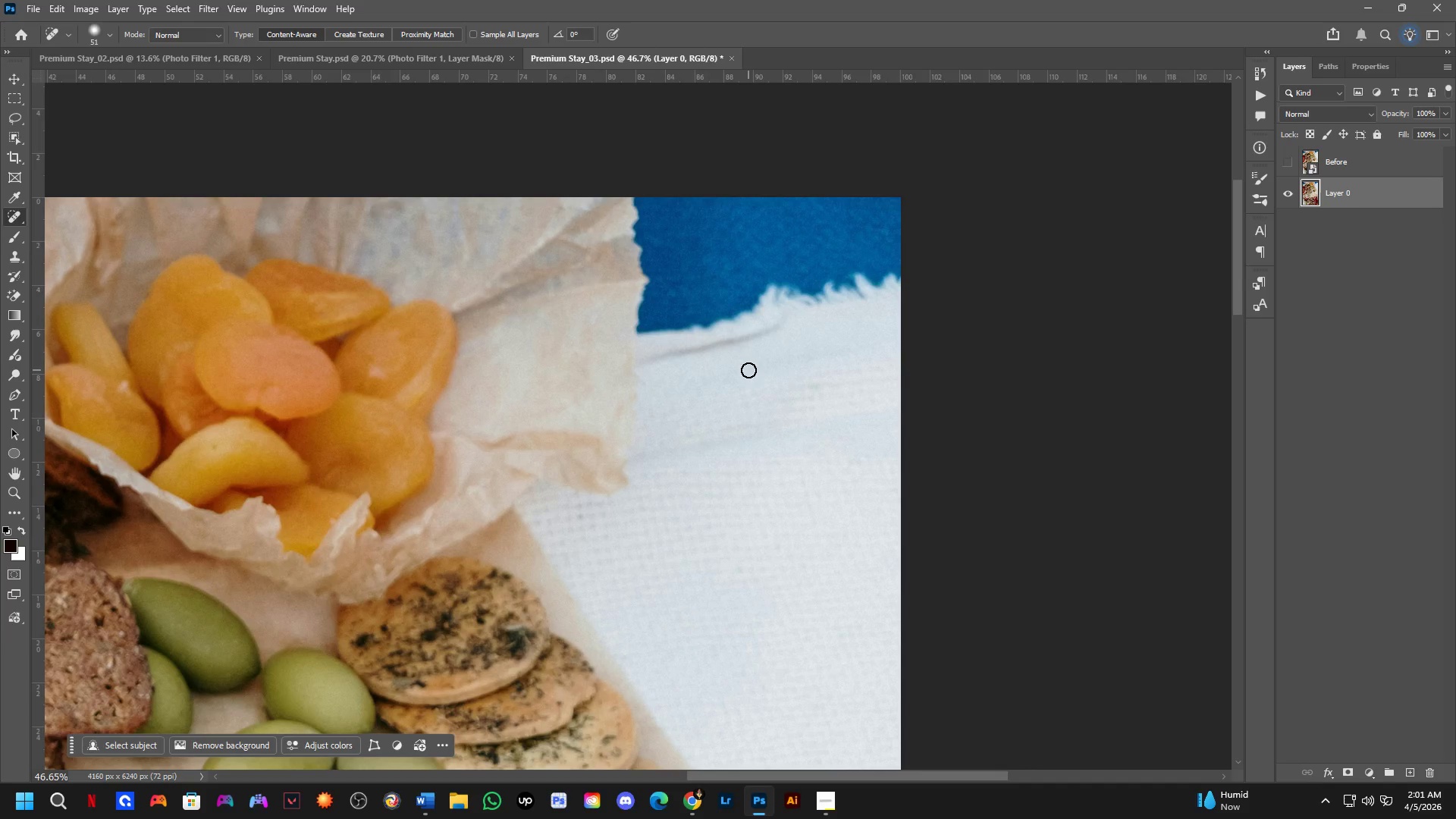 
left_click_drag(start_coordinate=[730, 400], to_coordinate=[764, 337])
 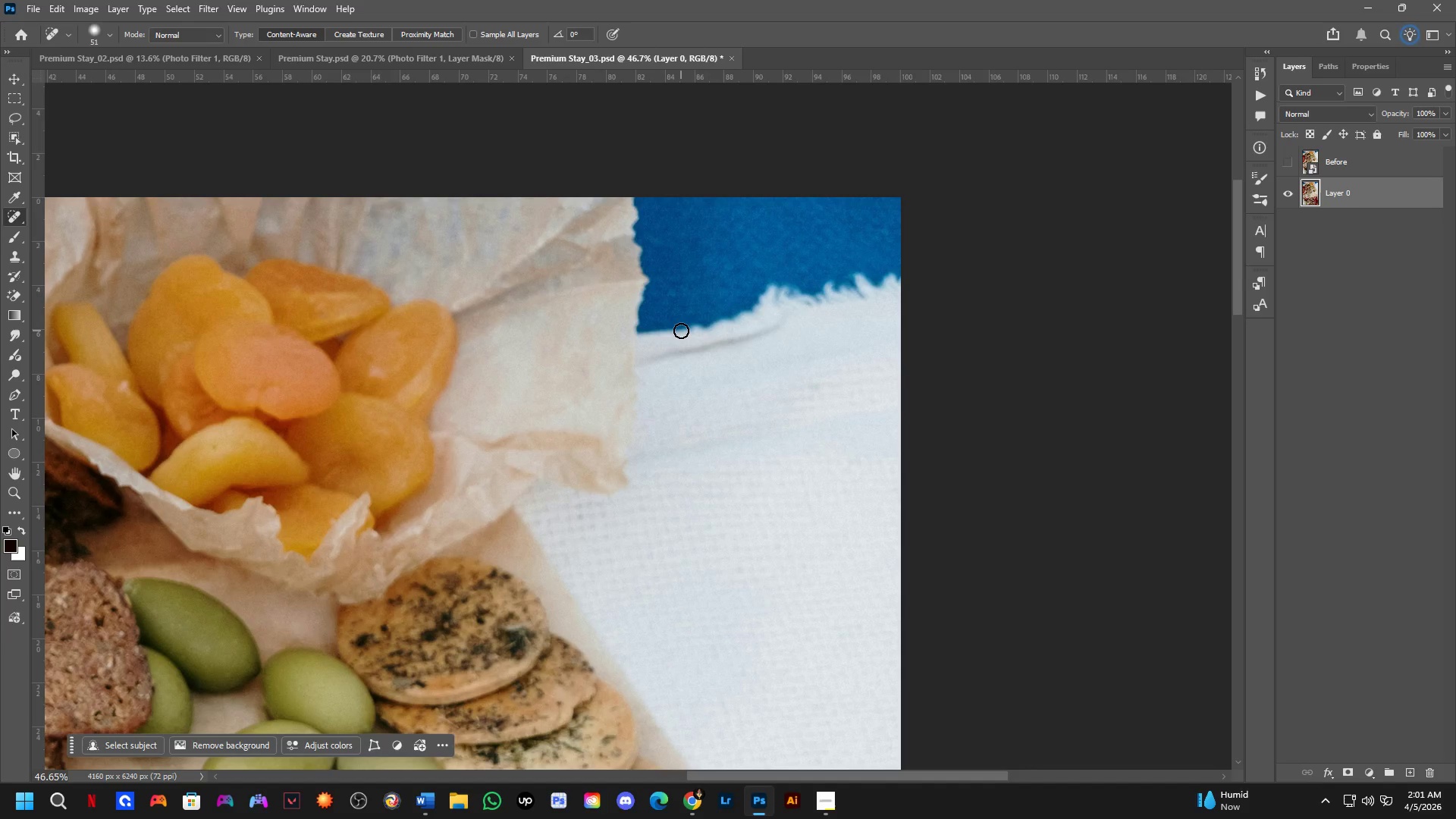 
scroll: coordinate [742, 321], scroll_direction: down, amount: 3.0
 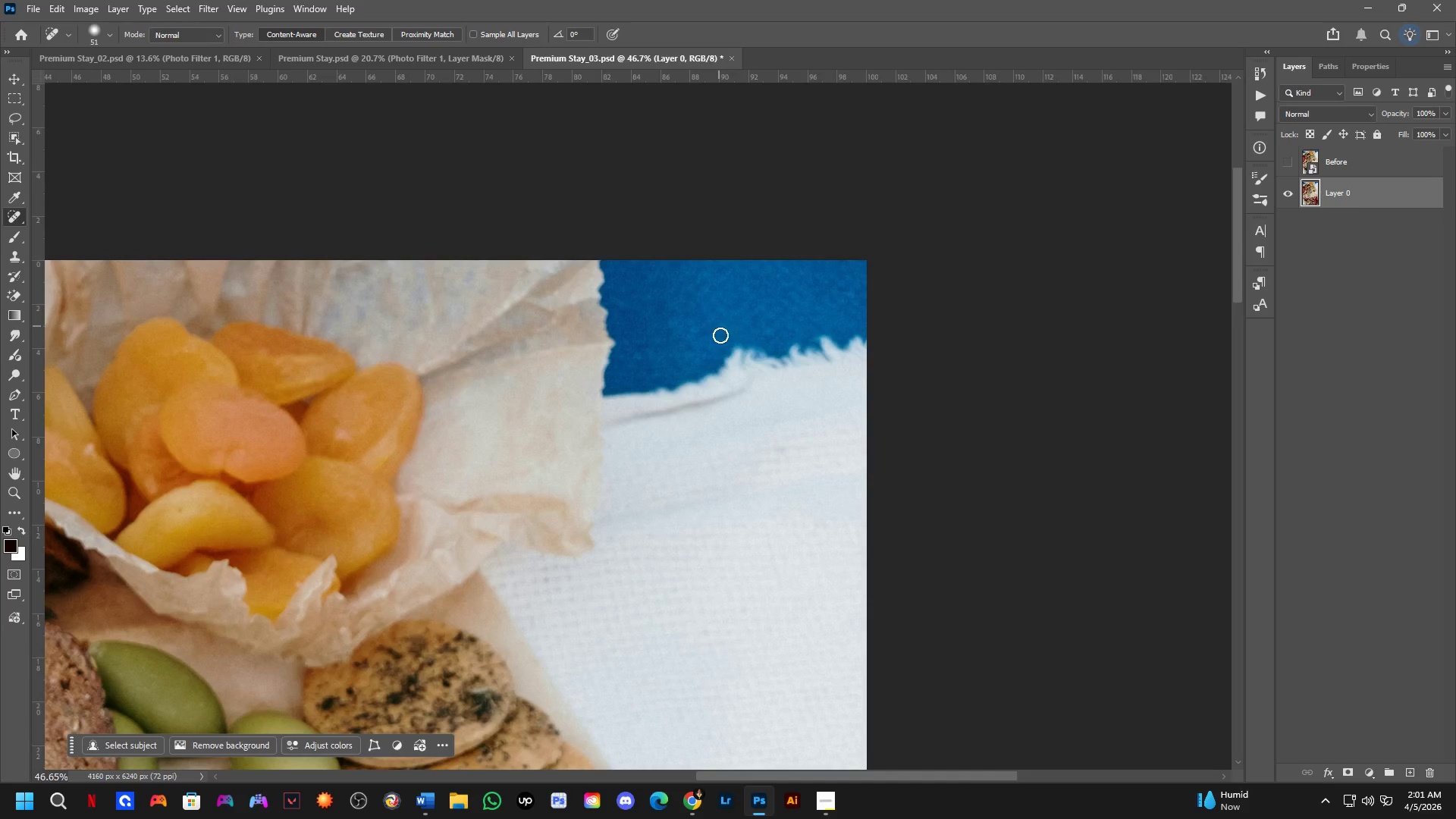 
wait(5.64)
 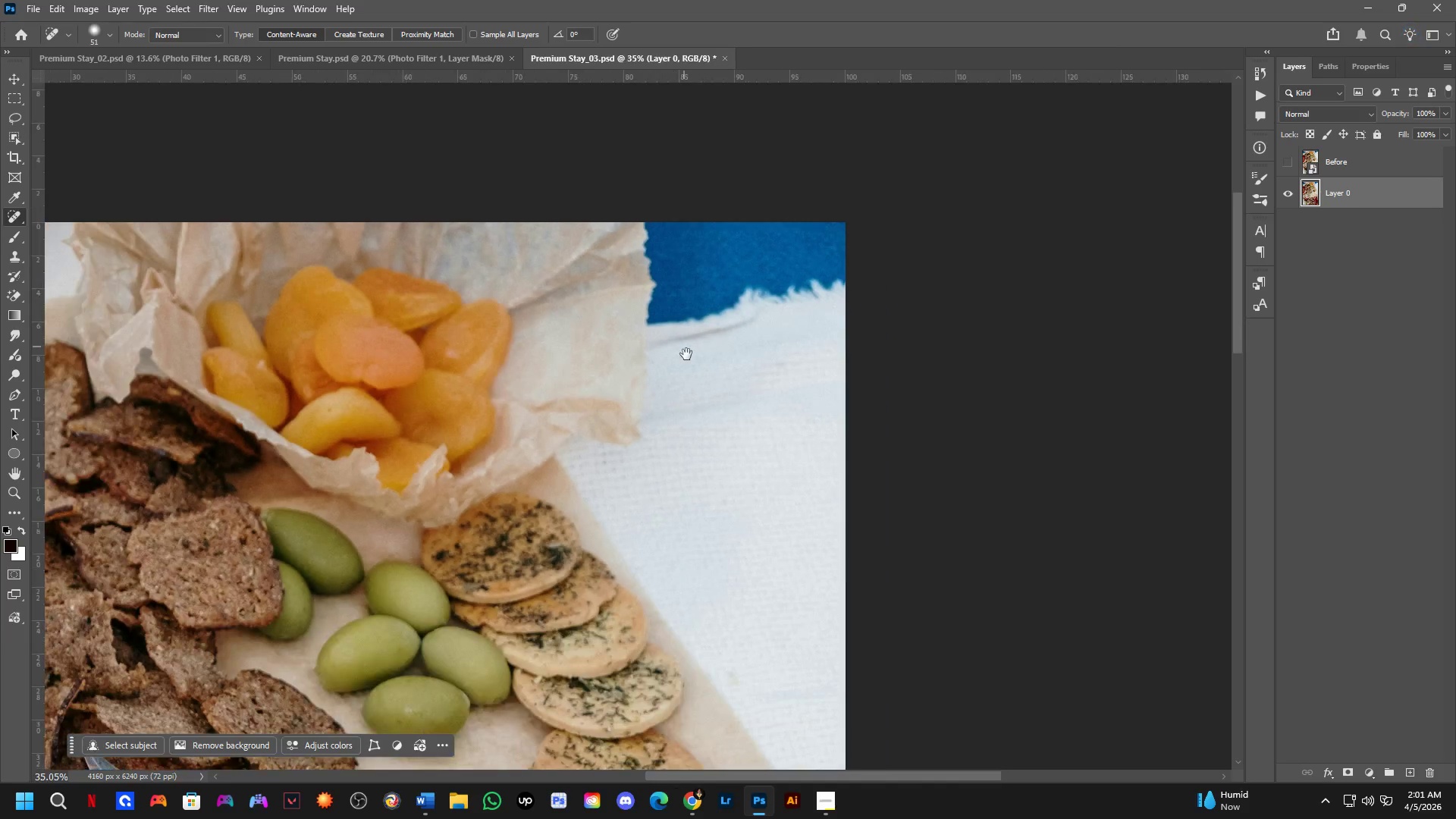 
hold_key(key=Space, duration=0.56)
 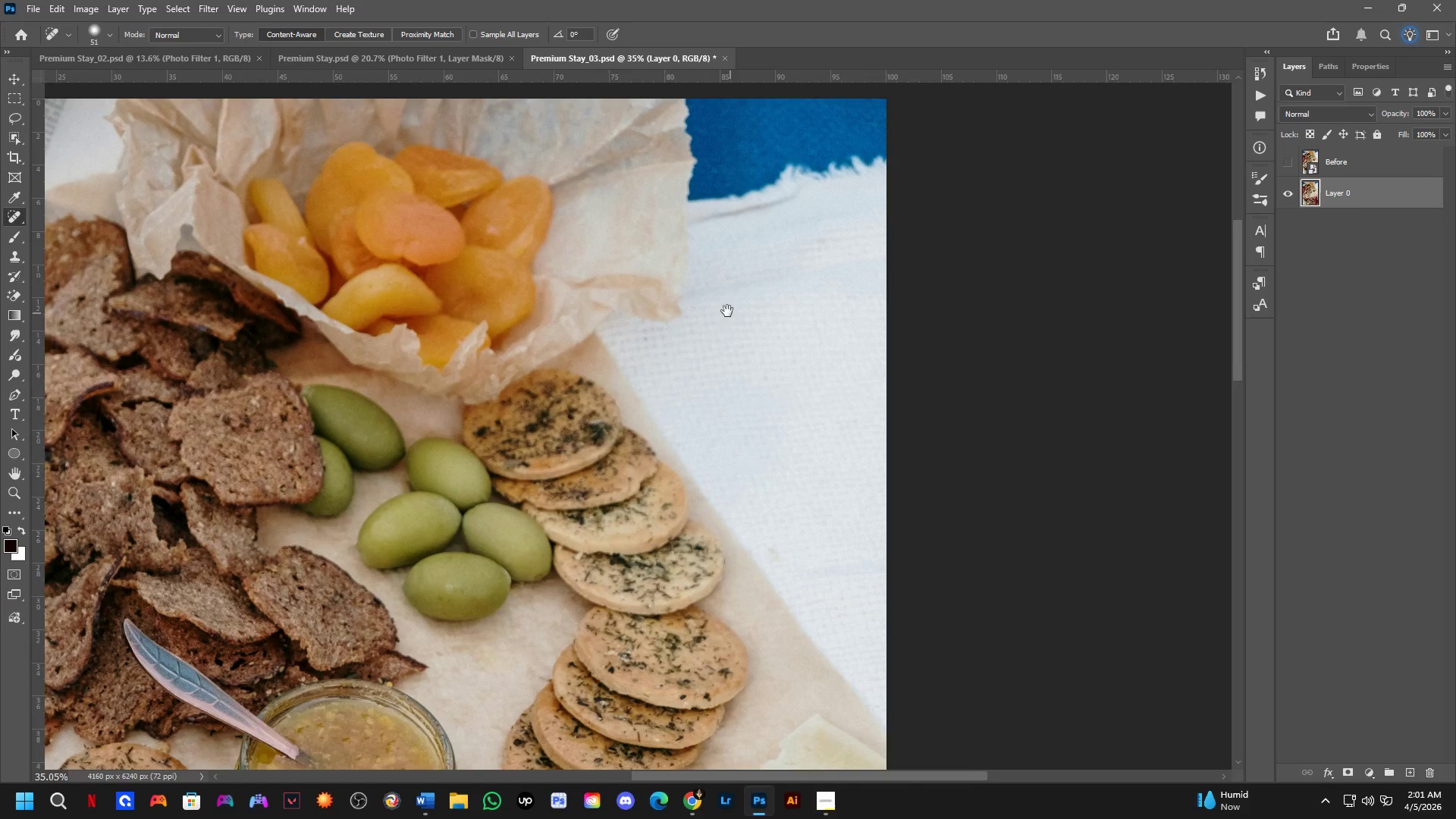 
left_click_drag(start_coordinate=[688, 359], to_coordinate=[761, 269])
 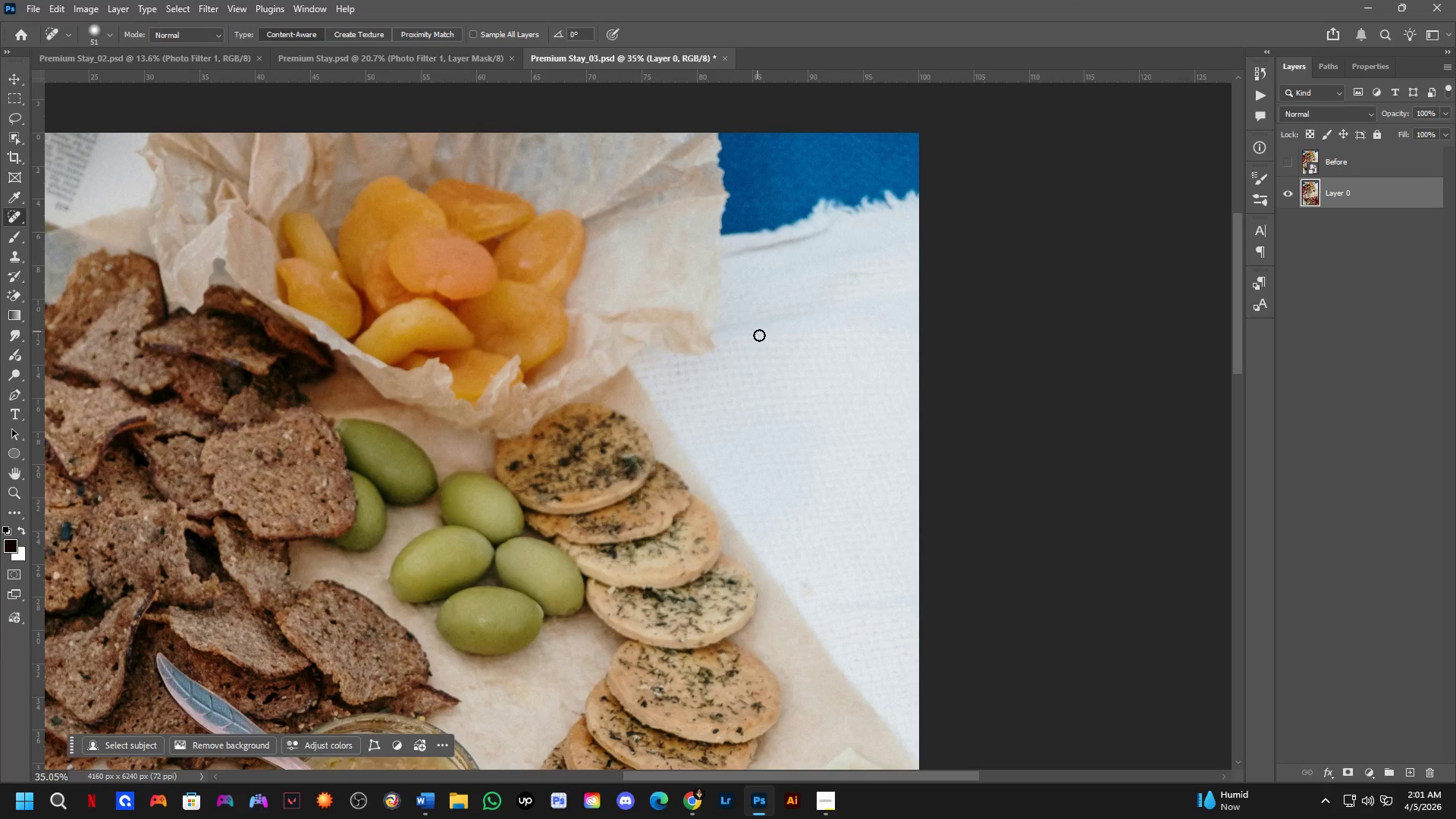 
scroll: coordinate [678, 298], scroll_direction: down, amount: 3.0
 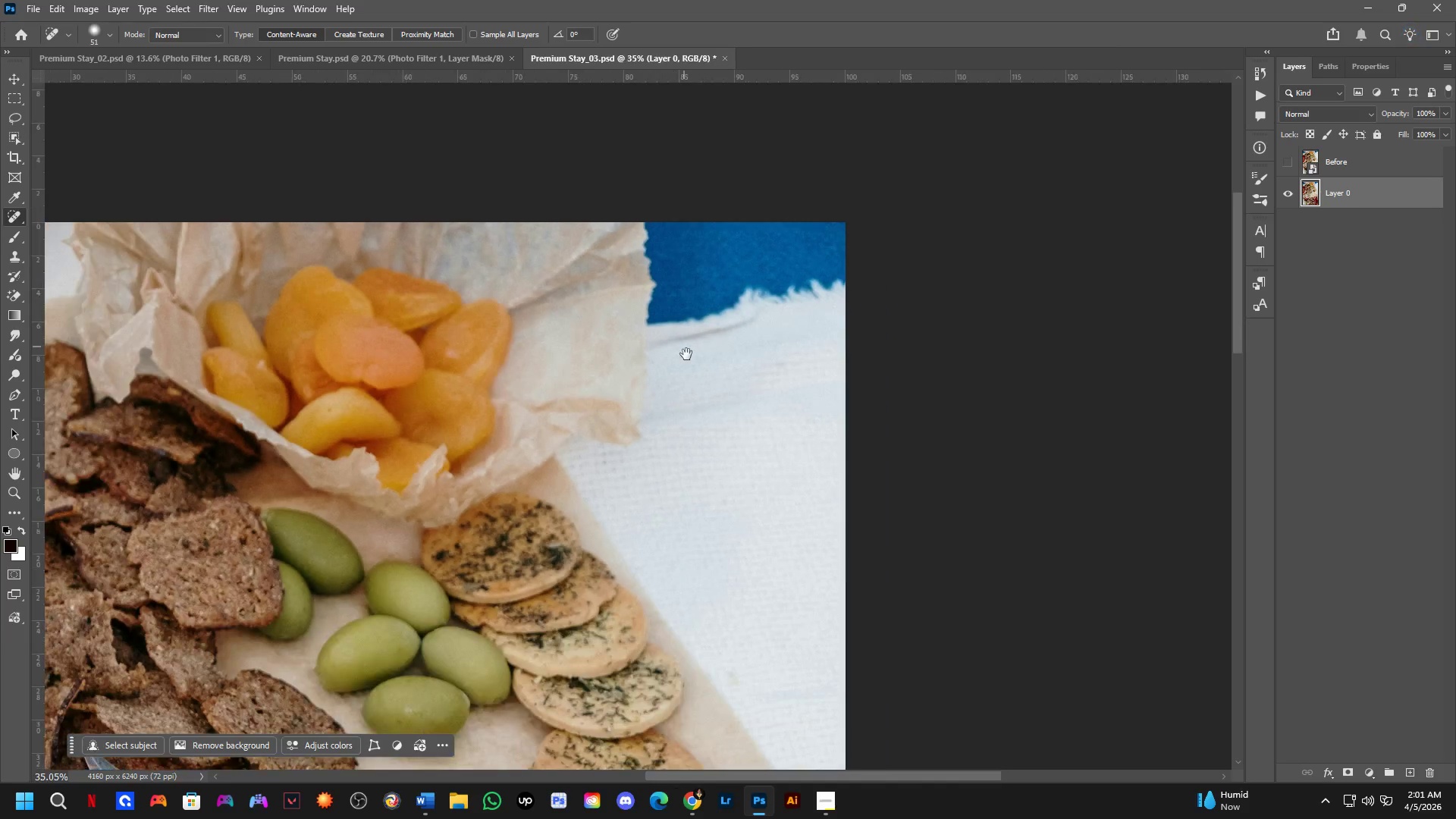 
hold_key(key=Space, duration=0.64)
 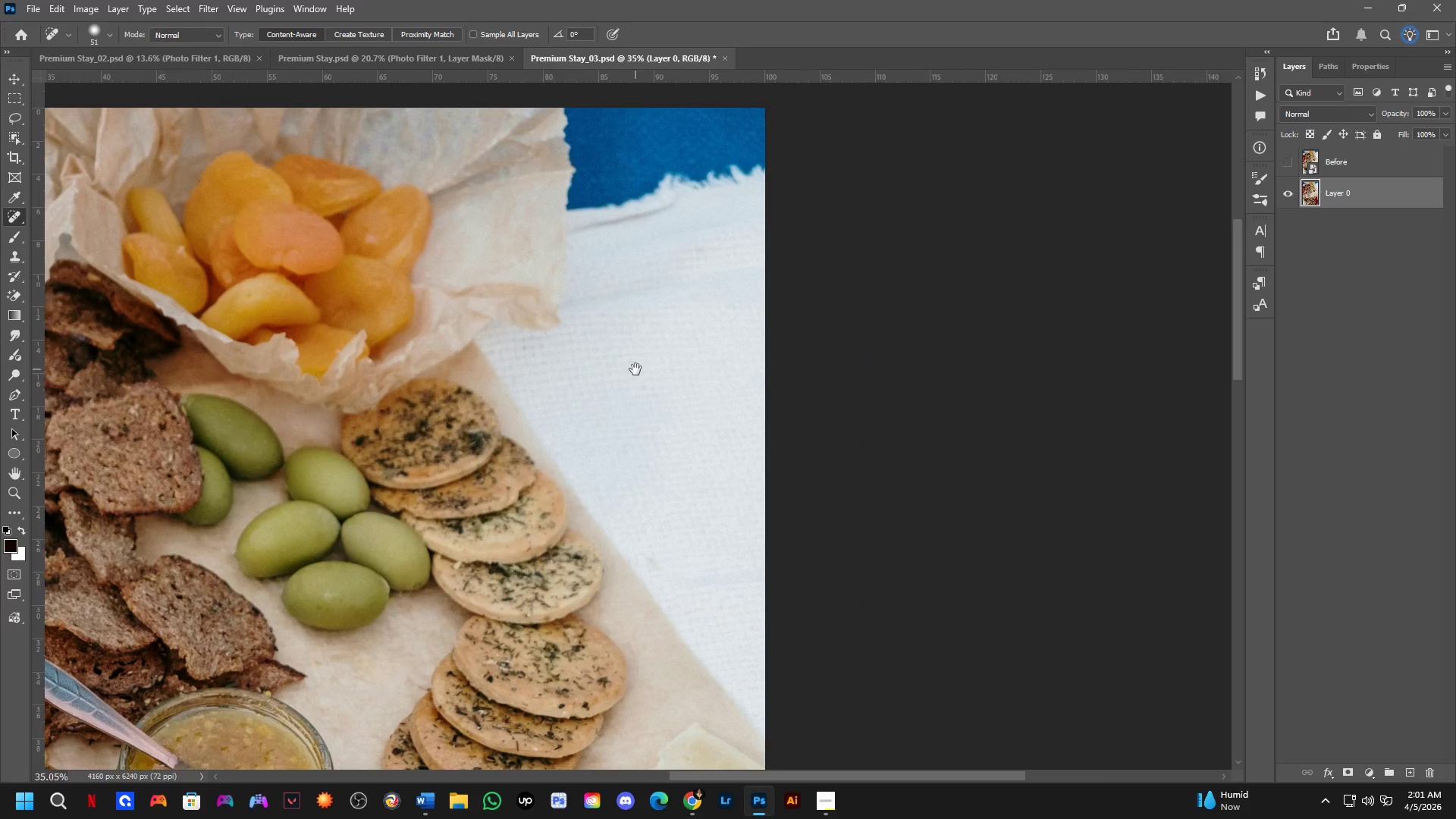 
left_click_drag(start_coordinate=[764, 348], to_coordinate=[718, 304])
 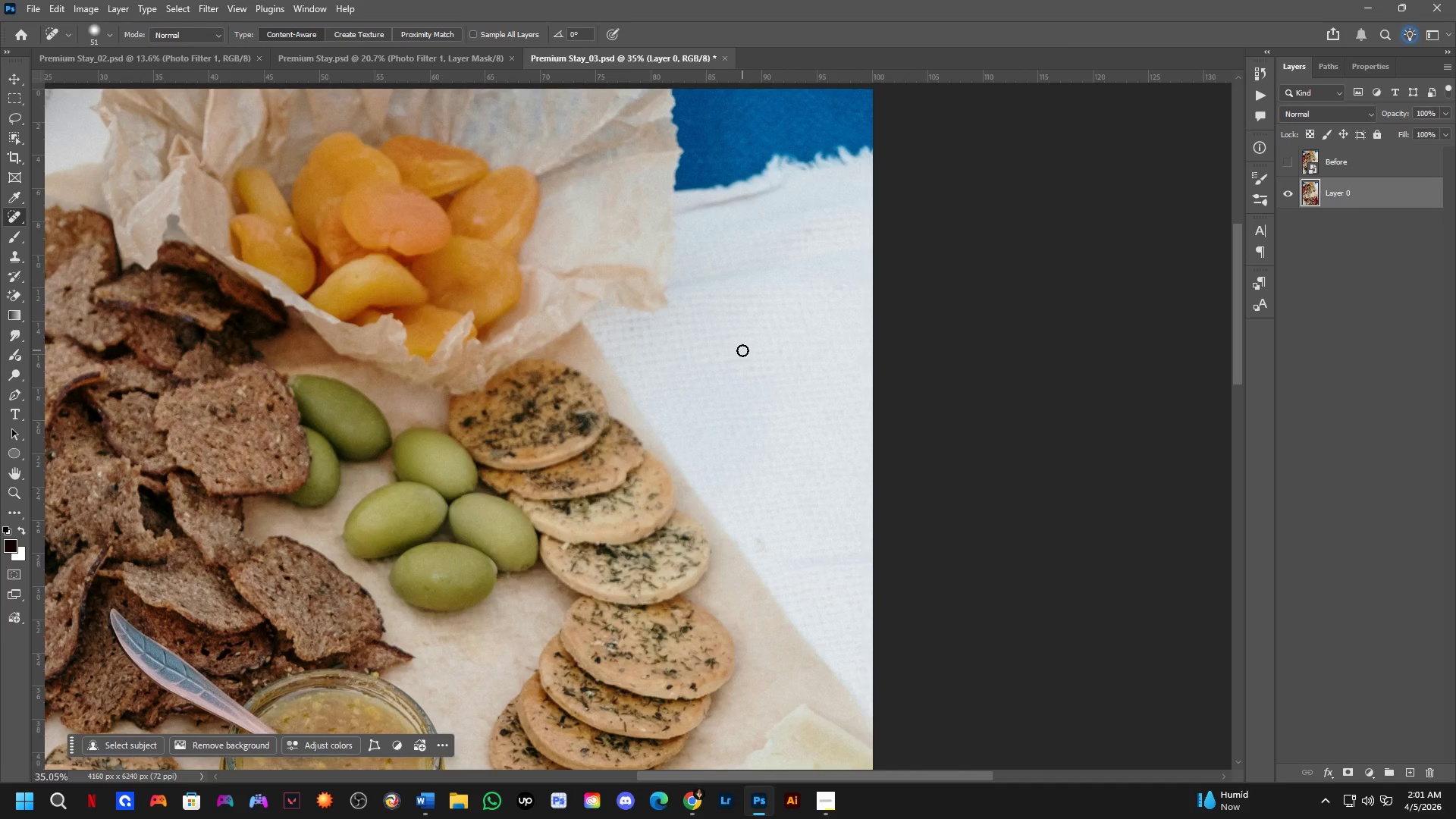 
hold_key(key=Space, duration=0.55)
 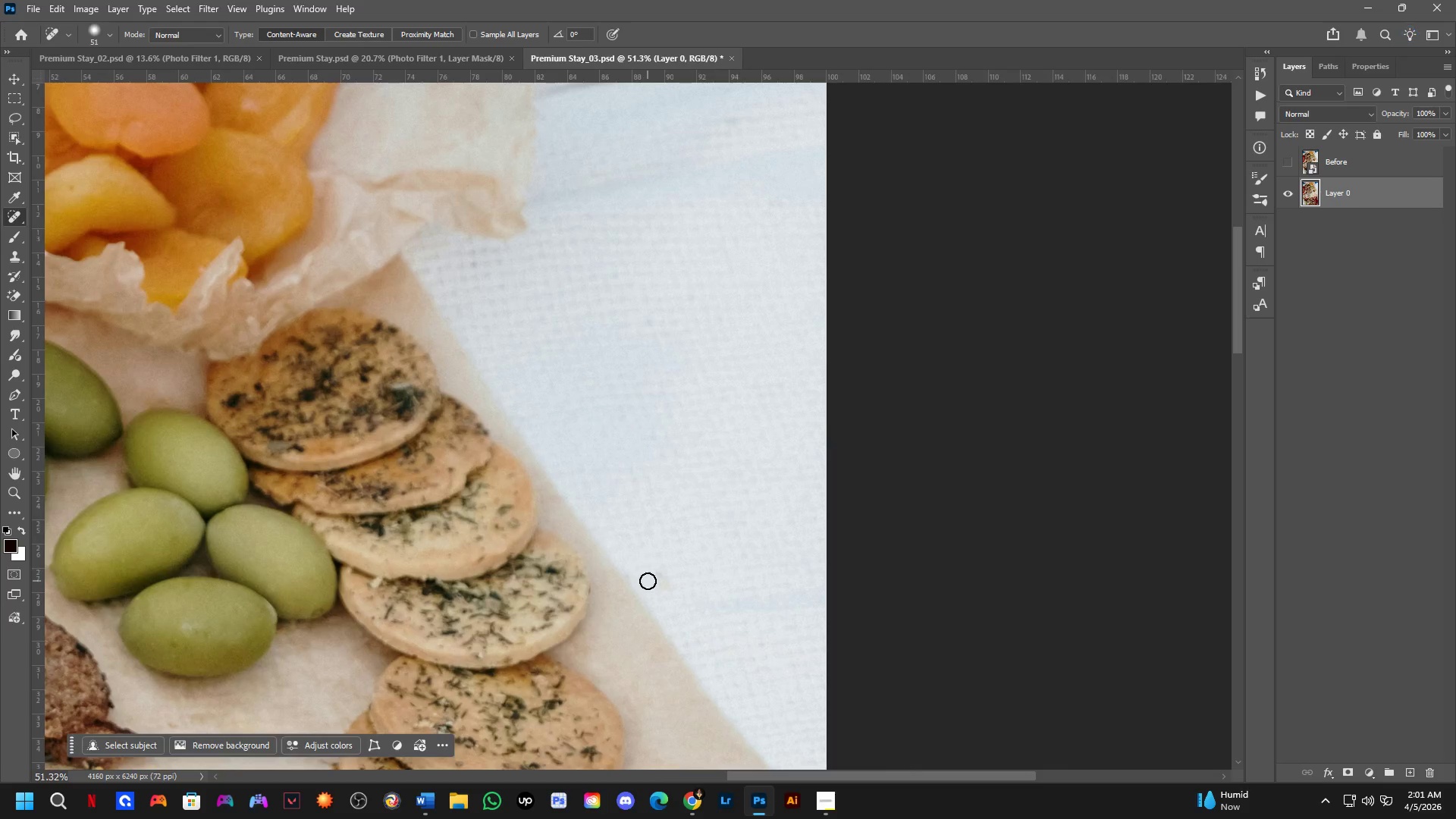 
left_click_drag(start_coordinate=[743, 350], to_coordinate=[636, 369])
 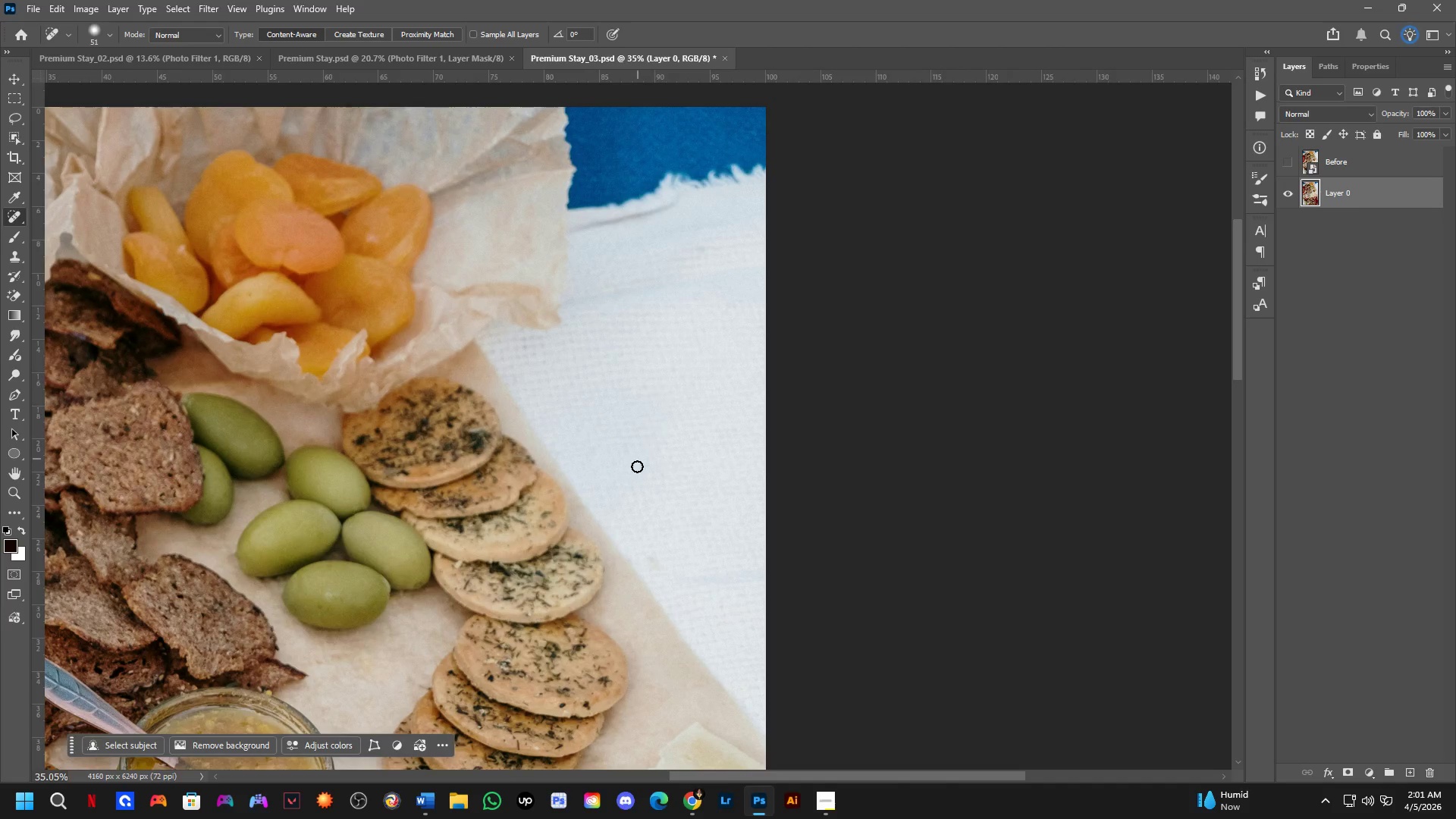 
hold_key(key=Space, duration=0.52)
 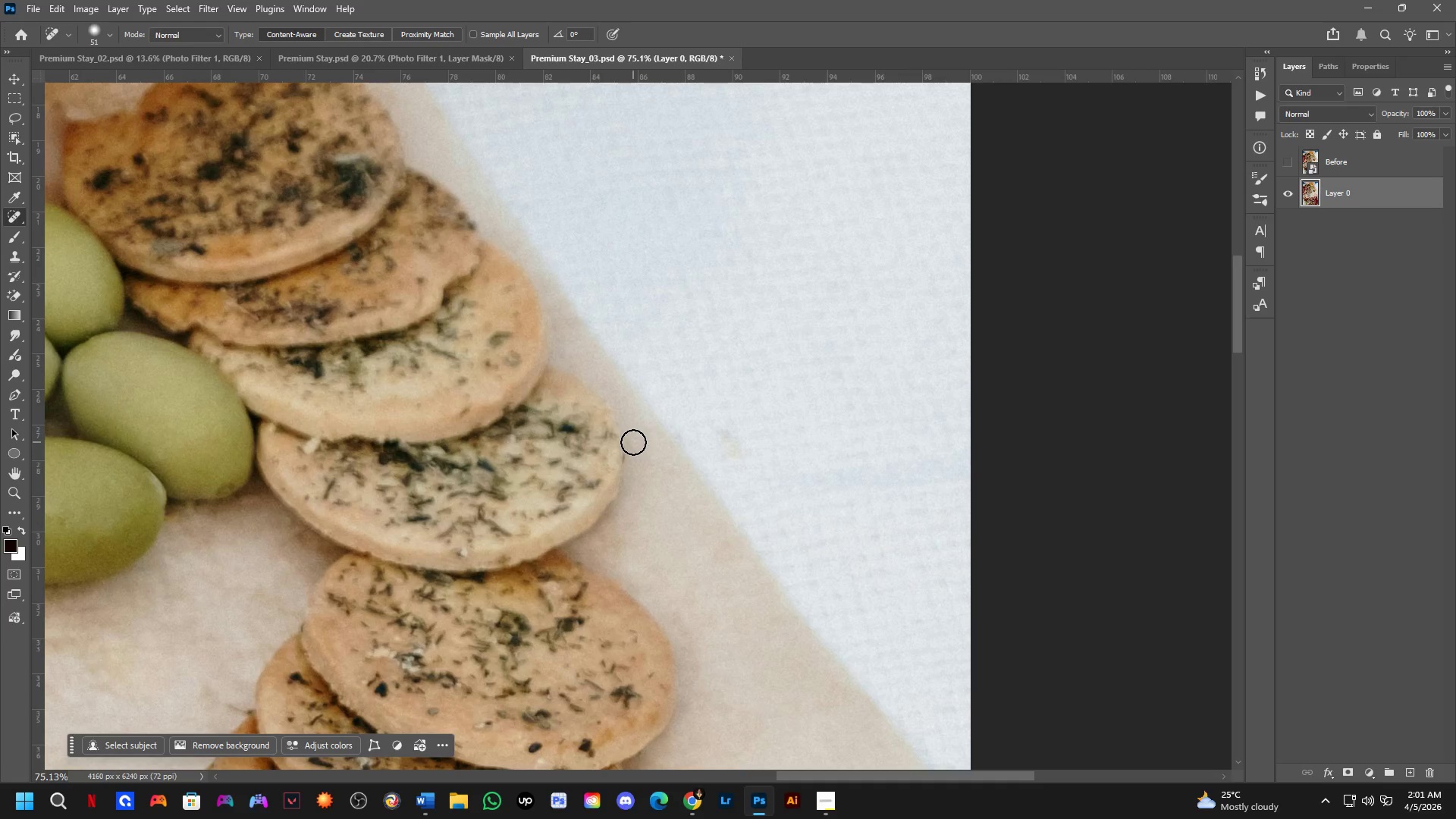 
left_click_drag(start_coordinate=[642, 570], to_coordinate=[669, 441])
 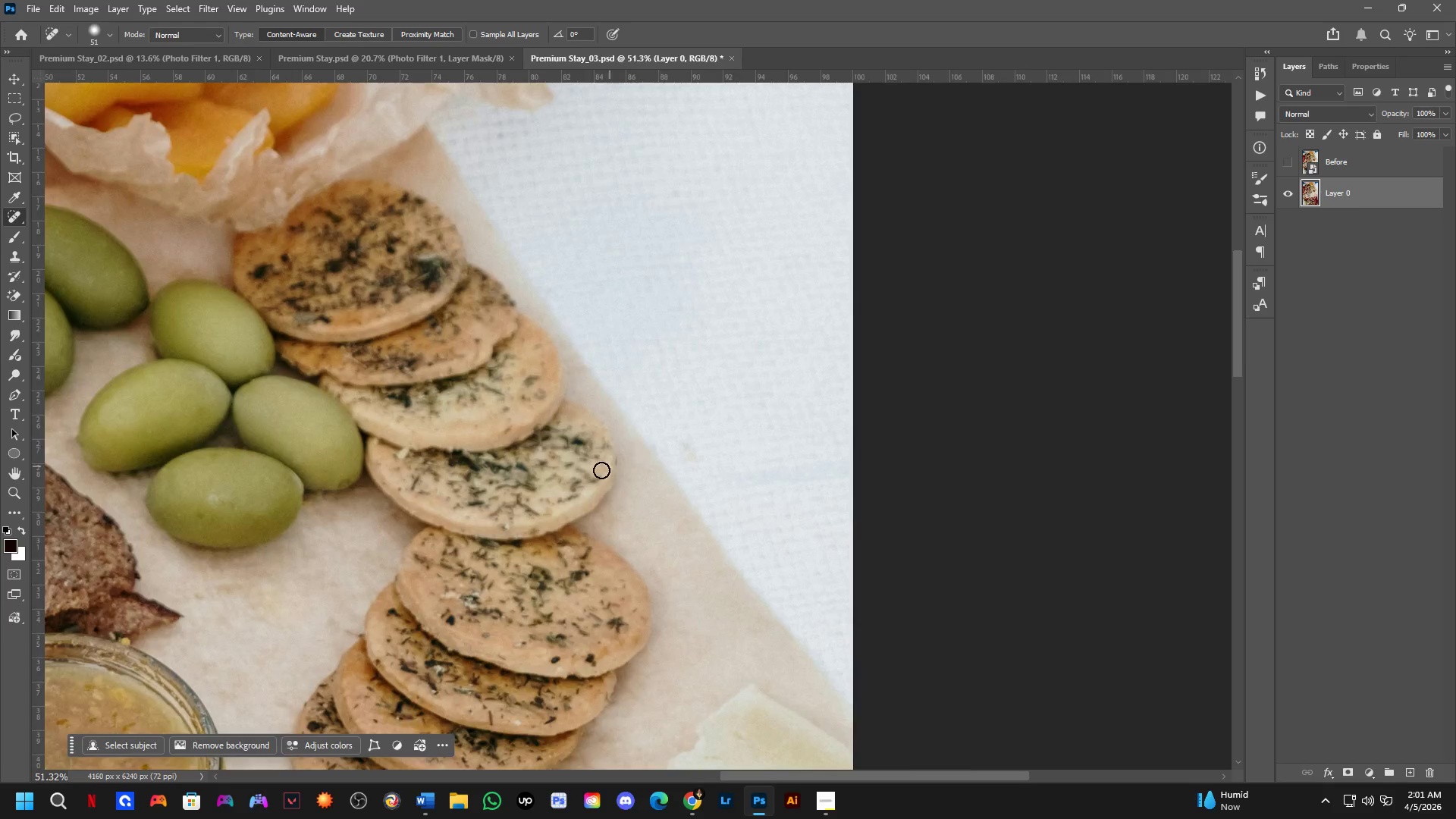 
scroll: coordinate [635, 549], scroll_direction: up, amount: 4.0
 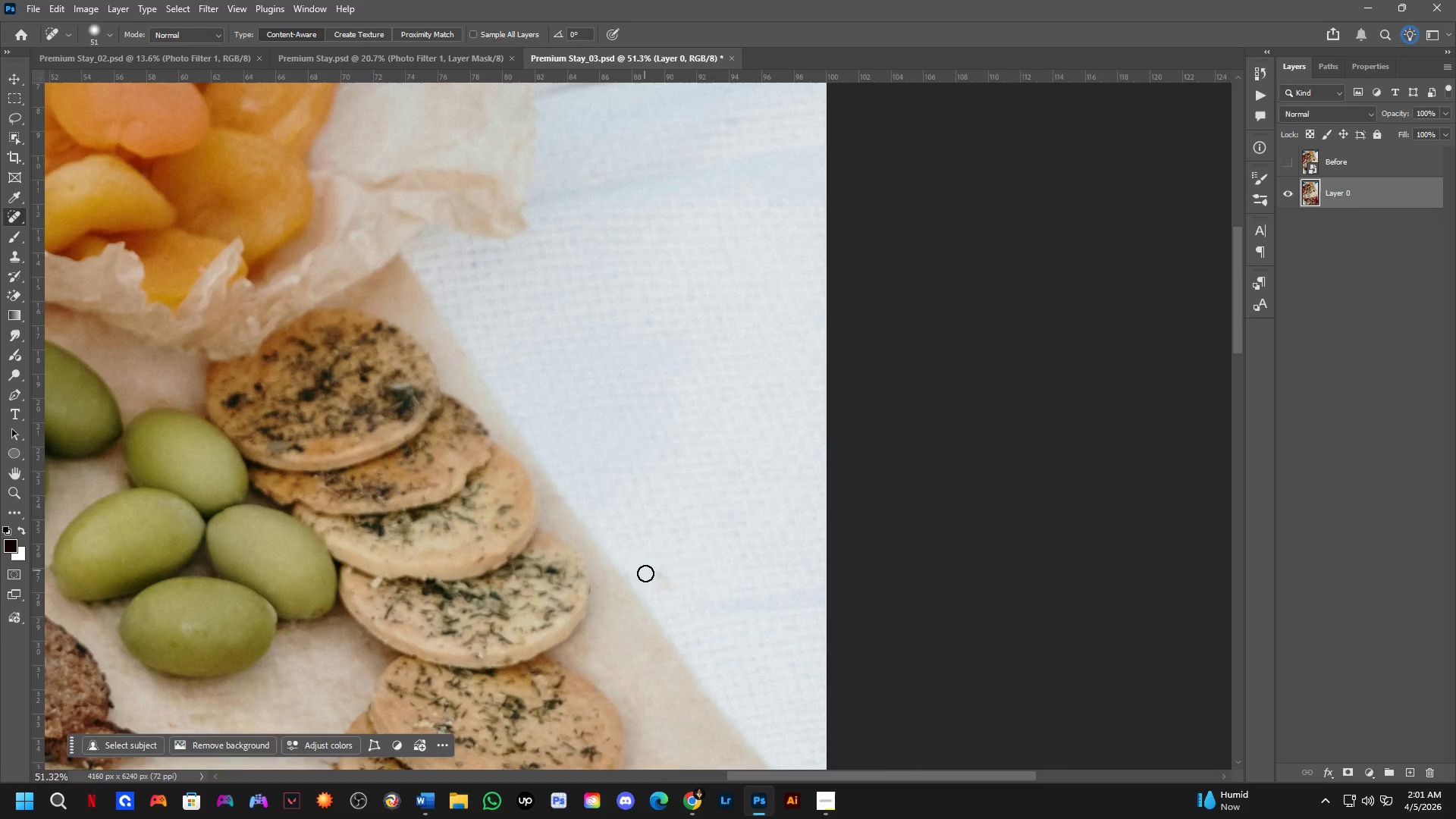 
left_click_drag(start_coordinate=[628, 453], to_coordinate=[626, 475])
 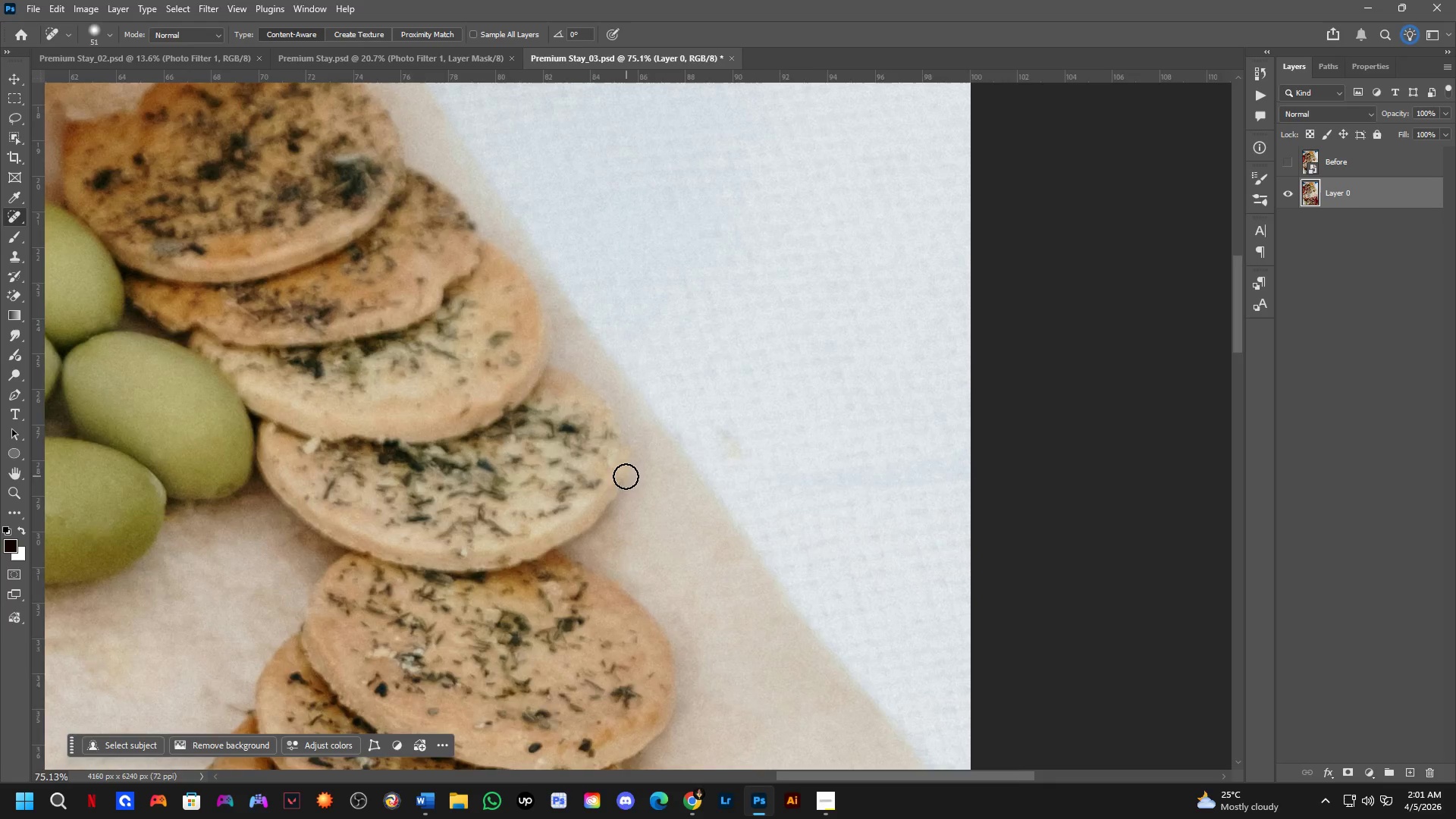 
scroll: coordinate [601, 470], scroll_direction: up, amount: 4.0
 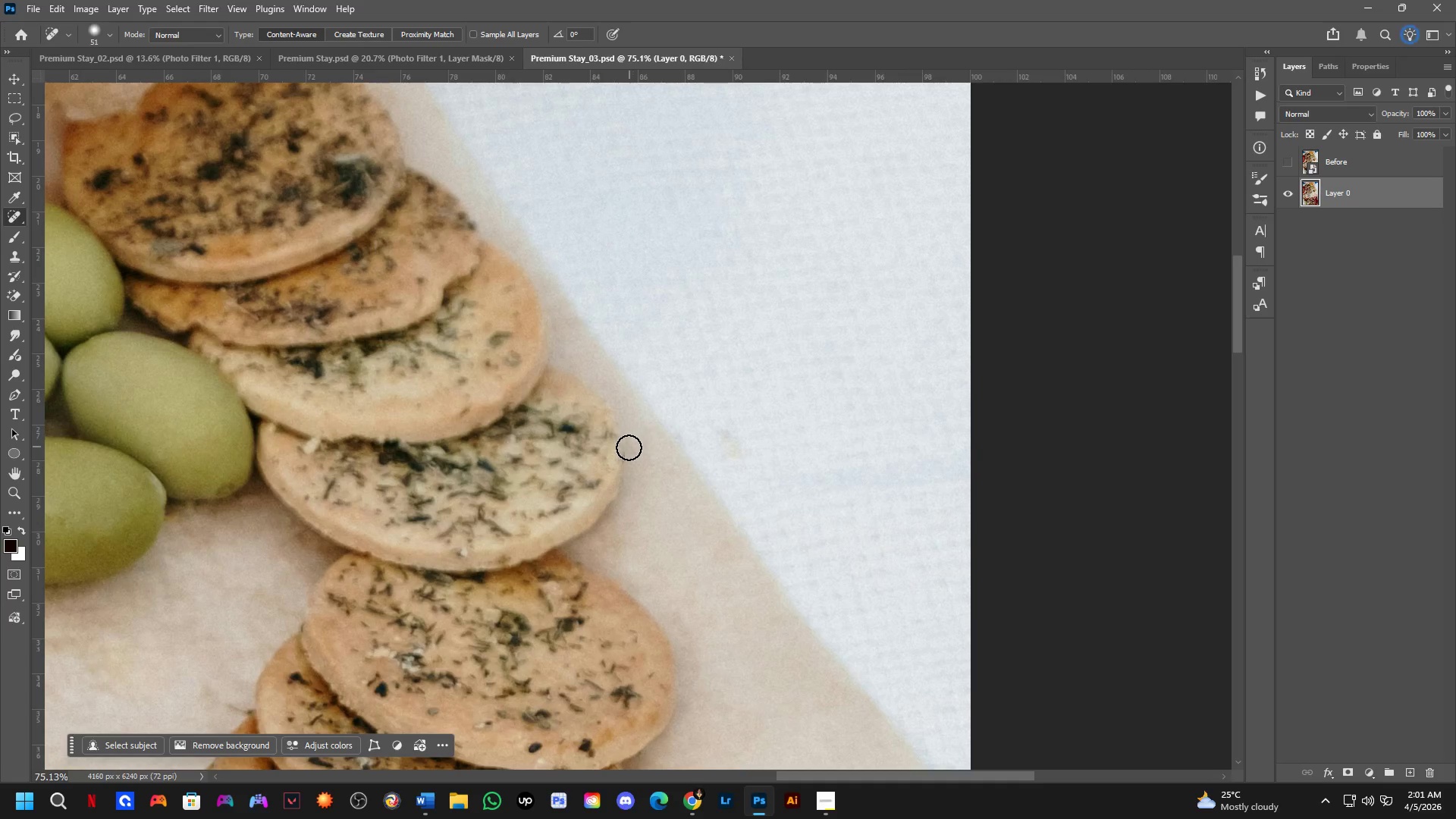 
hold_key(key=Space, duration=0.58)
 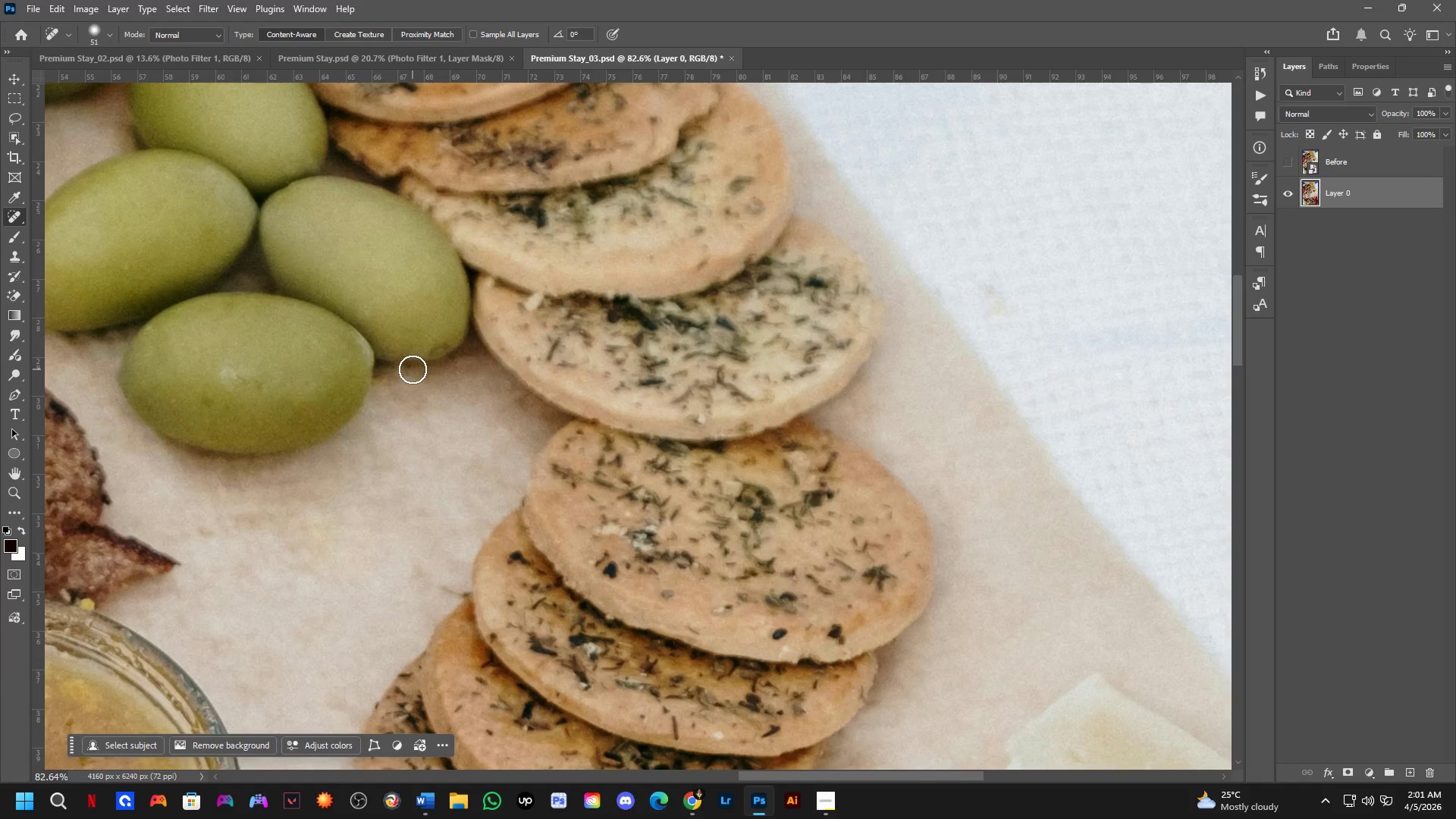 
left_click_drag(start_coordinate=[418, 530], to_coordinate=[547, 399])
 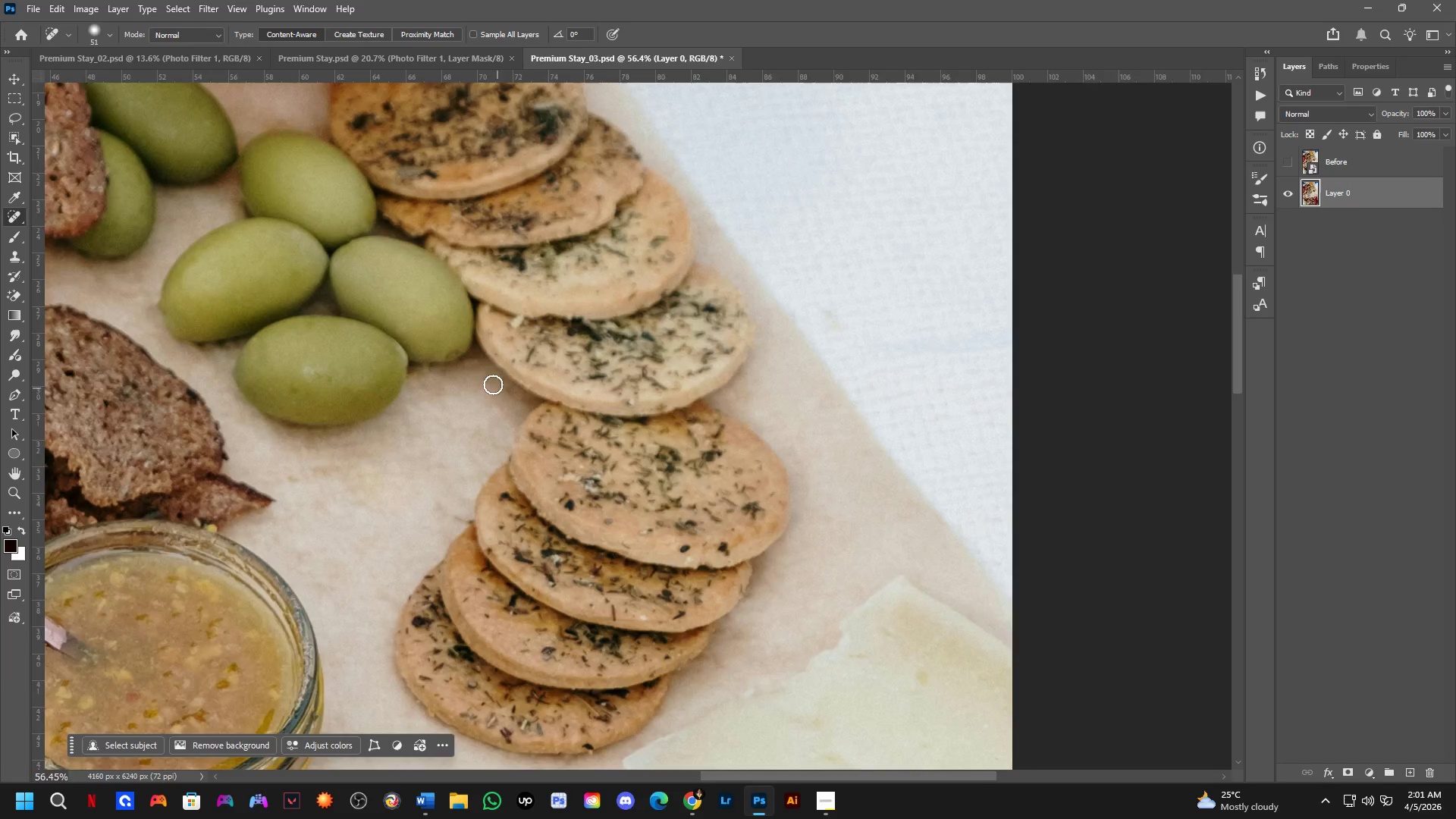 
scroll: coordinate [620, 475], scroll_direction: down, amount: 3.0
 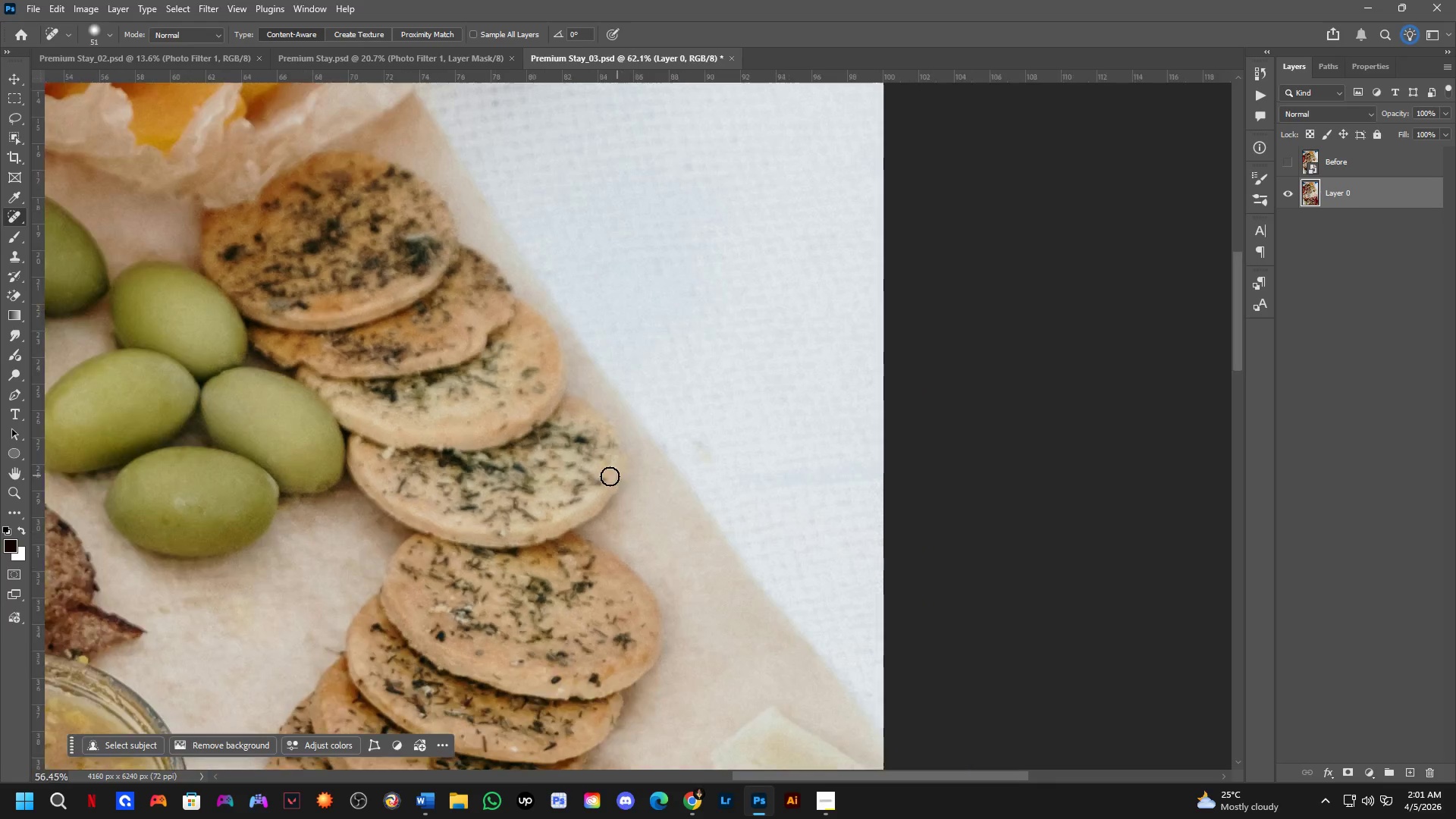 
left_click_drag(start_coordinate=[407, 369], to_coordinate=[401, 369])
 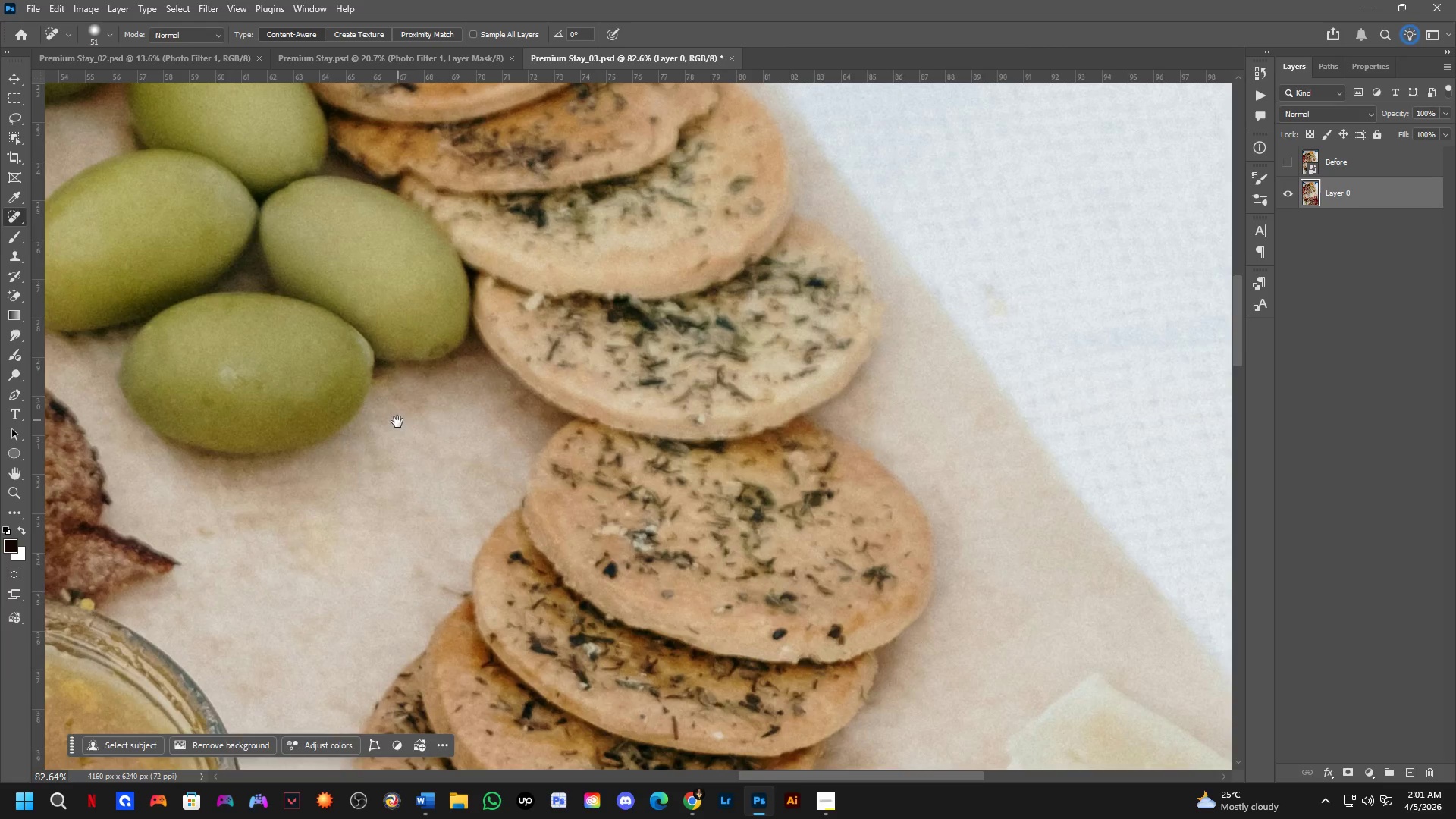 
scroll: coordinate [474, 366], scroll_direction: up, amount: 4.0
 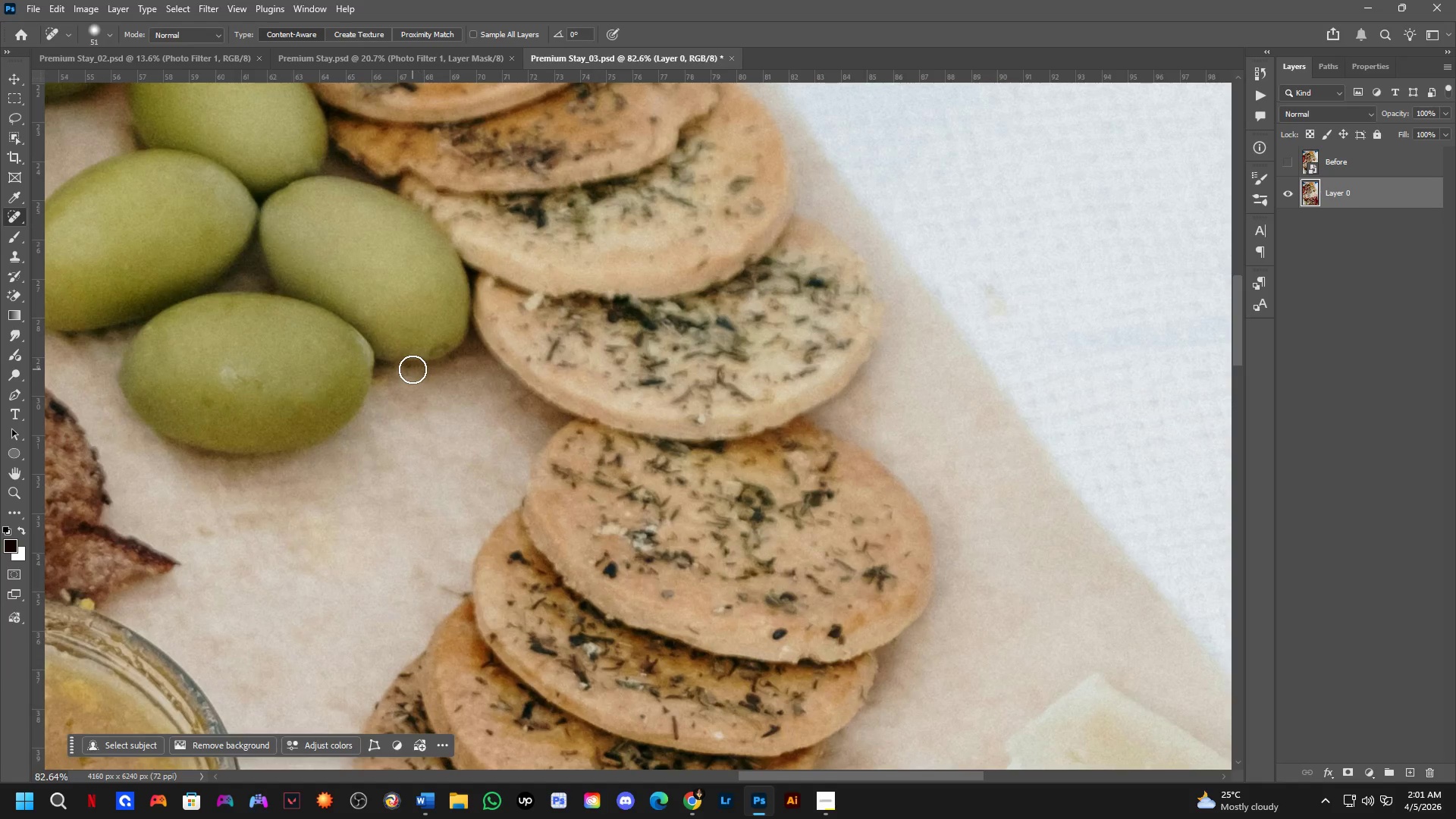 
hold_key(key=Space, duration=0.55)
 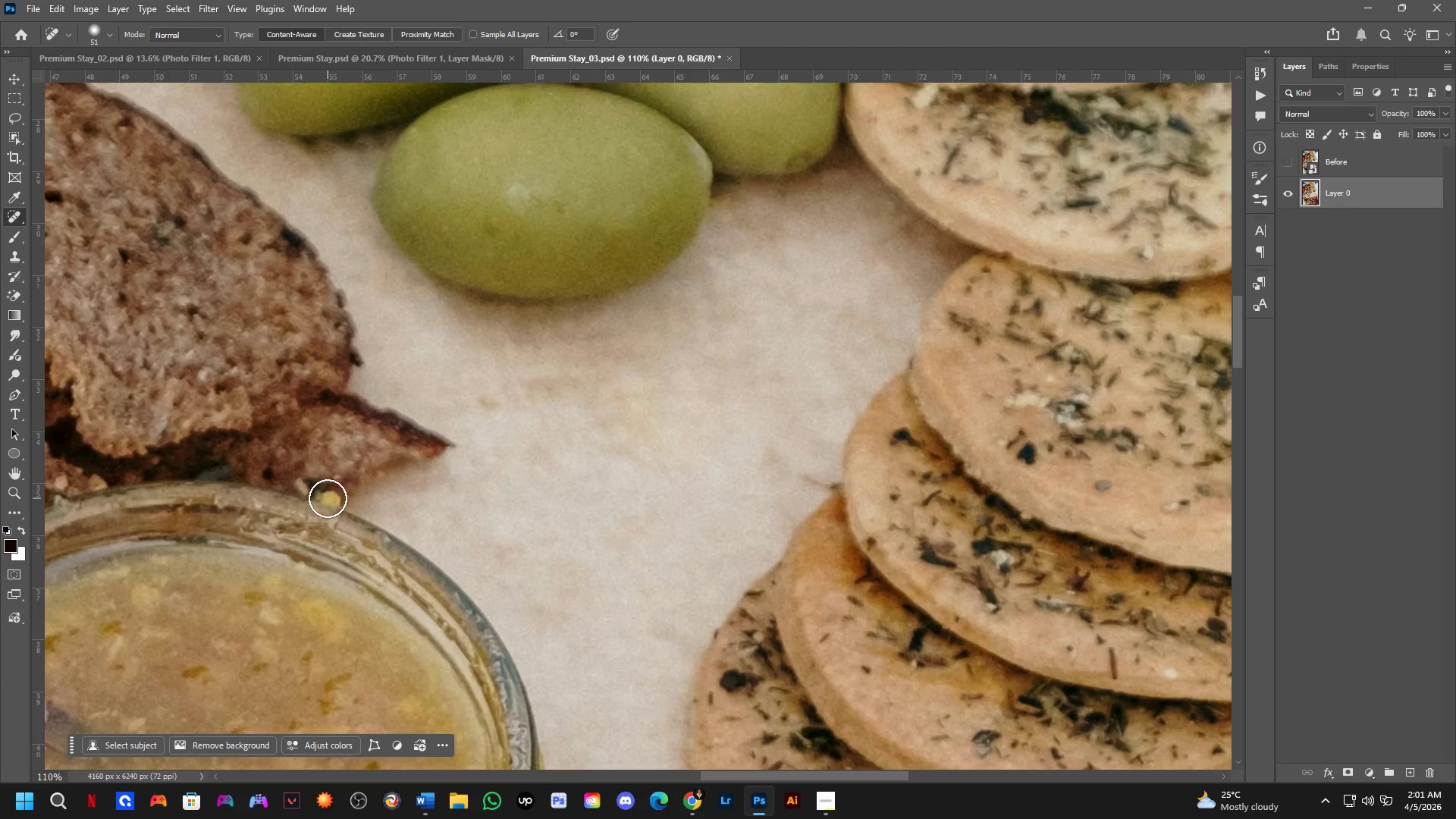 
left_click_drag(start_coordinate=[395, 424], to_coordinate=[646, 315])
 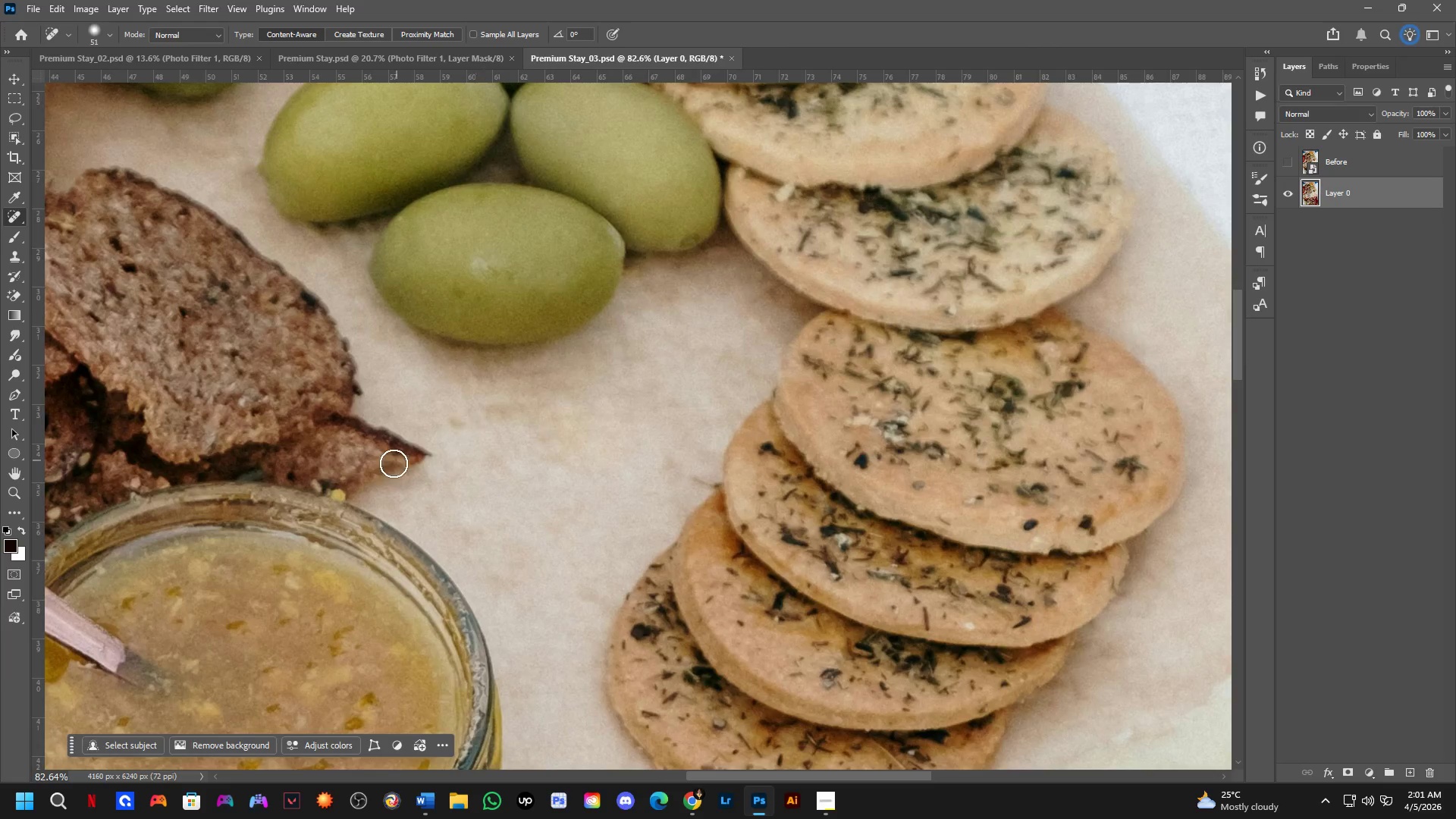 
left_click_drag(start_coordinate=[331, 498], to_coordinate=[318, 493])
 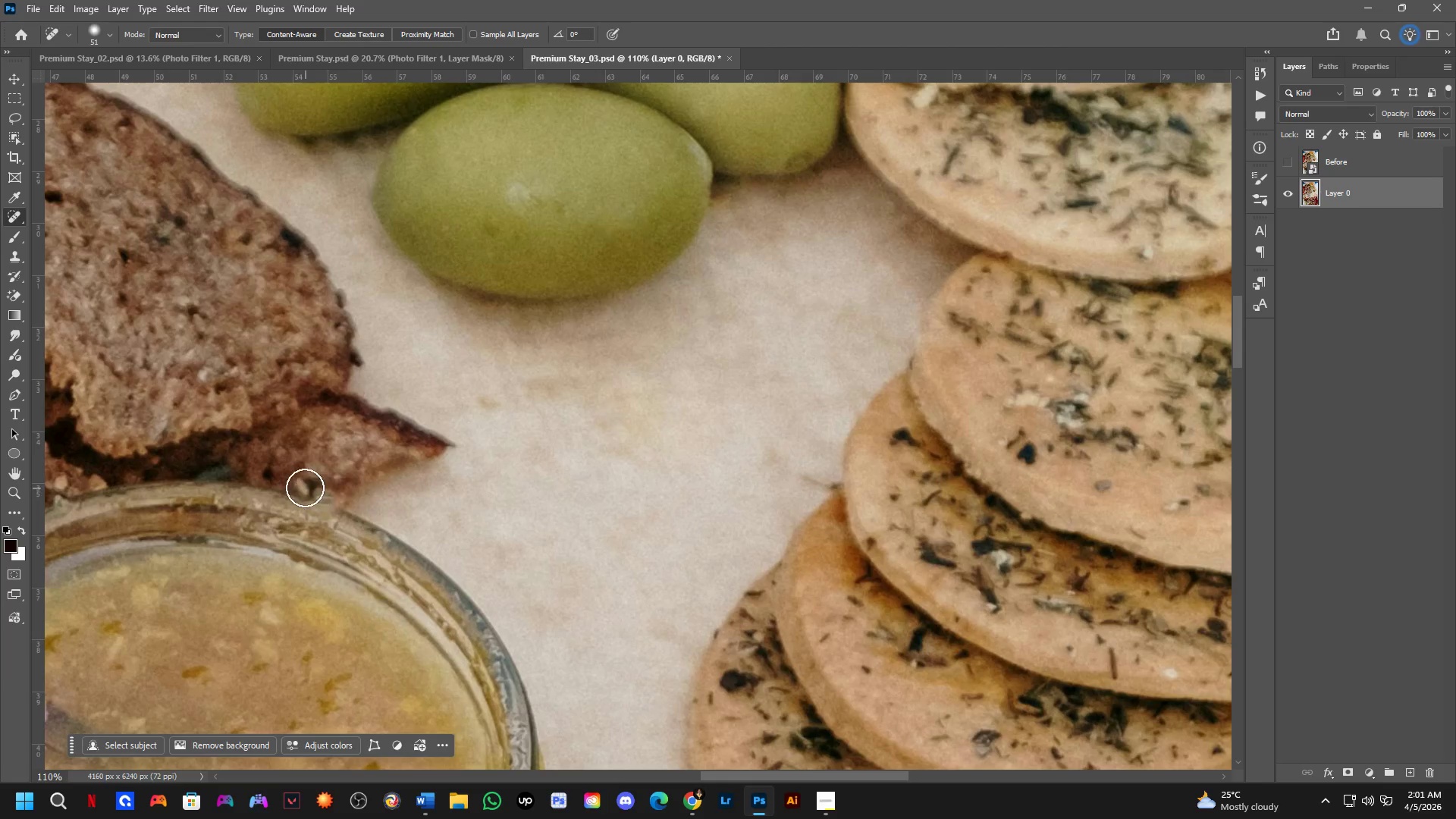 
scroll: coordinate [340, 491], scroll_direction: up, amount: 3.0
 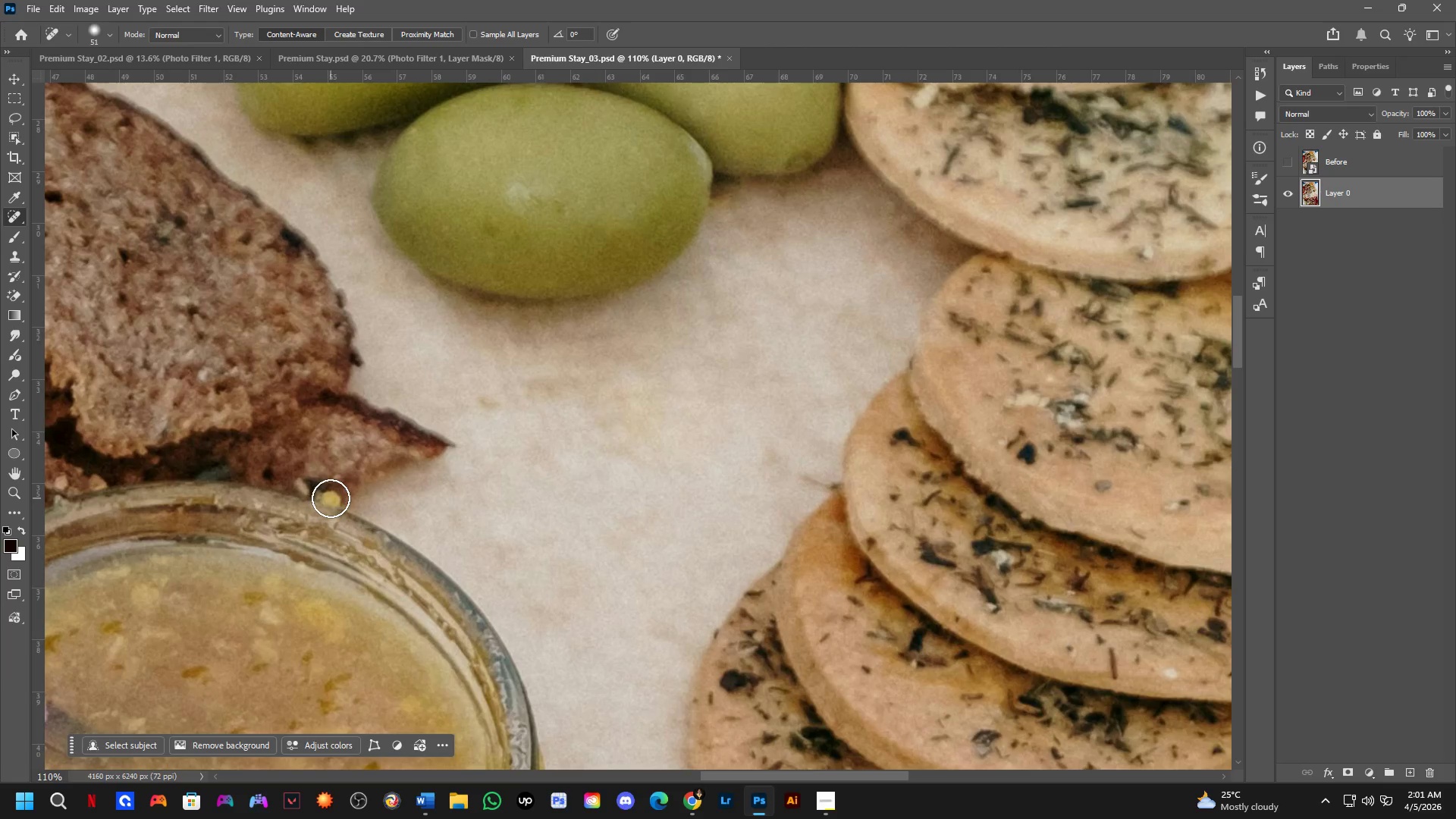 
left_click_drag(start_coordinate=[302, 486], to_coordinate=[312, 490])
 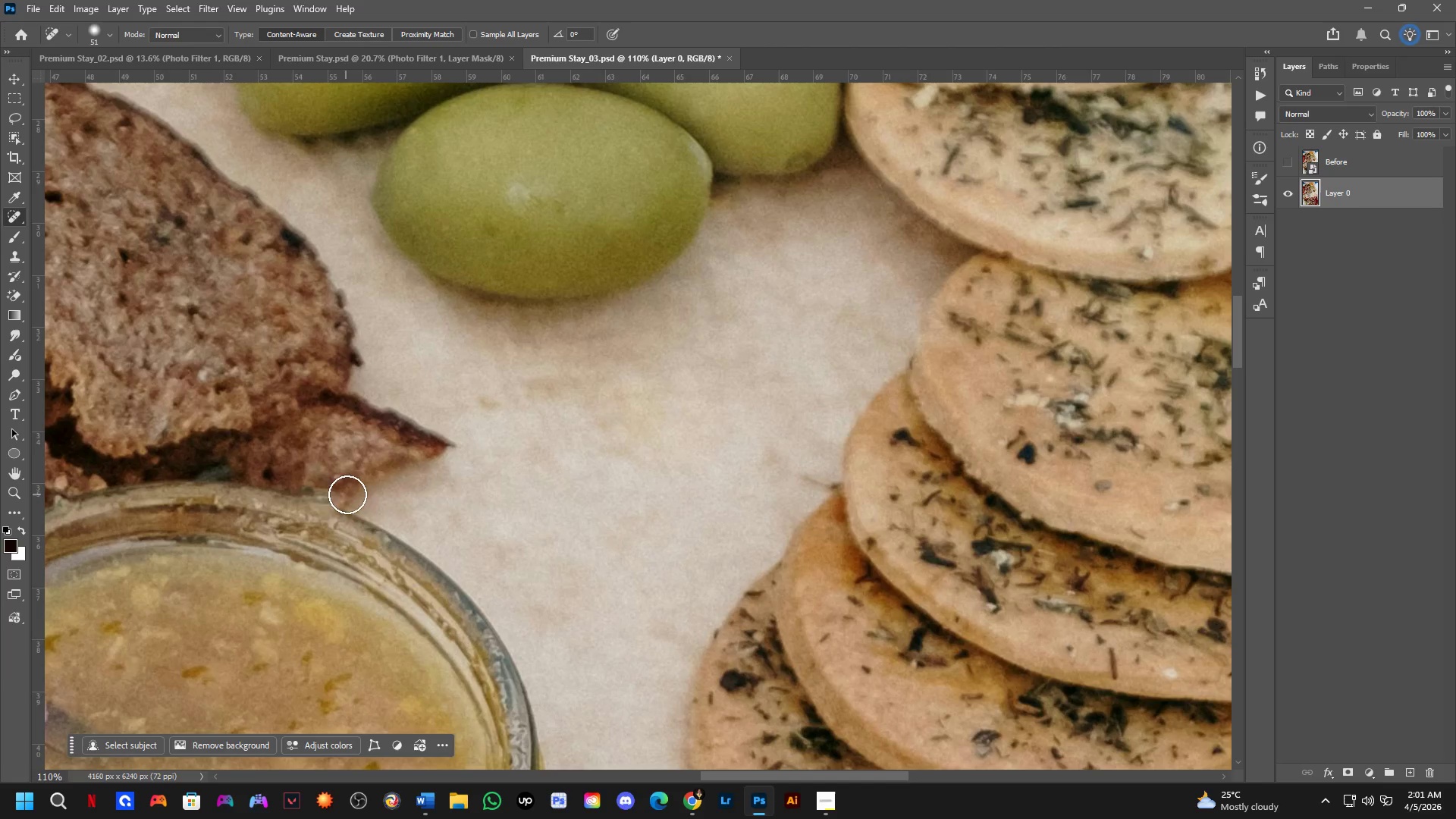 
key(Control+Z)
 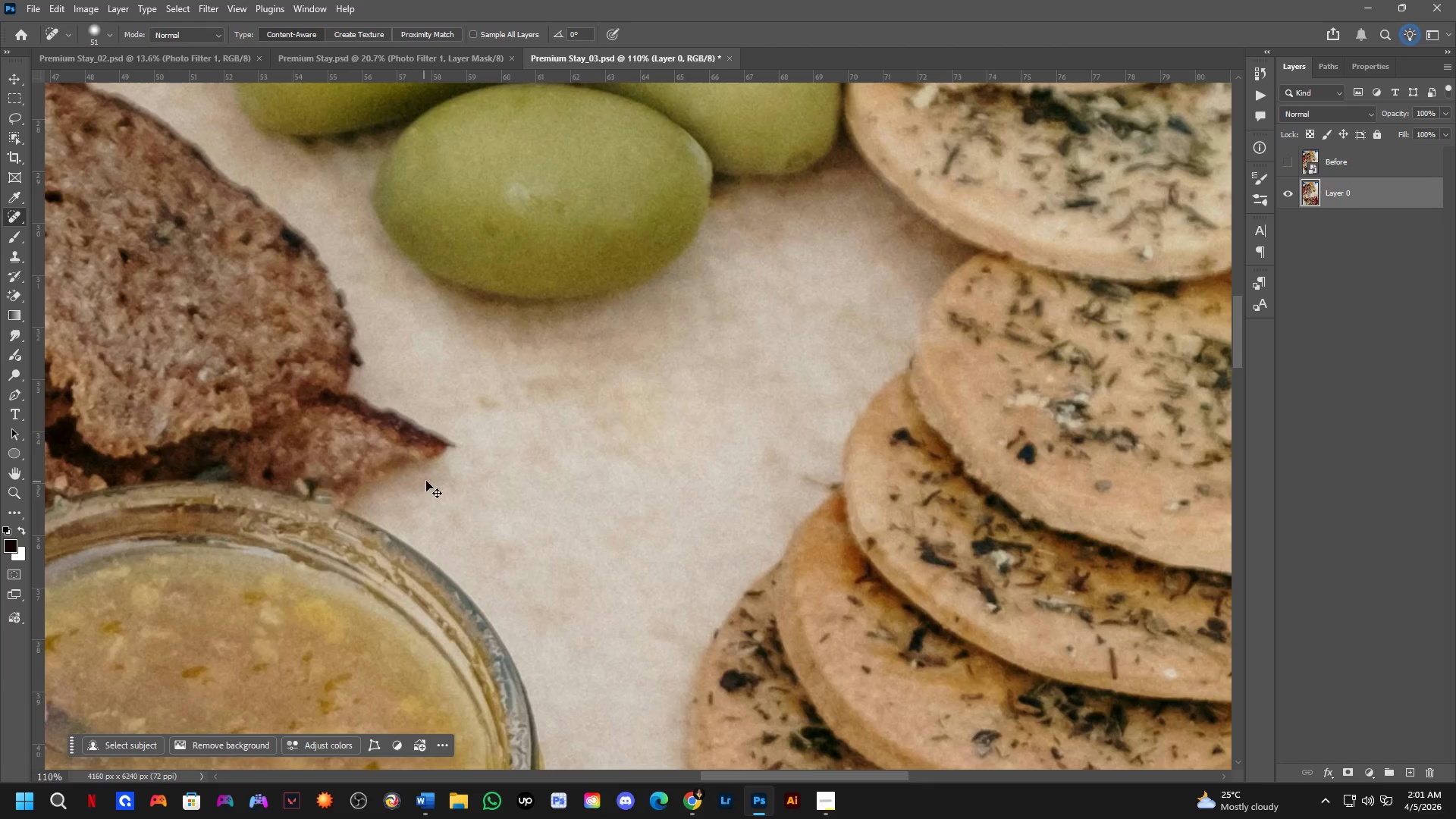 
key(Control+Z)
 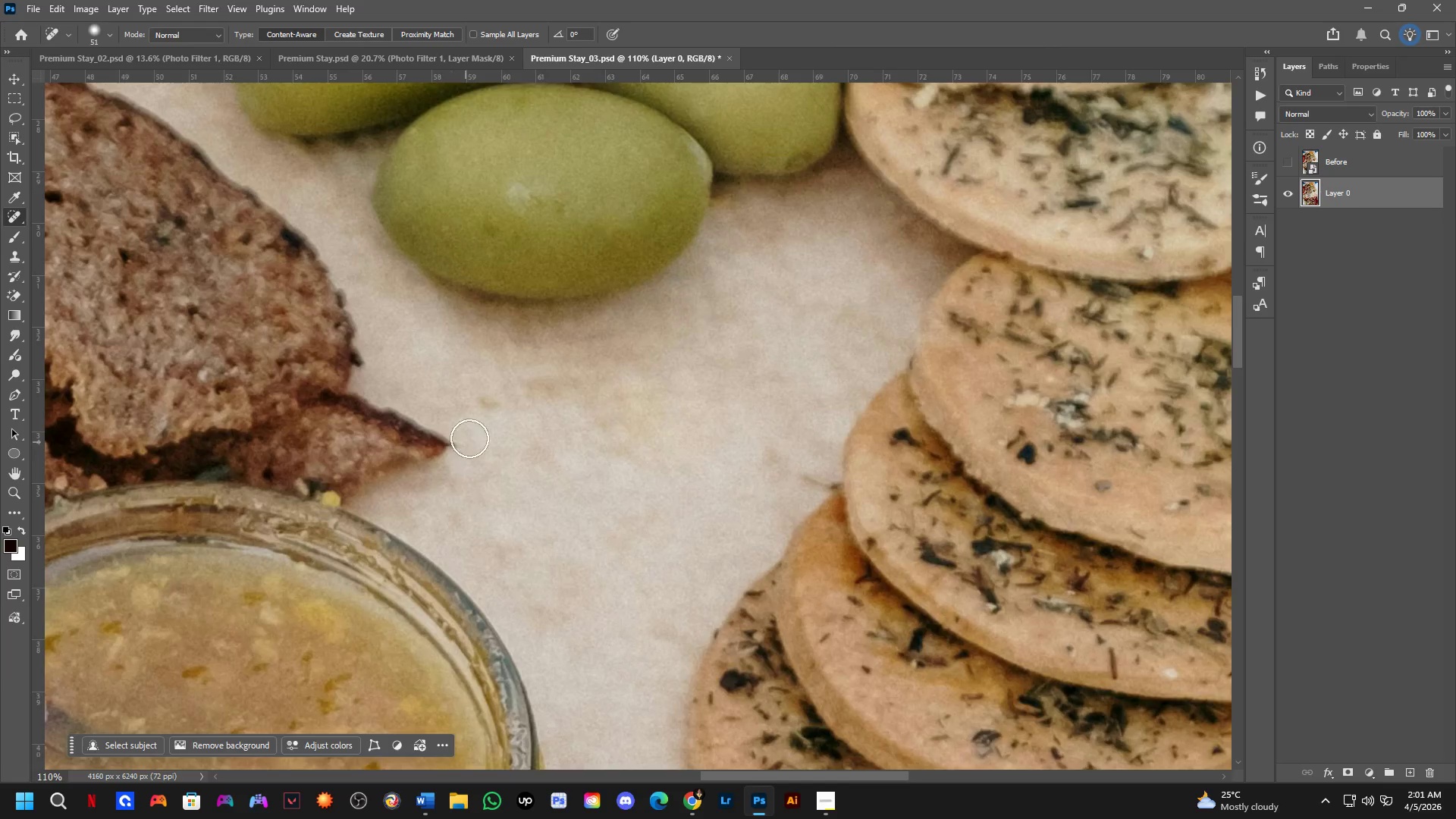 
hold_key(key=Space, duration=0.55)
 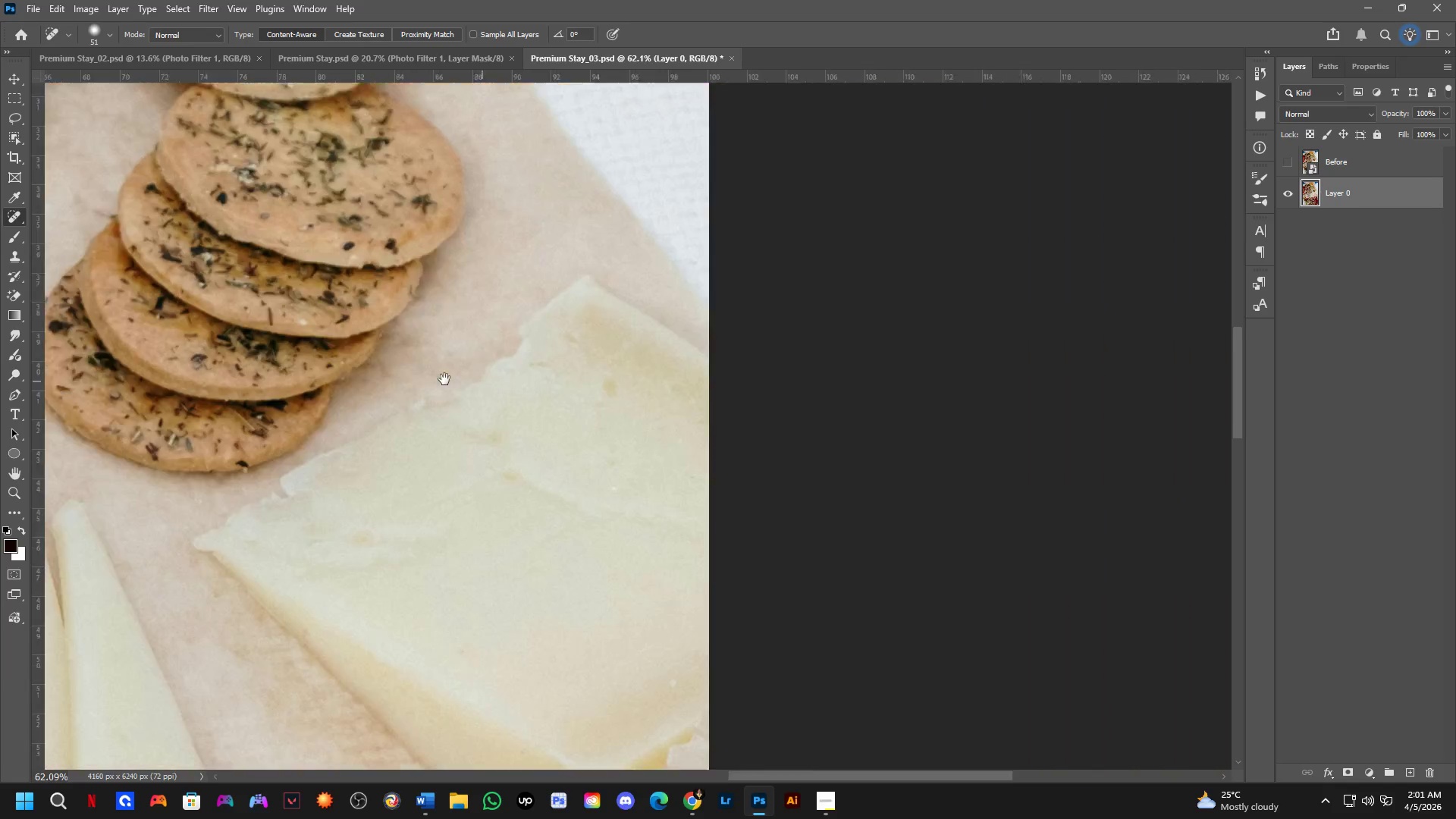 
left_click_drag(start_coordinate=[634, 483], to_coordinate=[583, 258])
 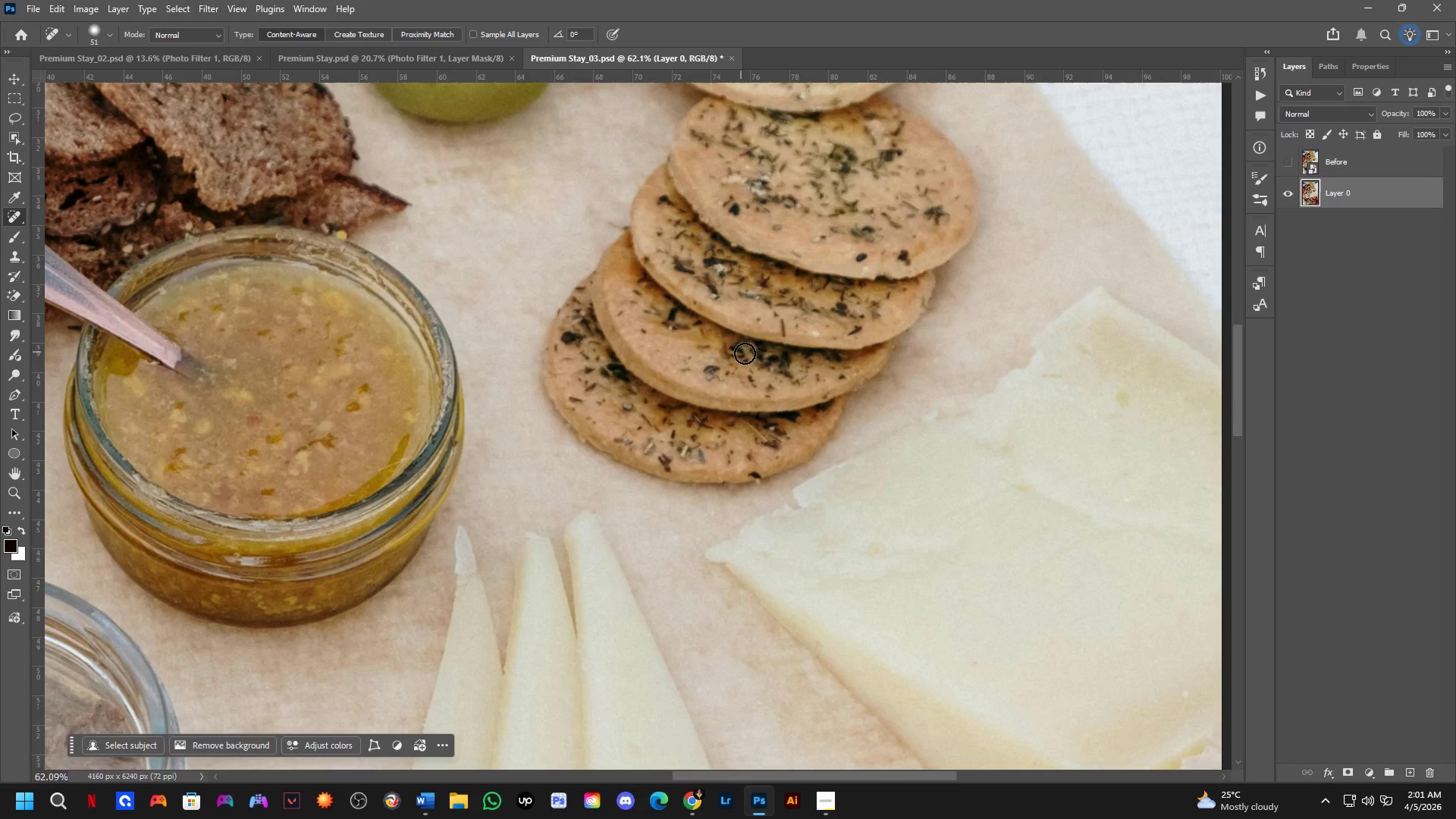 
scroll: coordinate [469, 392], scroll_direction: down, amount: 6.0
 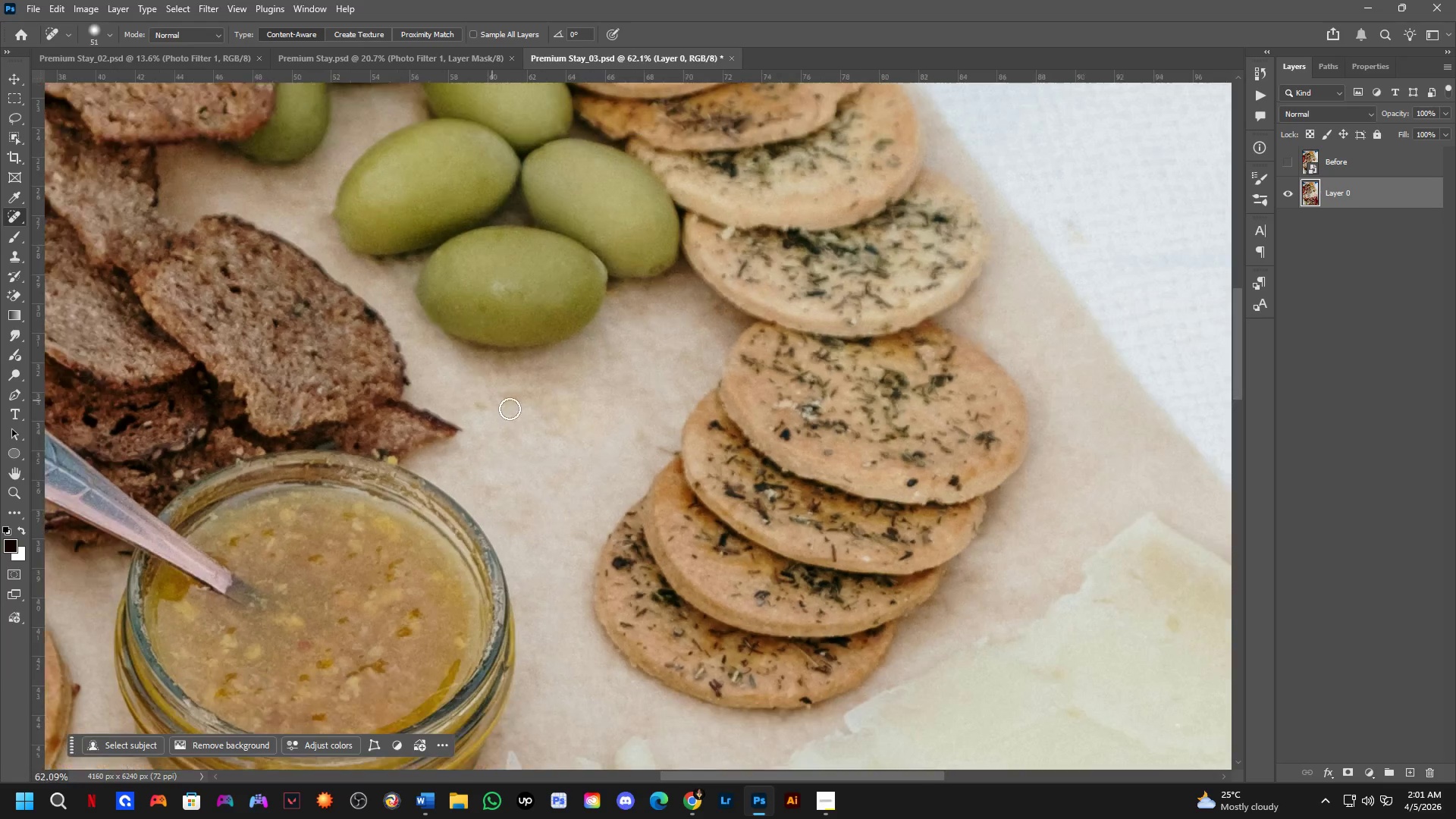 
hold_key(key=Space, duration=0.55)
 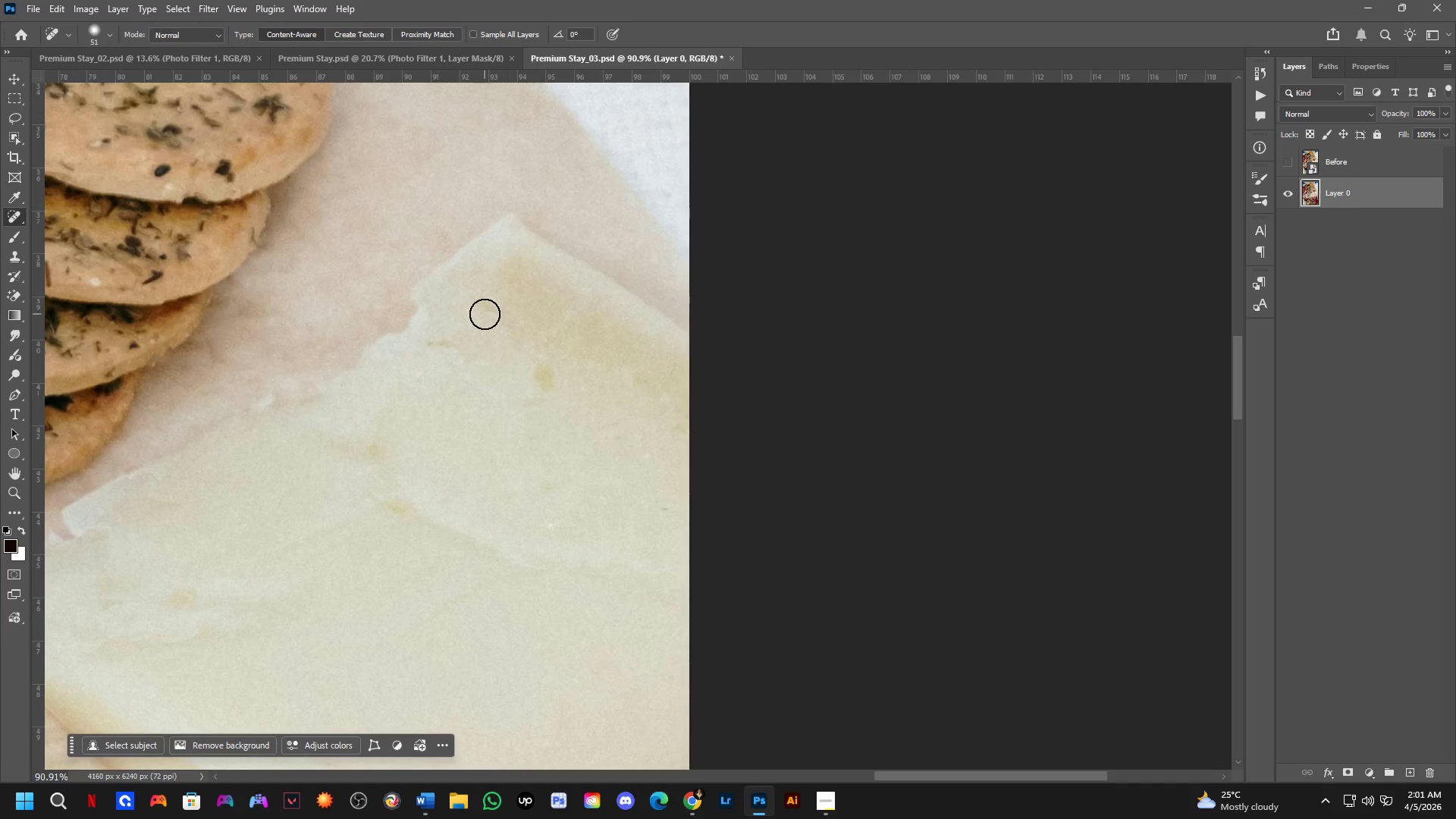 
left_click_drag(start_coordinate=[1020, 393], to_coordinate=[431, 375])
 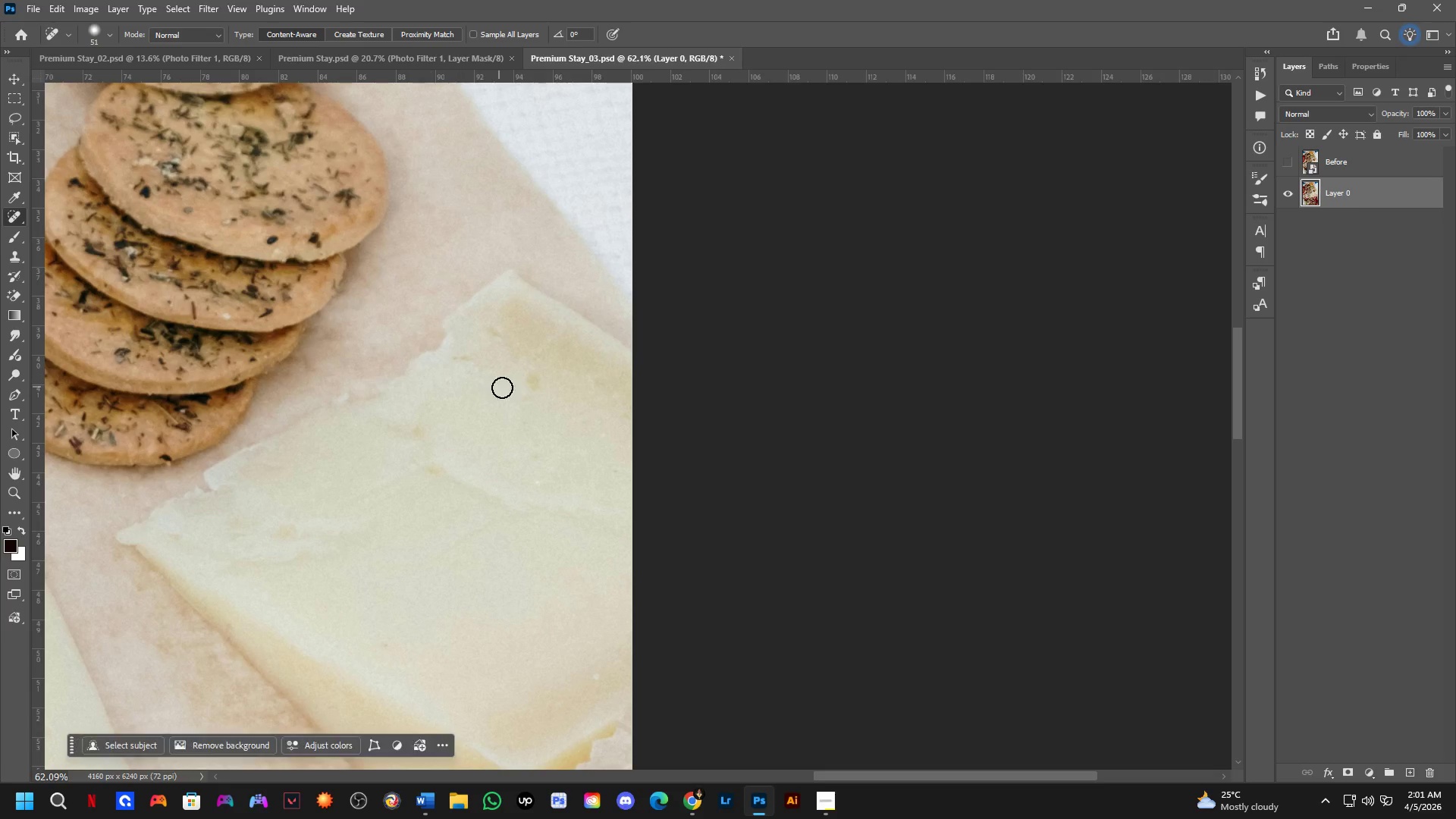 
left_click_drag(start_coordinate=[484, 308], to_coordinate=[494, 314])
 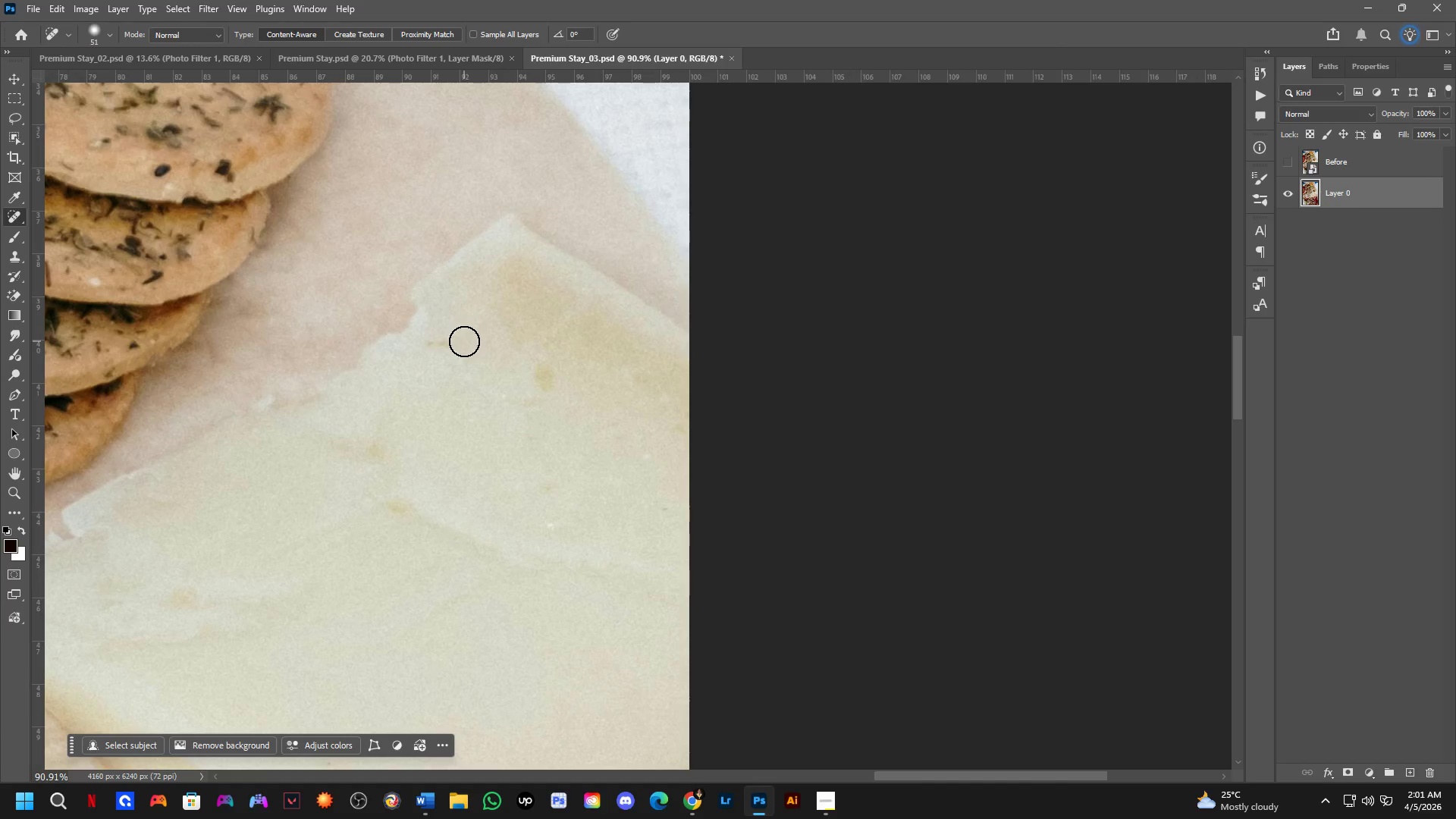 
scroll: coordinate [509, 388], scroll_direction: up, amount: 4.0
 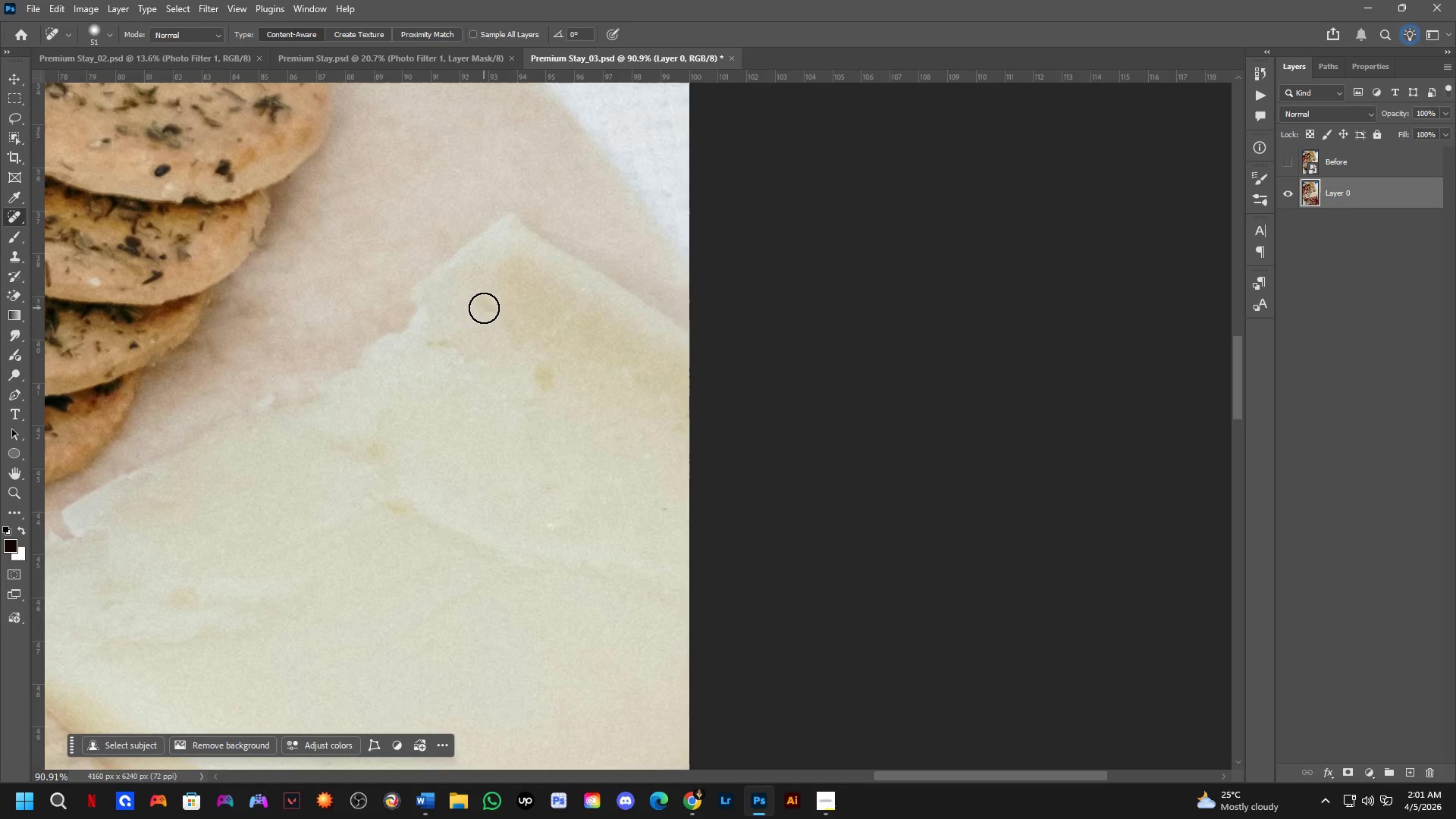 
left_click_drag(start_coordinate=[455, 341], to_coordinate=[431, 350])
 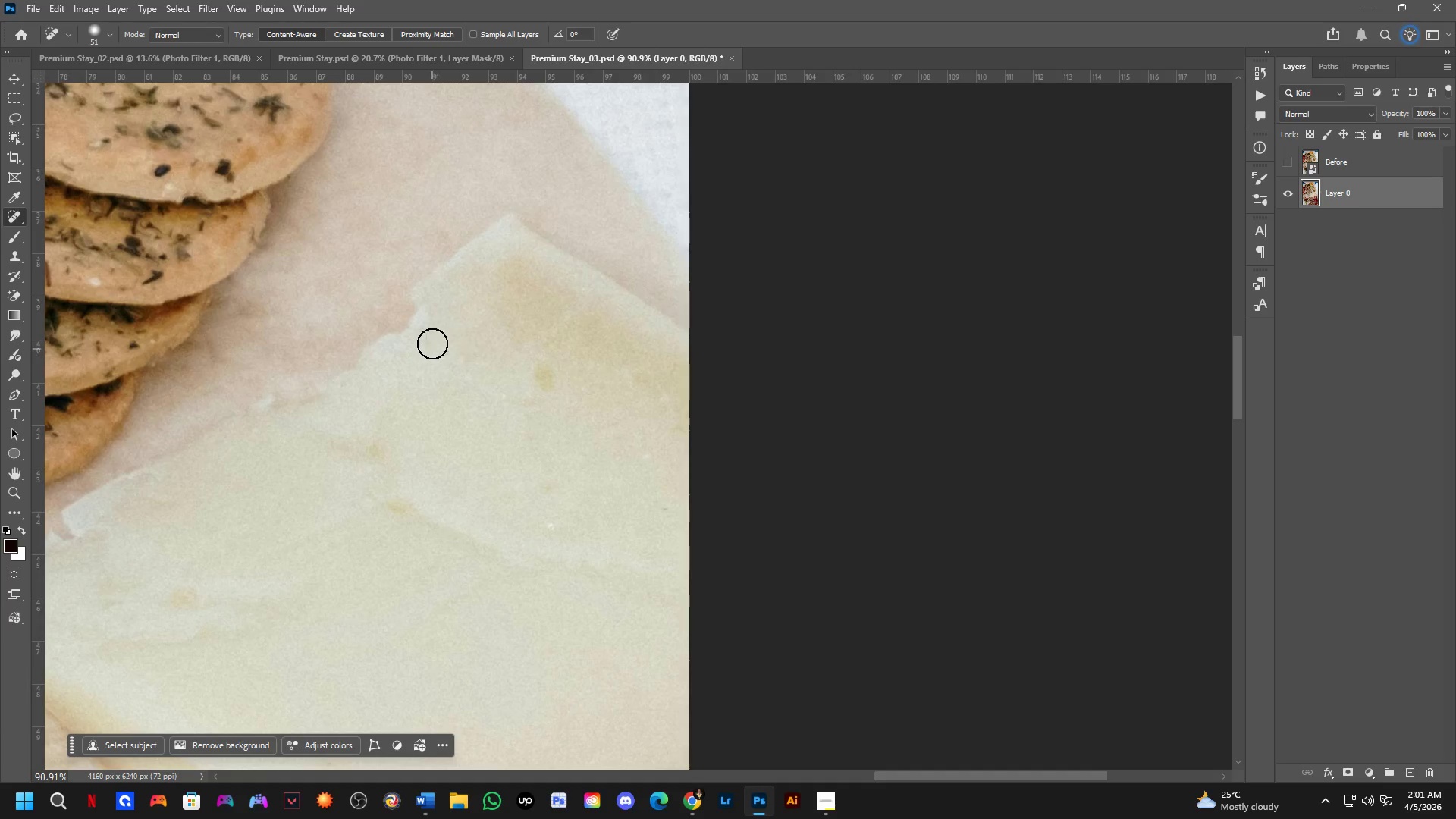 
key(Shift+ShiftLeft)
 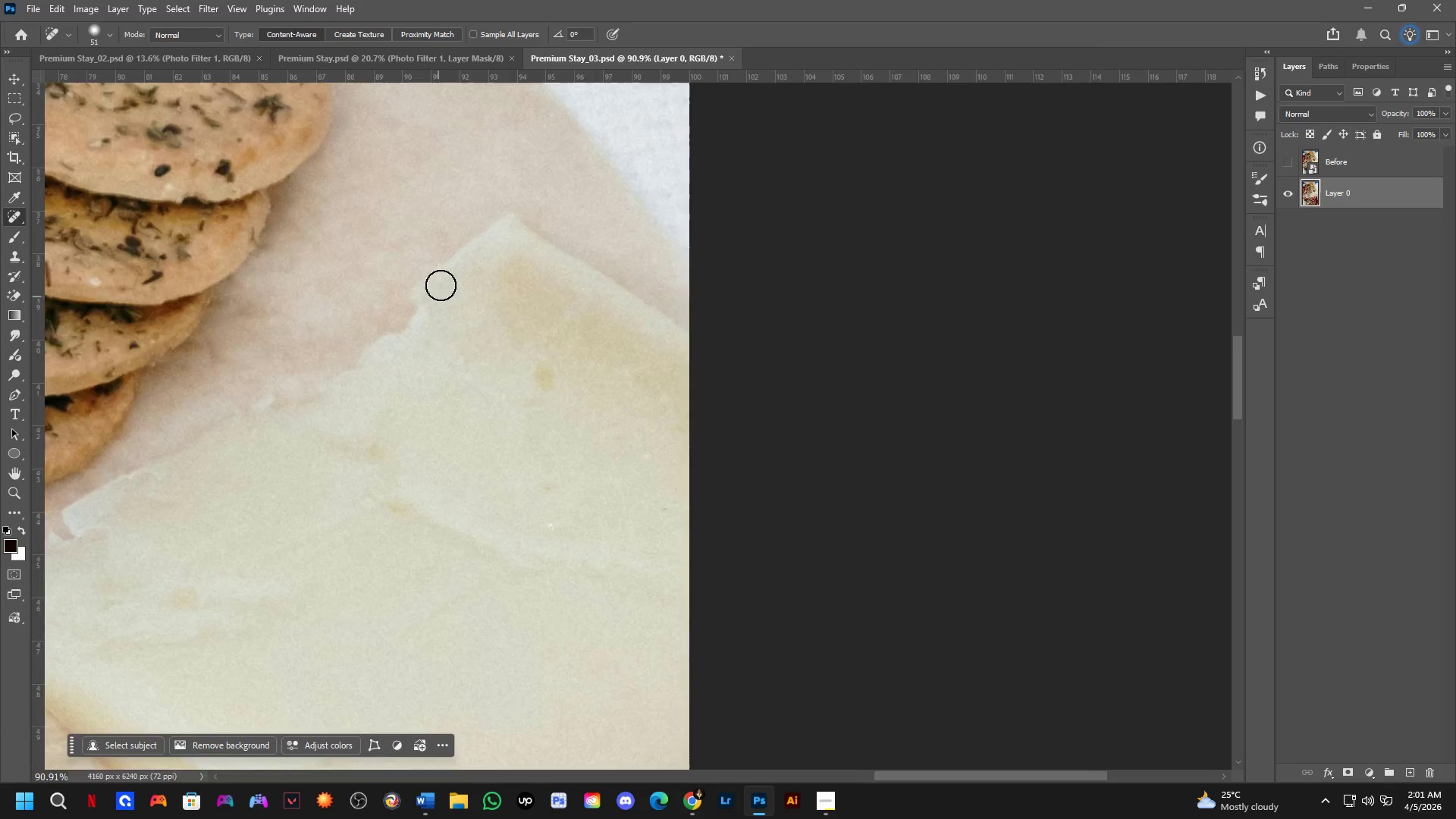 
hold_key(key=Space, duration=0.52)
 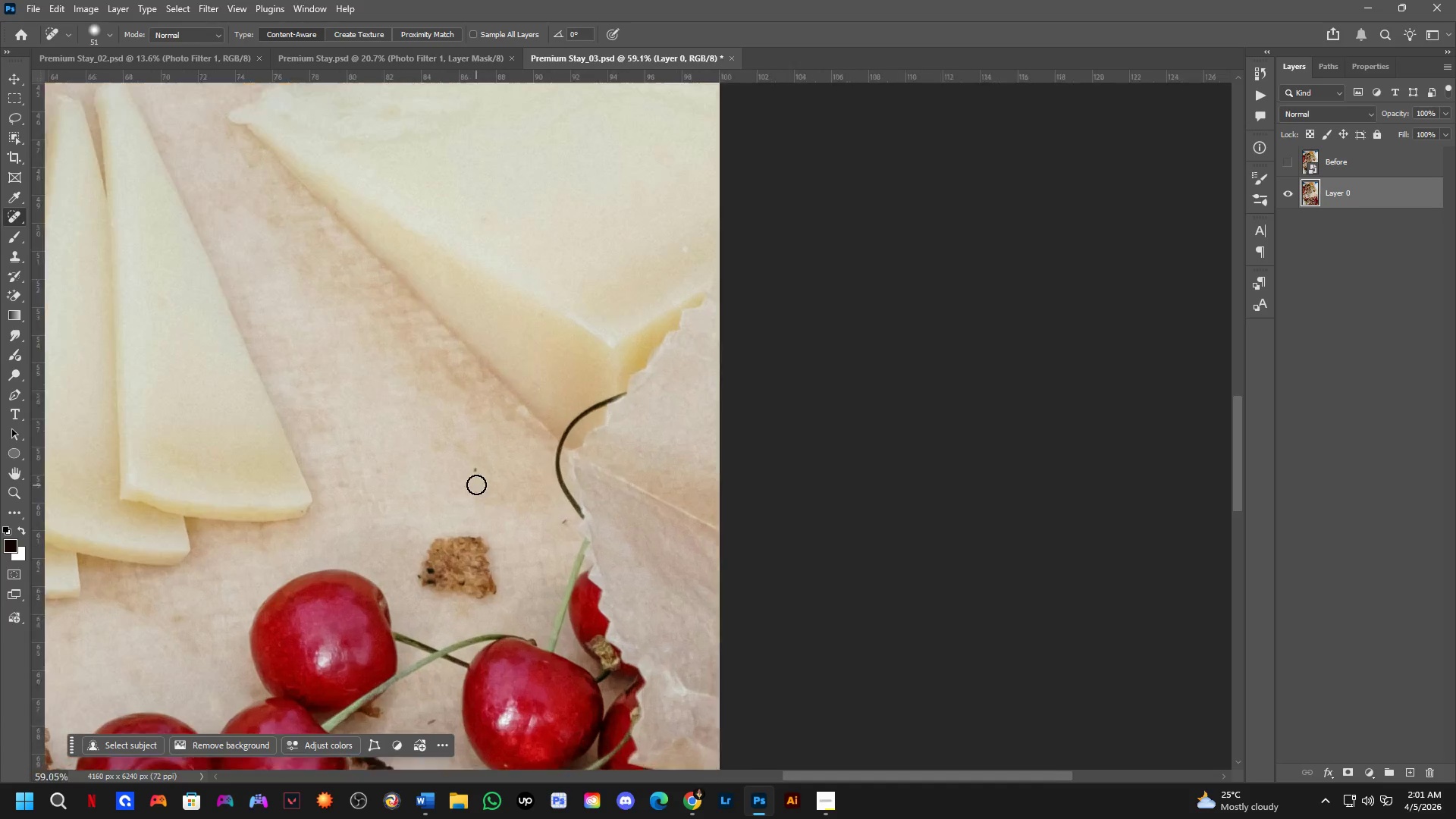 
left_click_drag(start_coordinate=[428, 386], to_coordinate=[502, 271])
 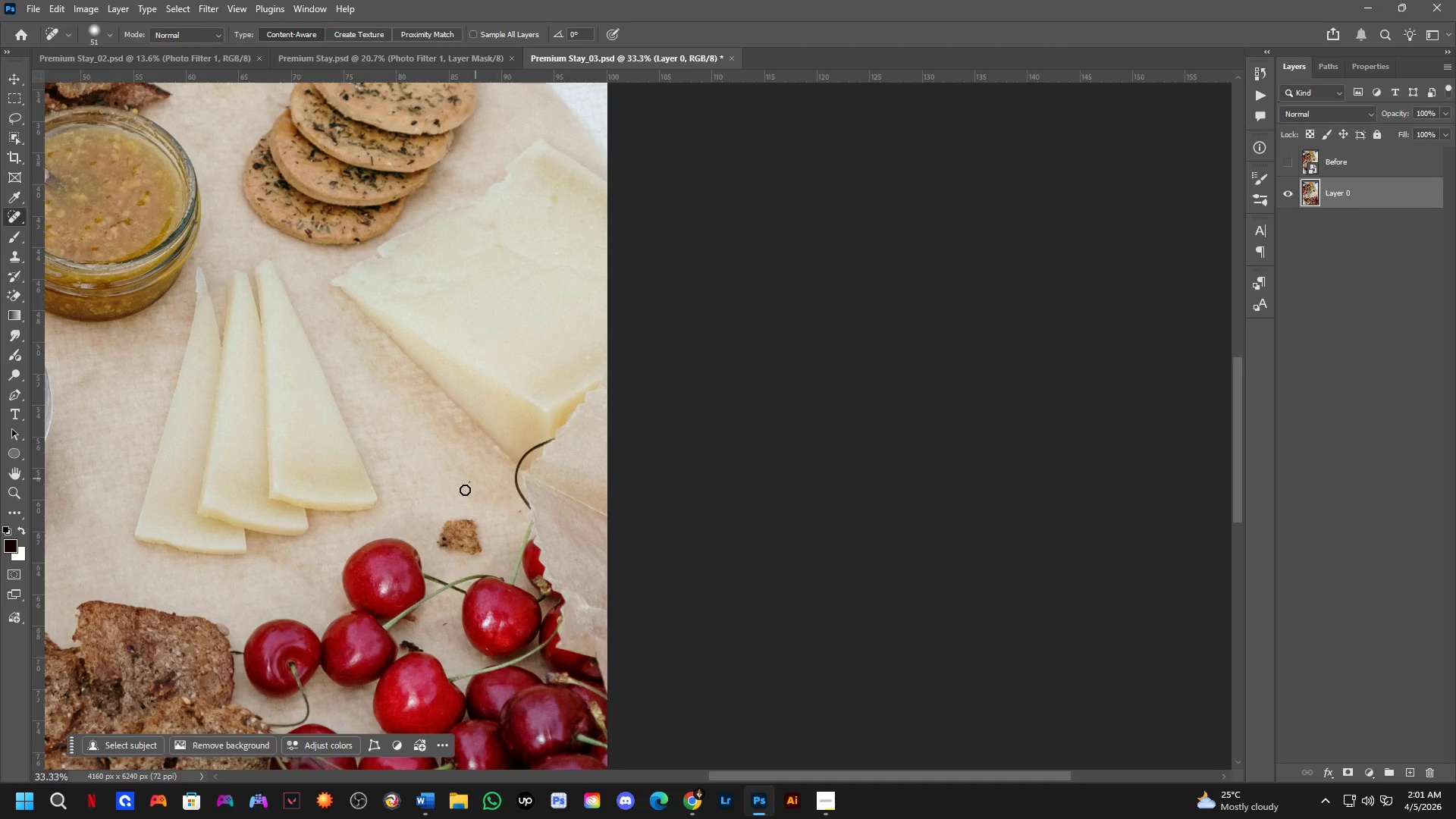 
scroll: coordinate [442, 277], scroll_direction: down, amount: 3.0
 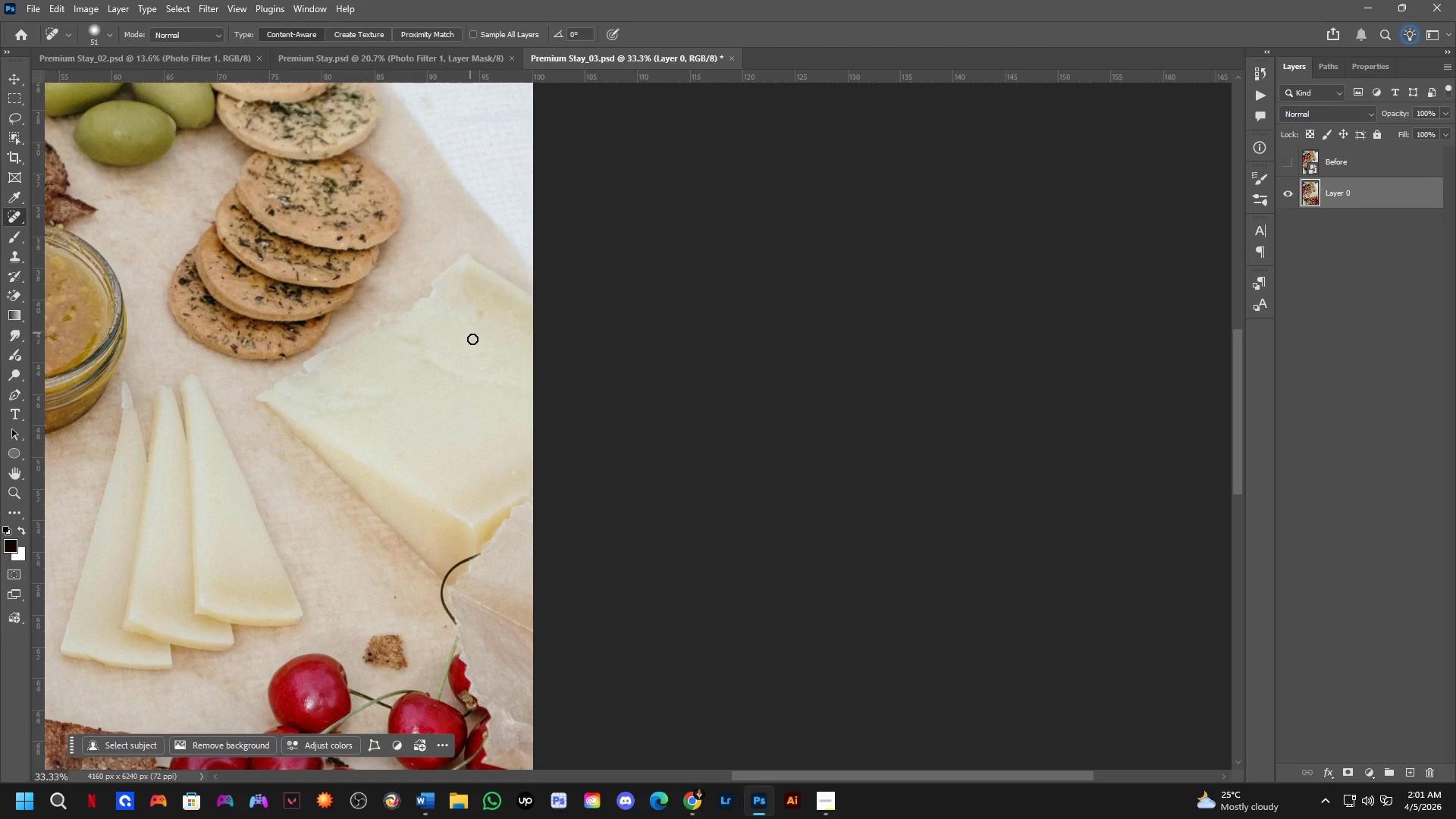 
left_click_drag(start_coordinate=[472, 469], to_coordinate=[473, 461])
 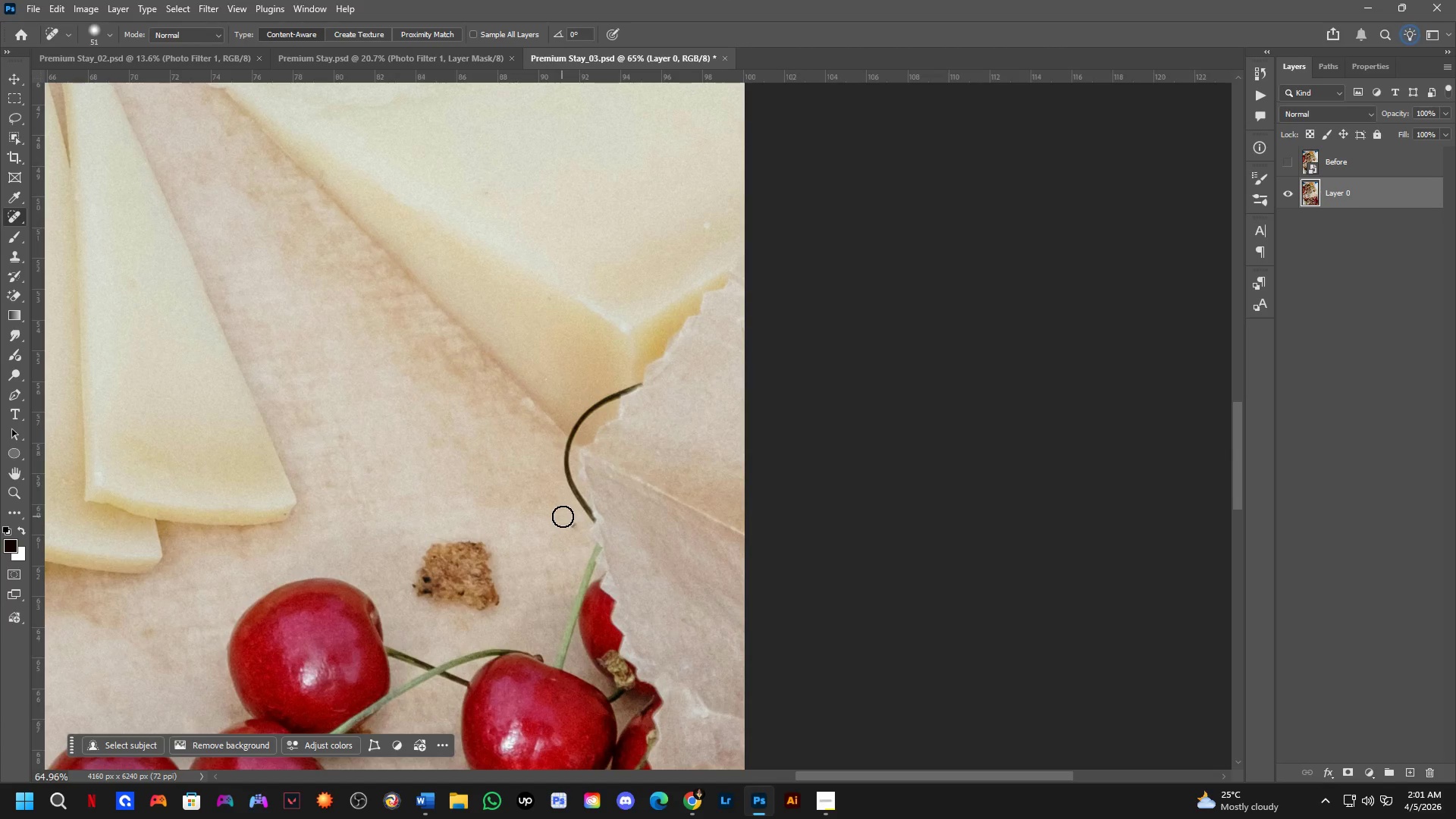 
scroll: coordinate [476, 485], scroll_direction: up, amount: 7.0
 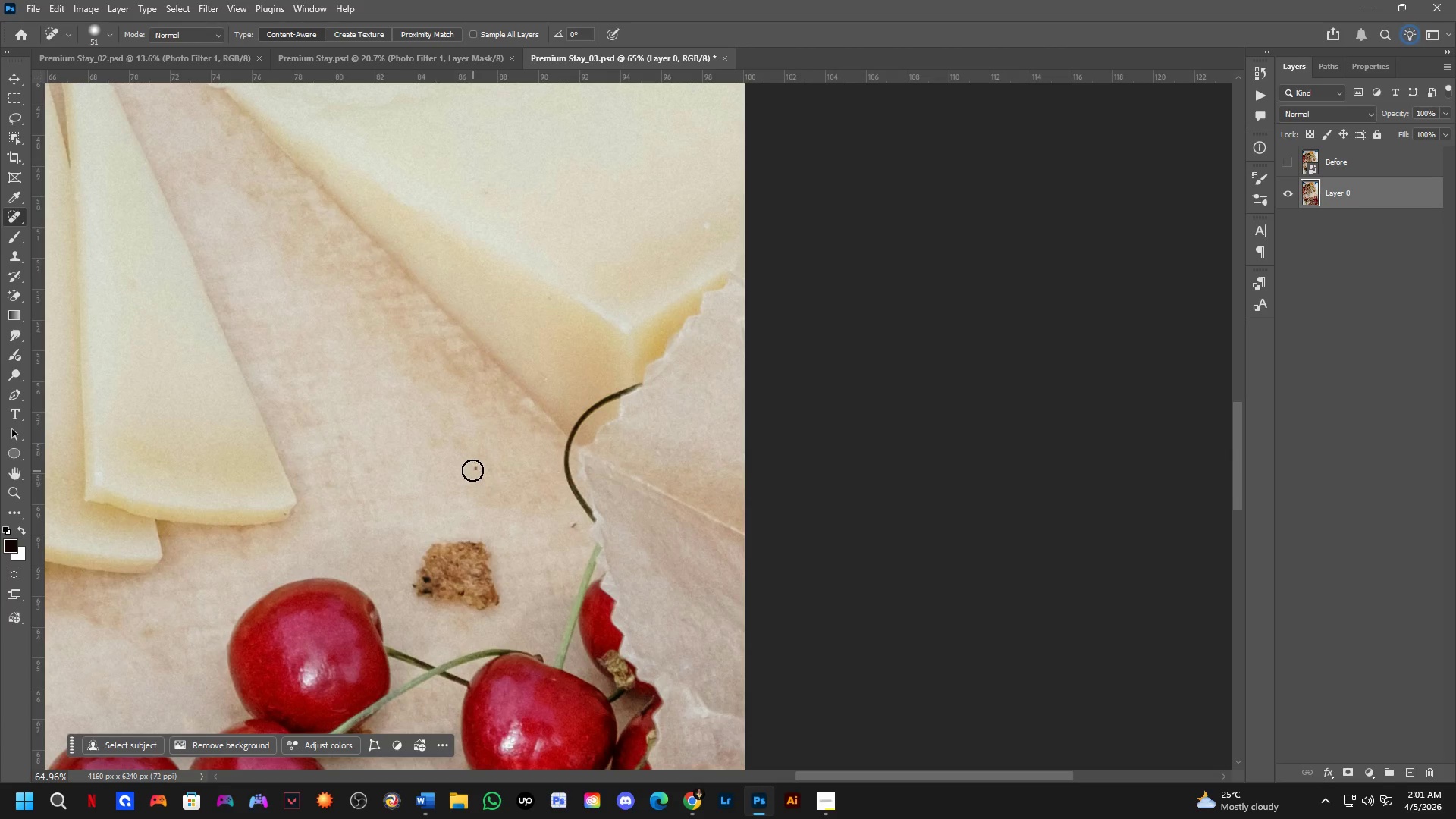 
left_click_drag(start_coordinate=[573, 519], to_coordinate=[574, 535])
 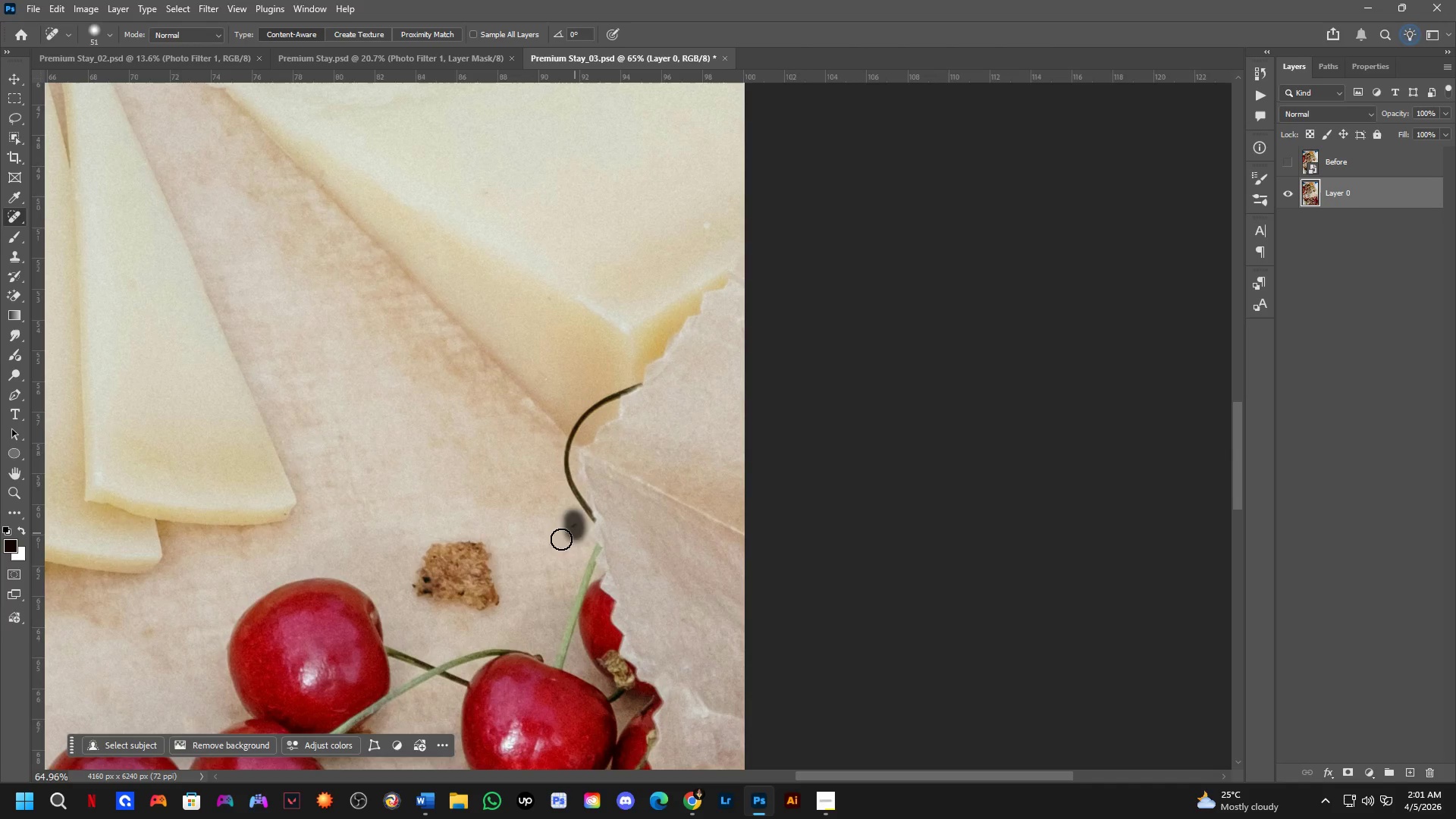 
hold_key(key=Space, duration=0.52)
 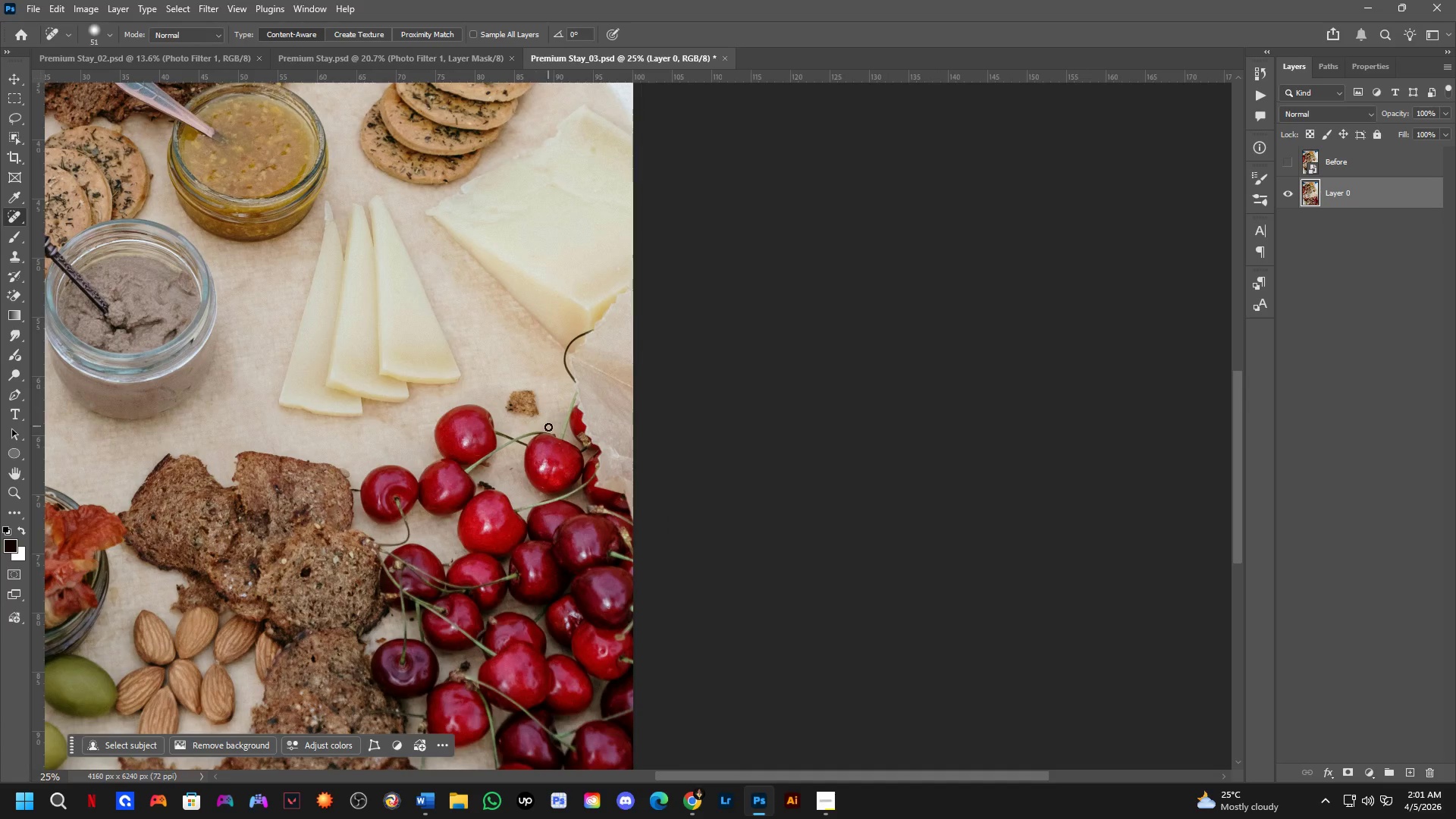 
left_click_drag(start_coordinate=[486, 548], to_coordinate=[548, 388])
 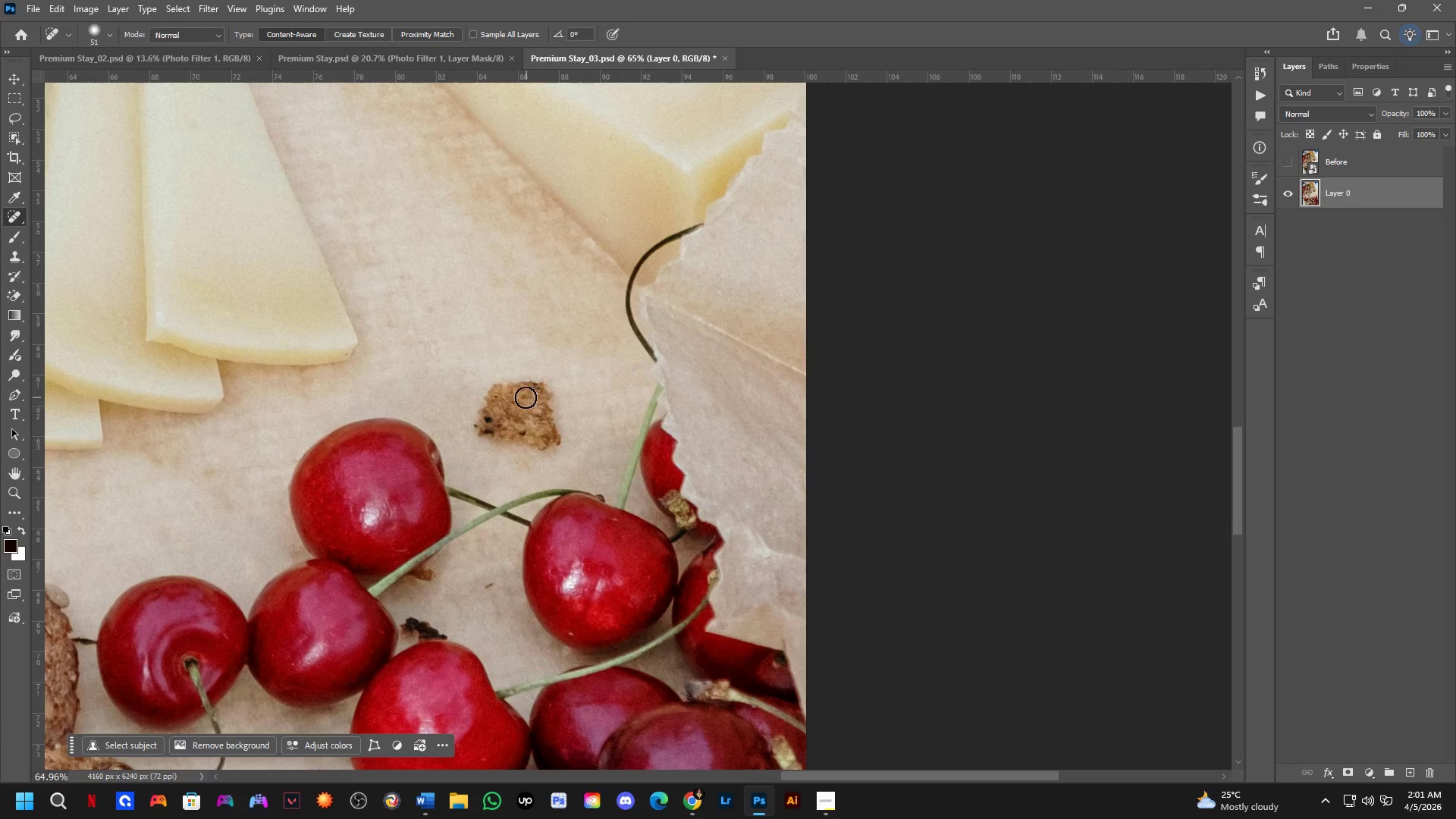 
hold_key(key=Space, duration=0.73)
 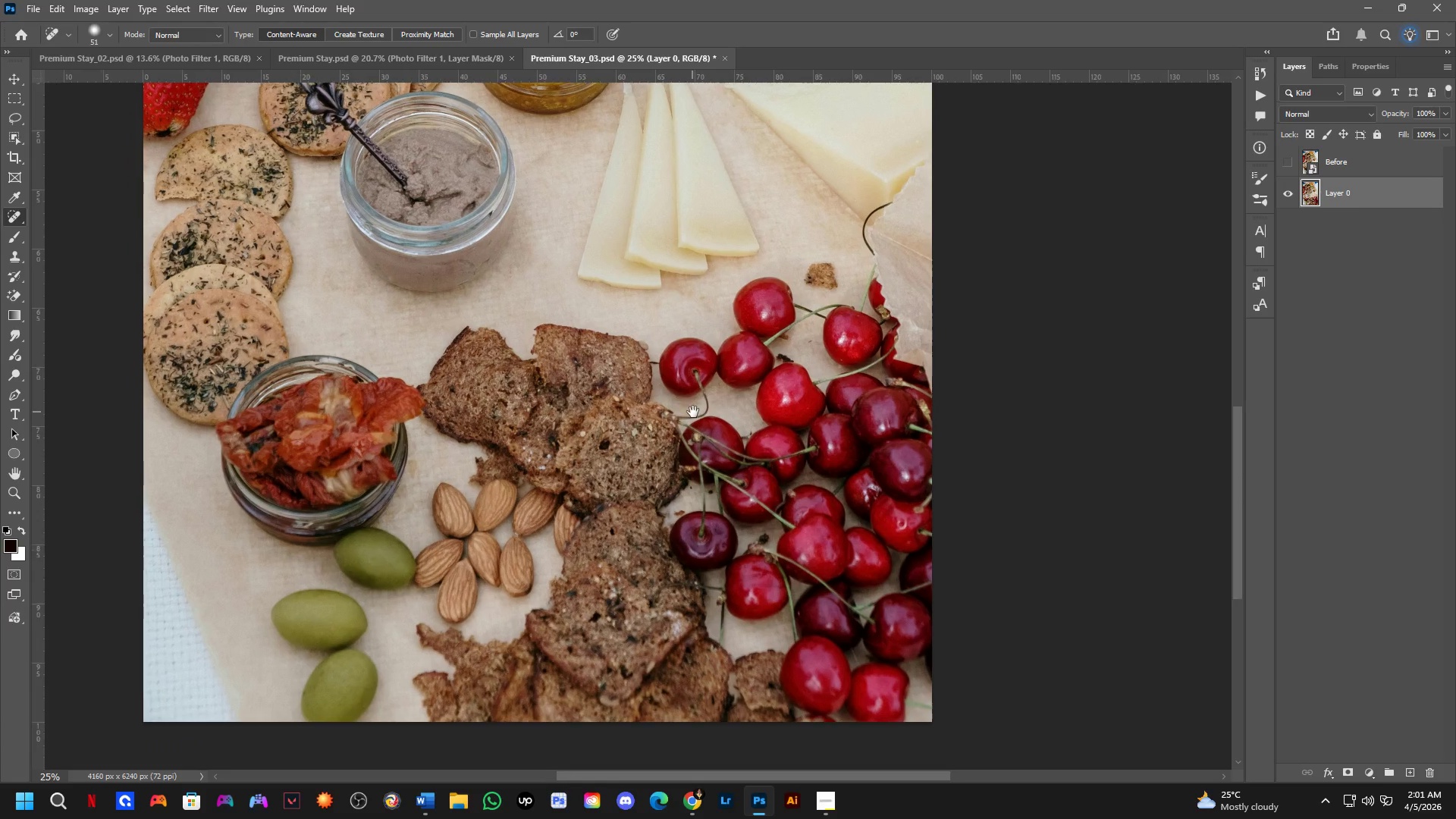 
left_click_drag(start_coordinate=[344, 383], to_coordinate=[629, 334])
 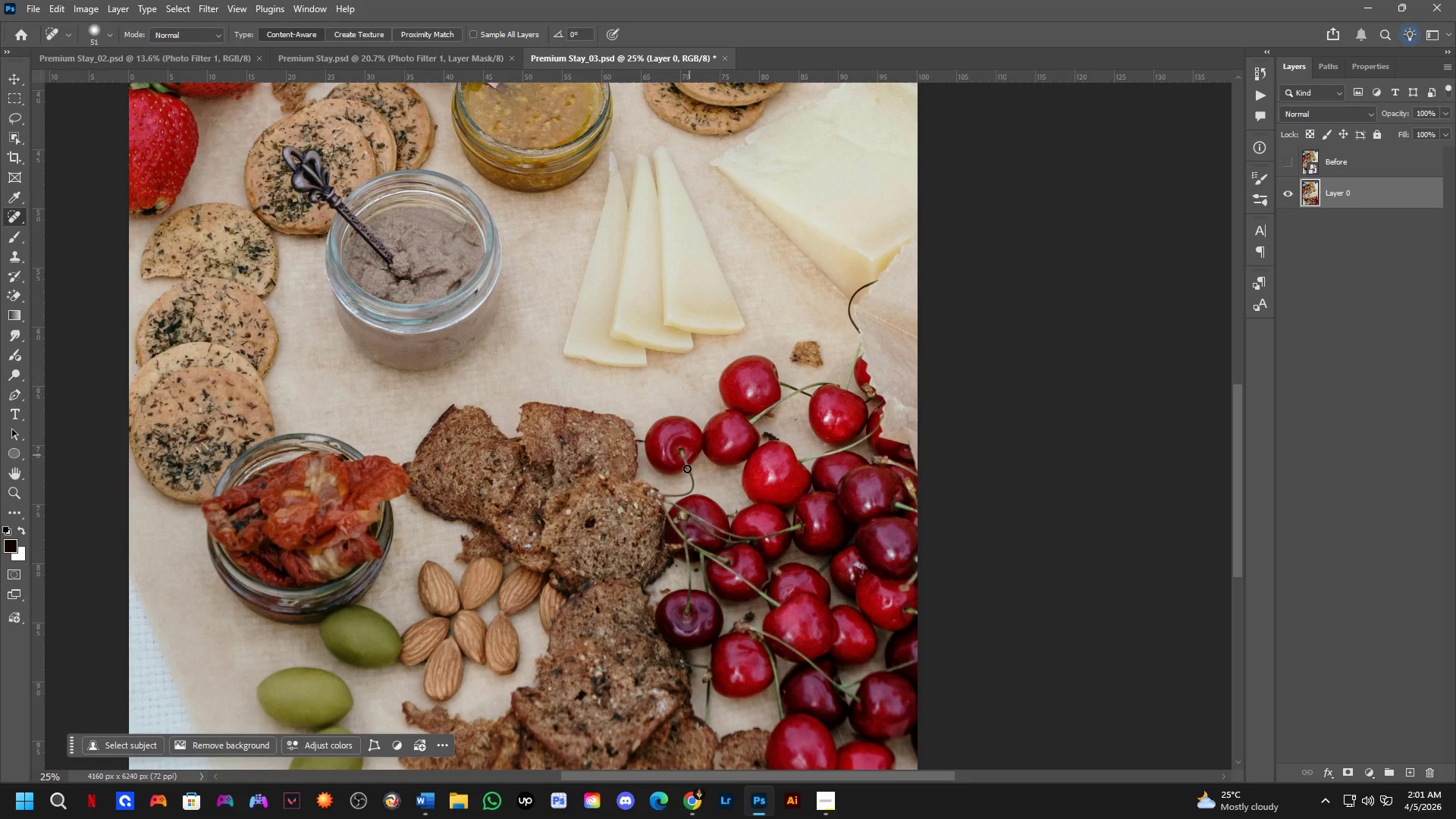 
scroll: coordinate [525, 396], scroll_direction: down, amount: 4.0
 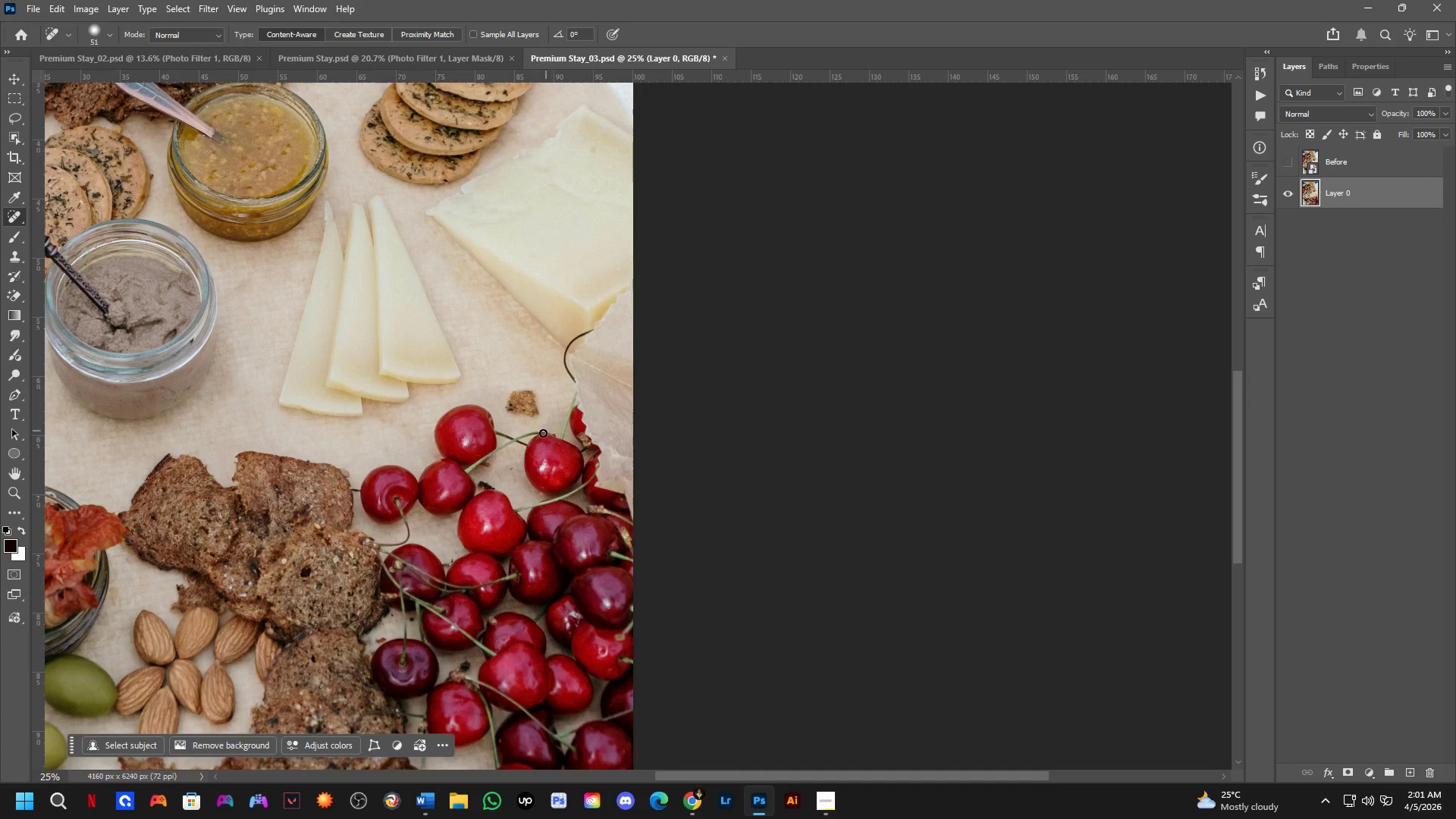 
hold_key(key=Space, duration=0.5)
 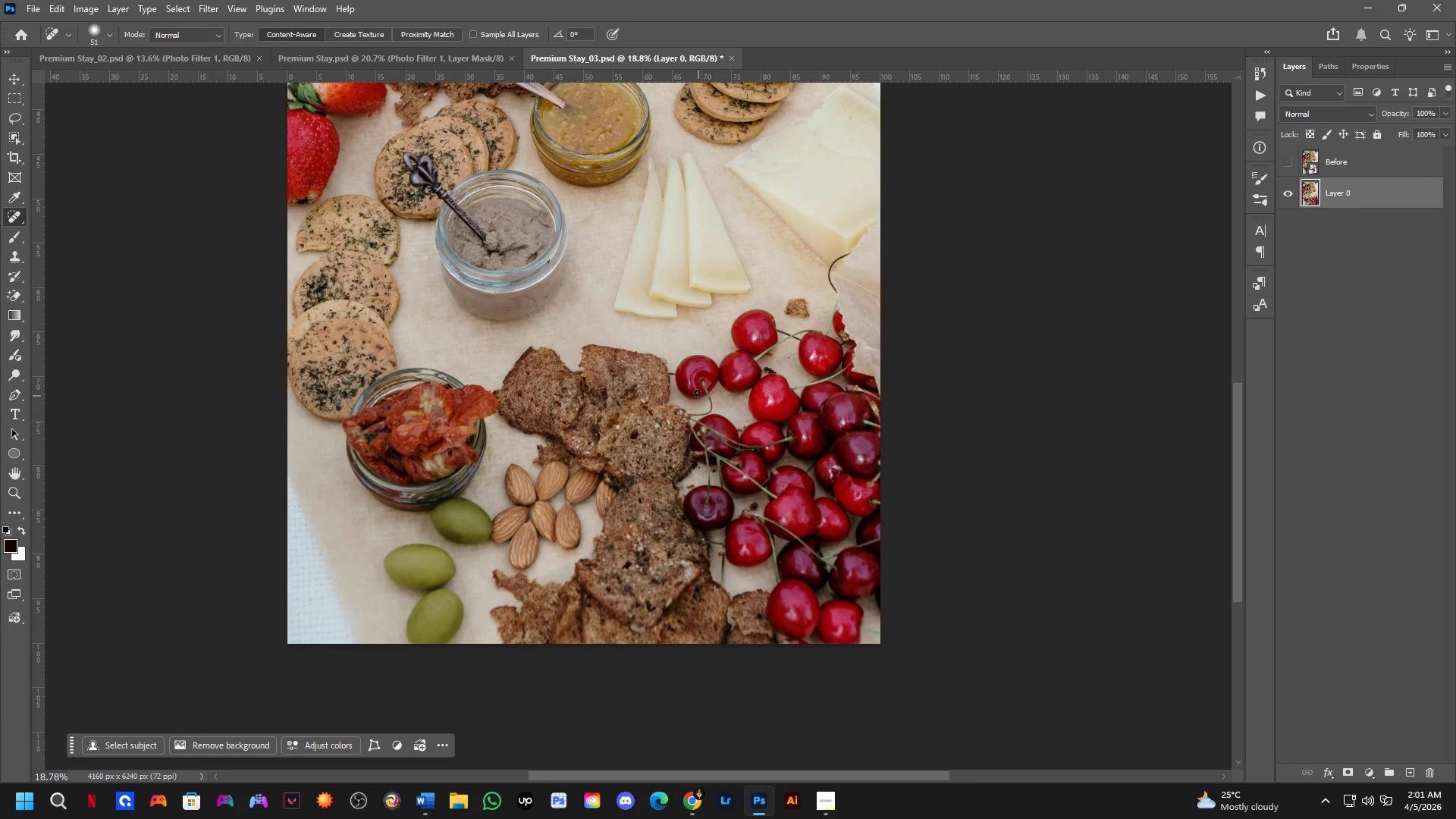 
left_click_drag(start_coordinate=[678, 491], to_coordinate=[699, 412])
 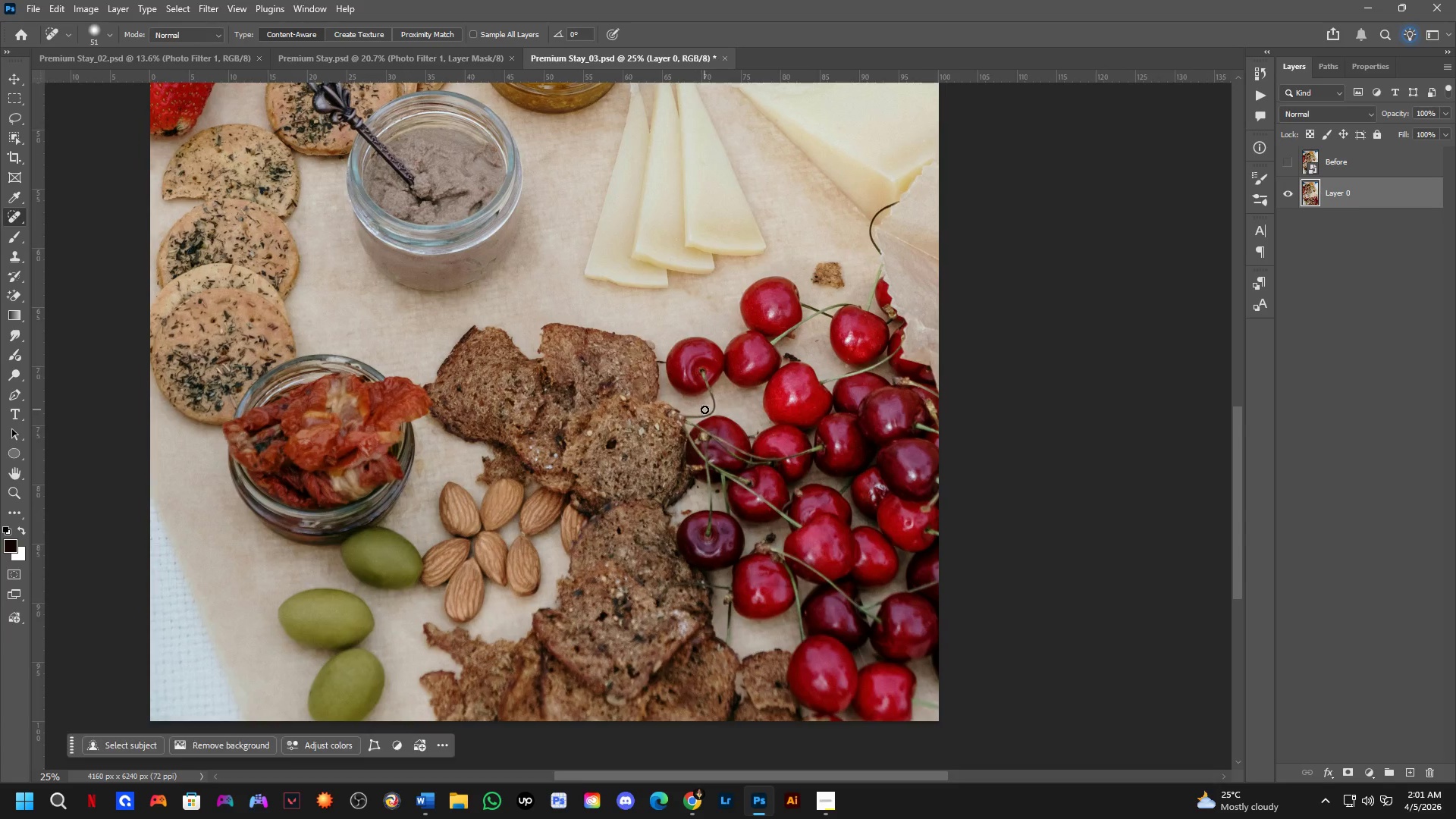 
scroll: coordinate [704, 410], scroll_direction: down, amount: 3.0
 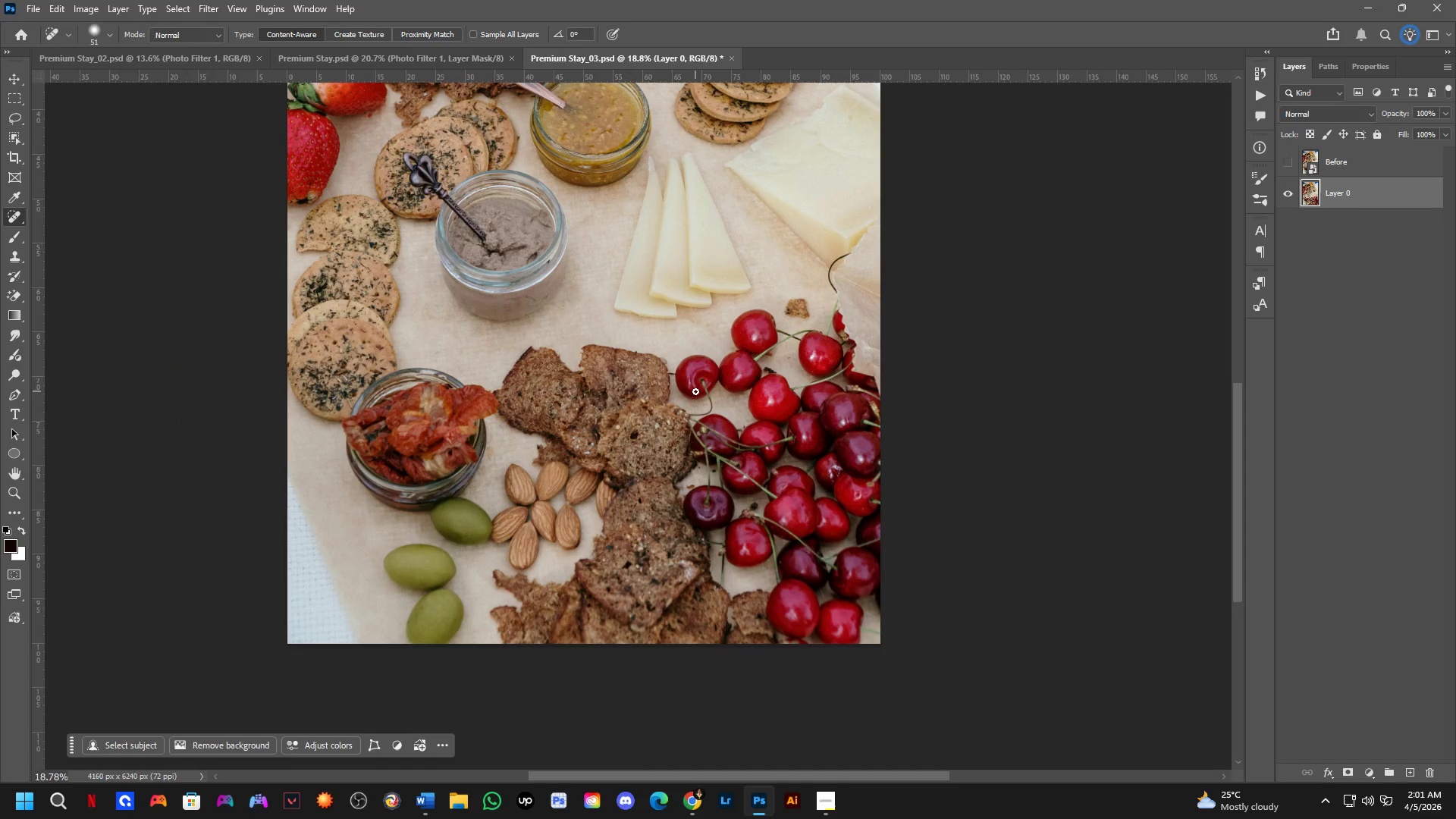 
hold_key(key=Space, duration=0.61)
 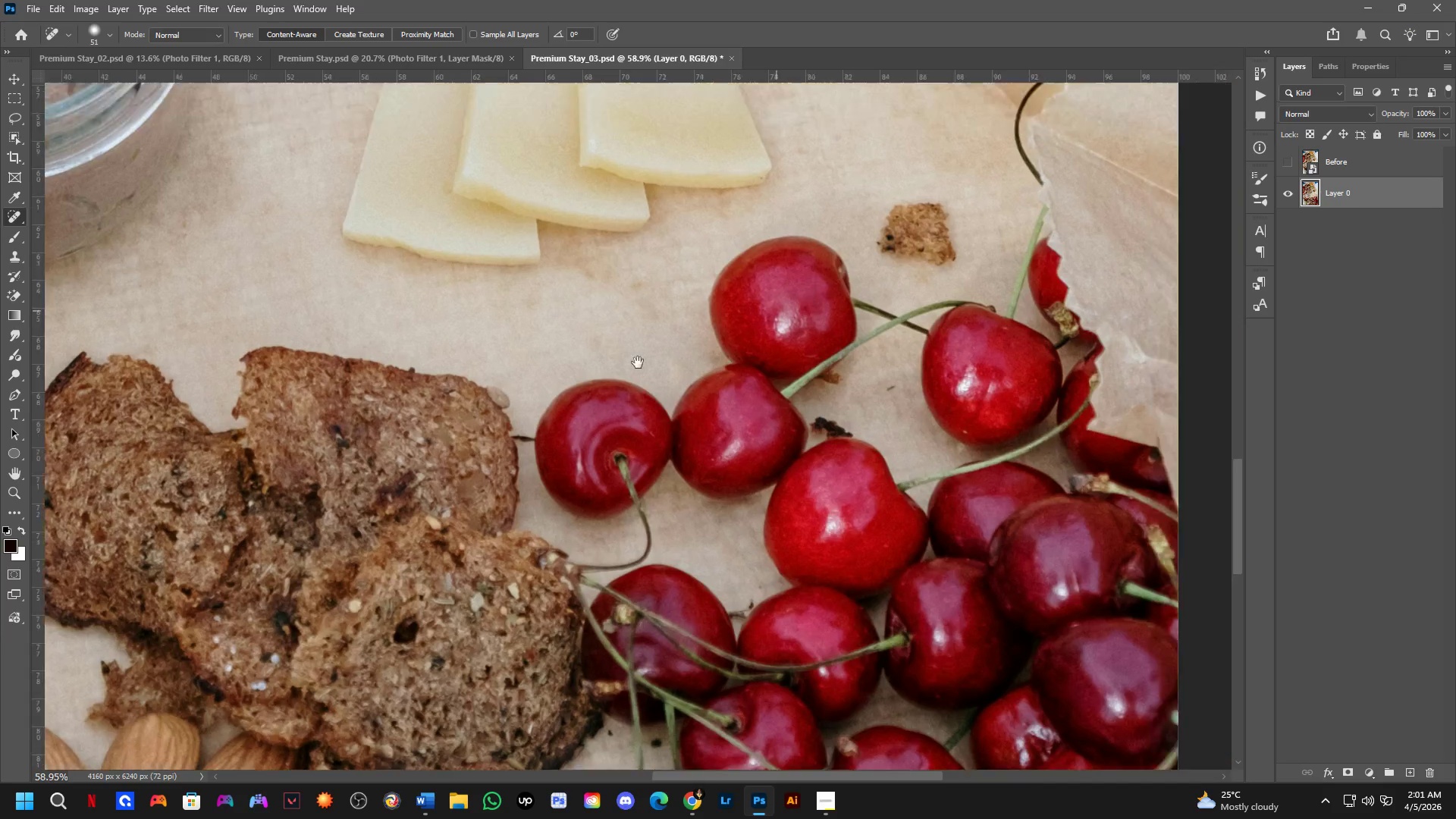 
left_click_drag(start_coordinate=[730, 376], to_coordinate=[583, 437])
 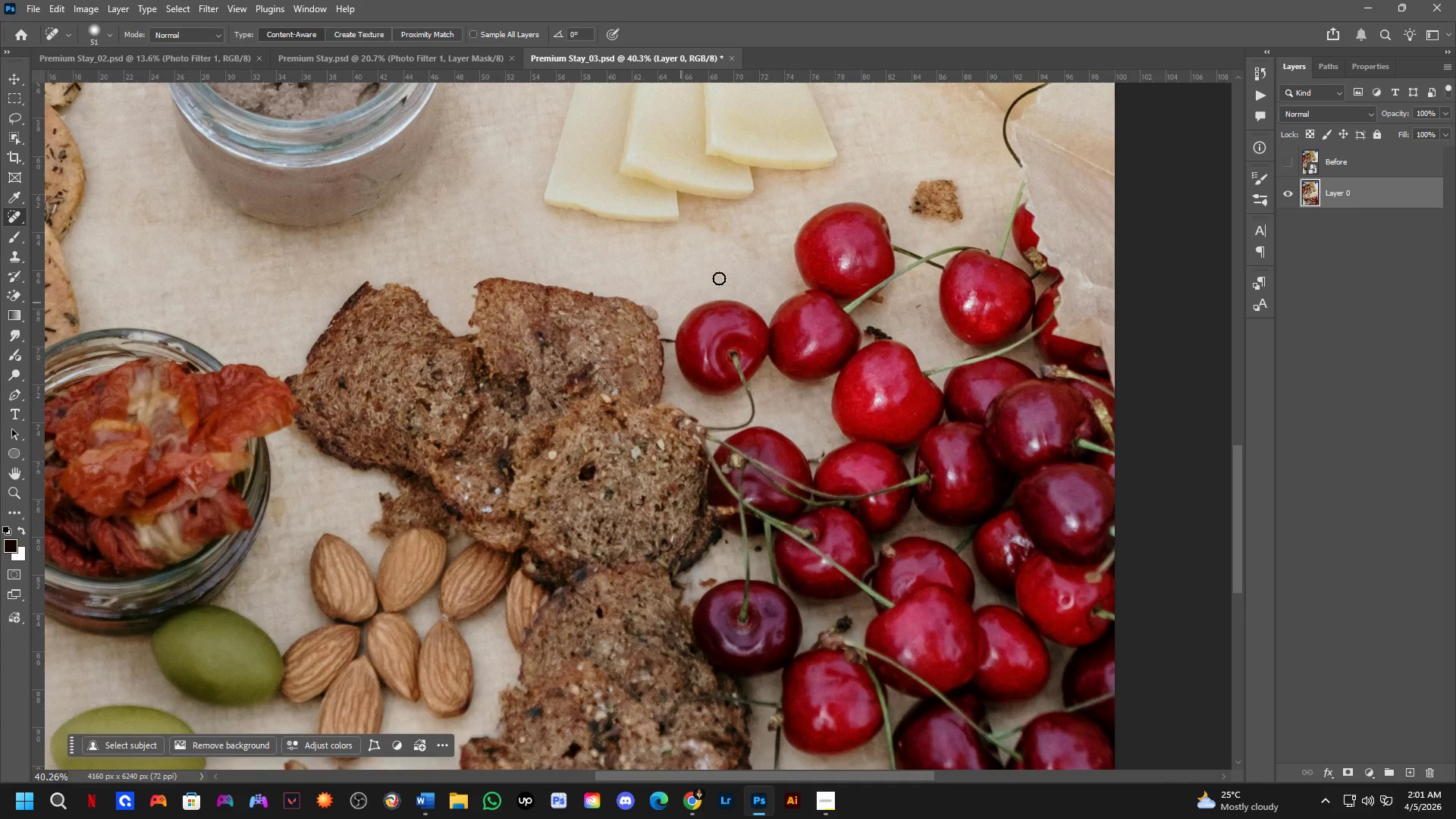 
scroll: coordinate [554, 463], scroll_direction: up, amount: 8.0
 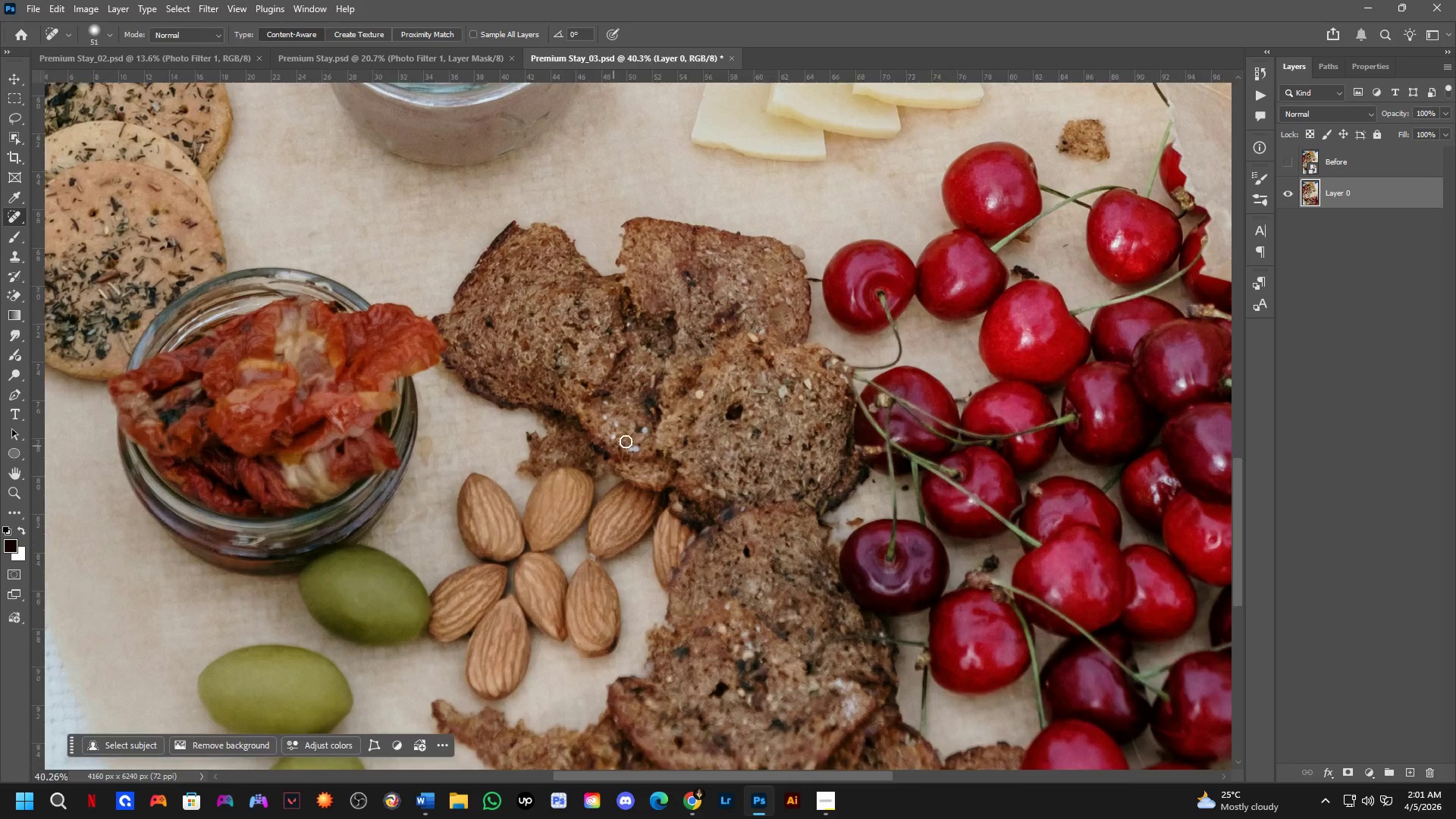 
hold_key(key=Space, duration=0.34)
 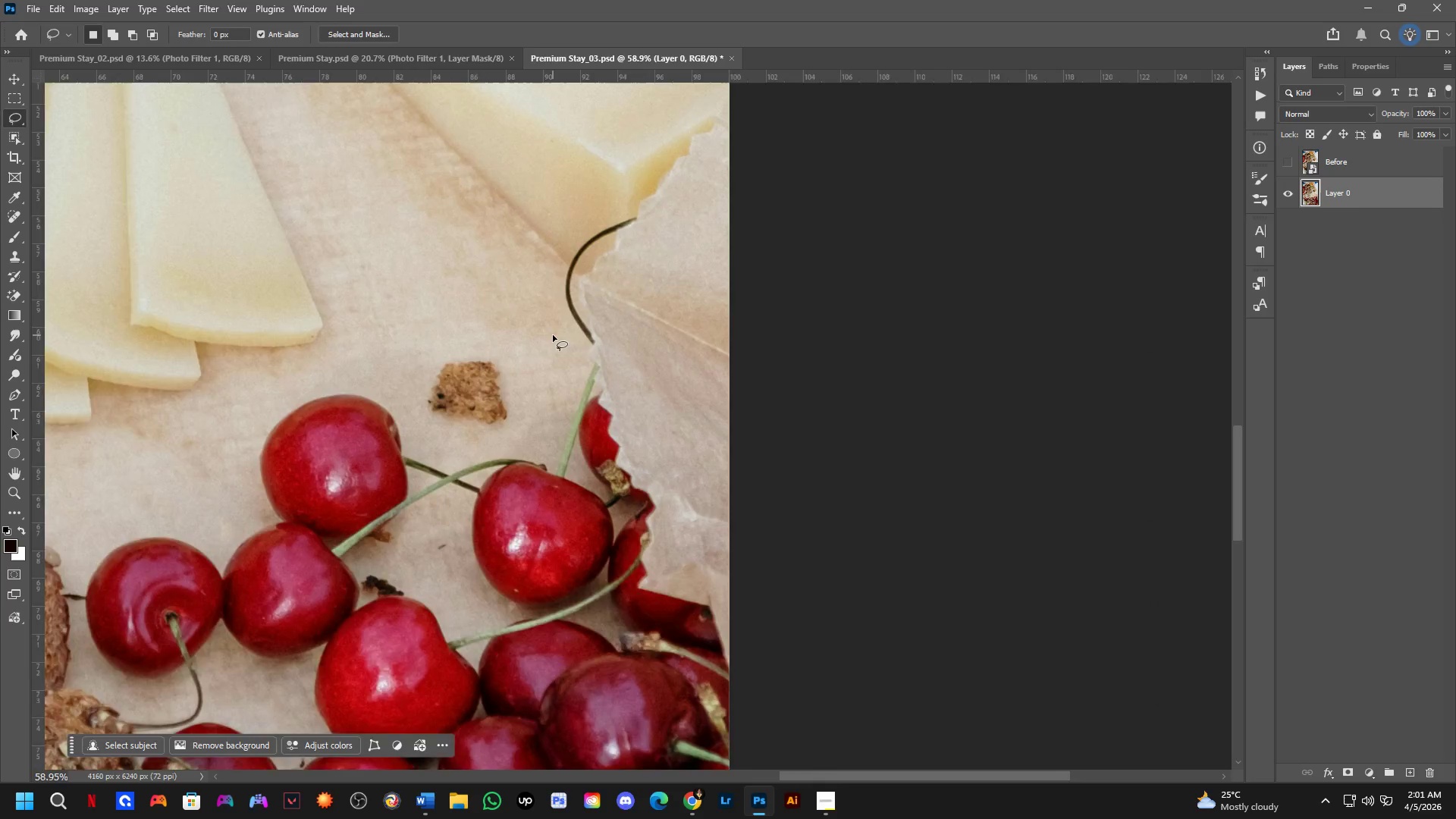 
left_click_drag(start_coordinate=[888, 250], to_coordinate=[360, 454])
 